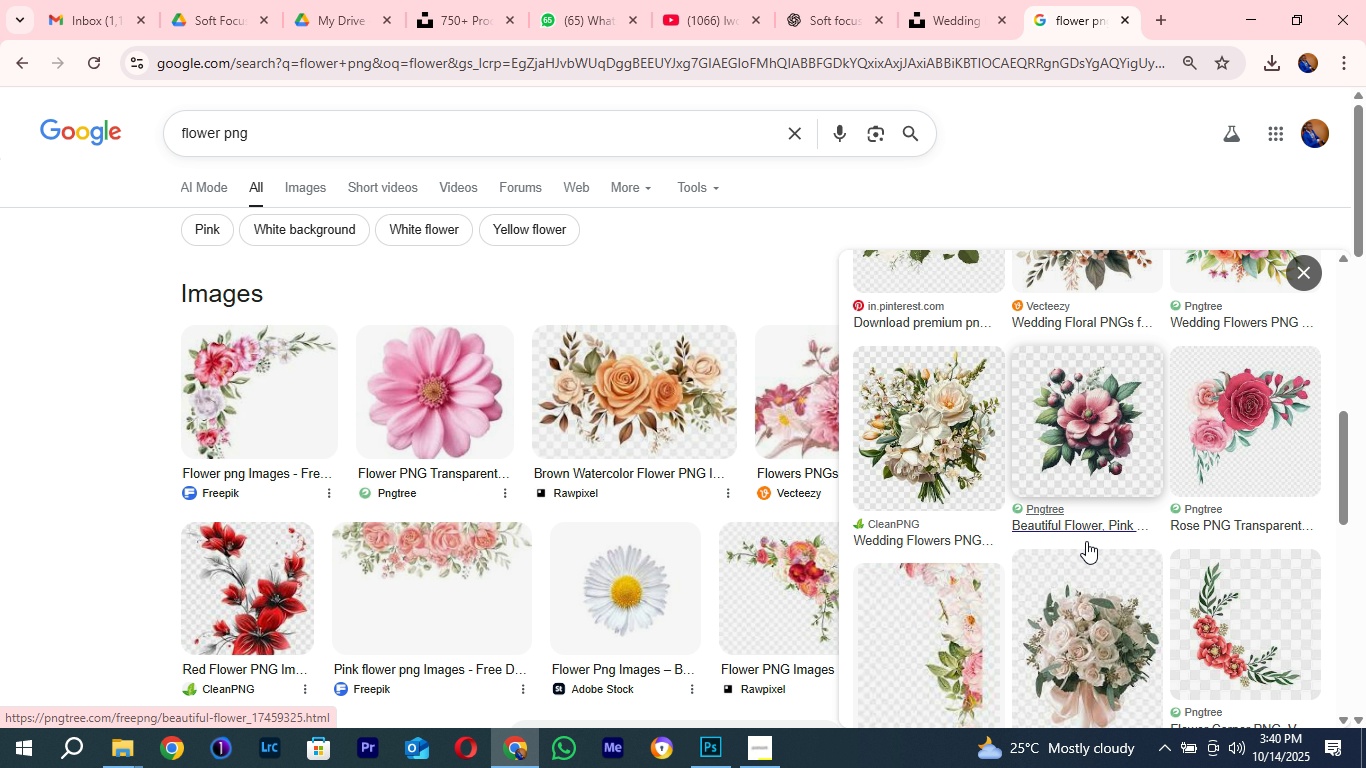 
scroll: coordinate [1086, 541], scroll_direction: up, amount: 8.0
 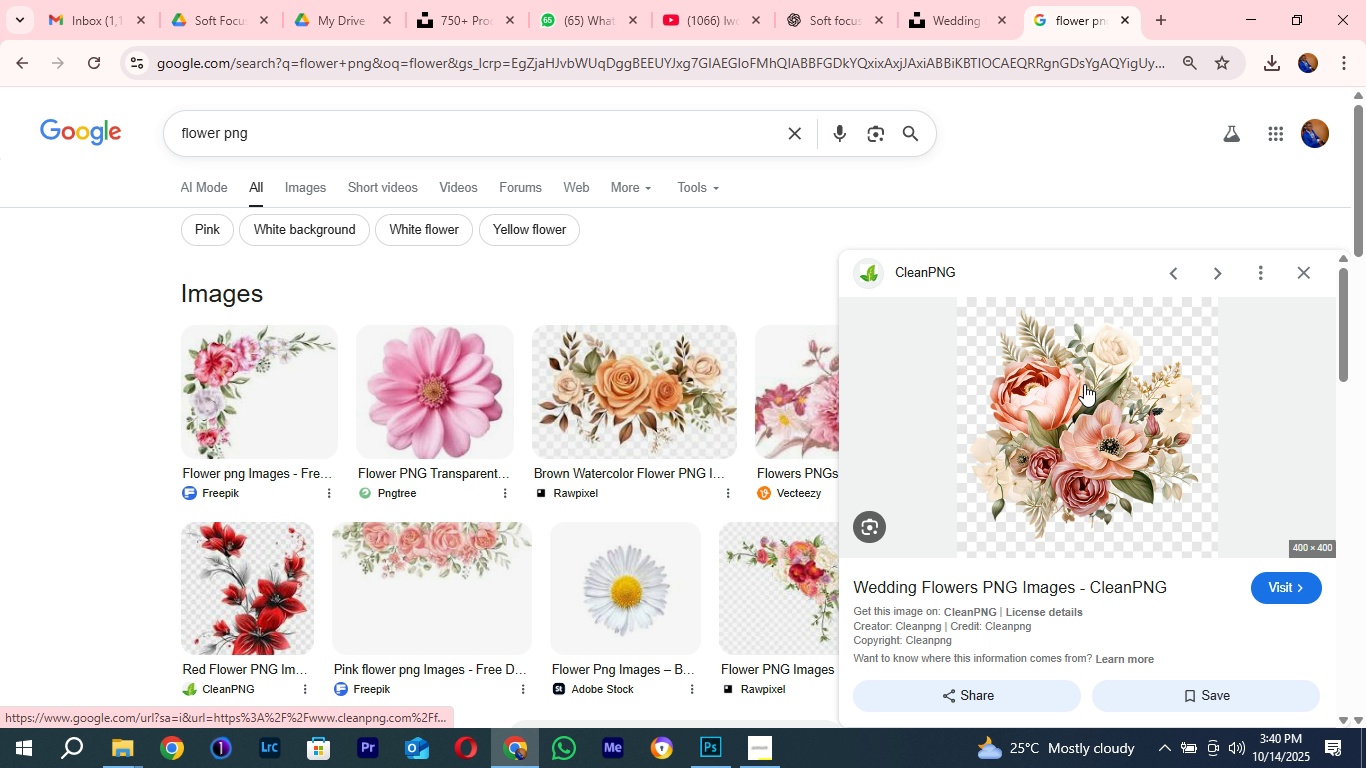 
right_click([1084, 384])
 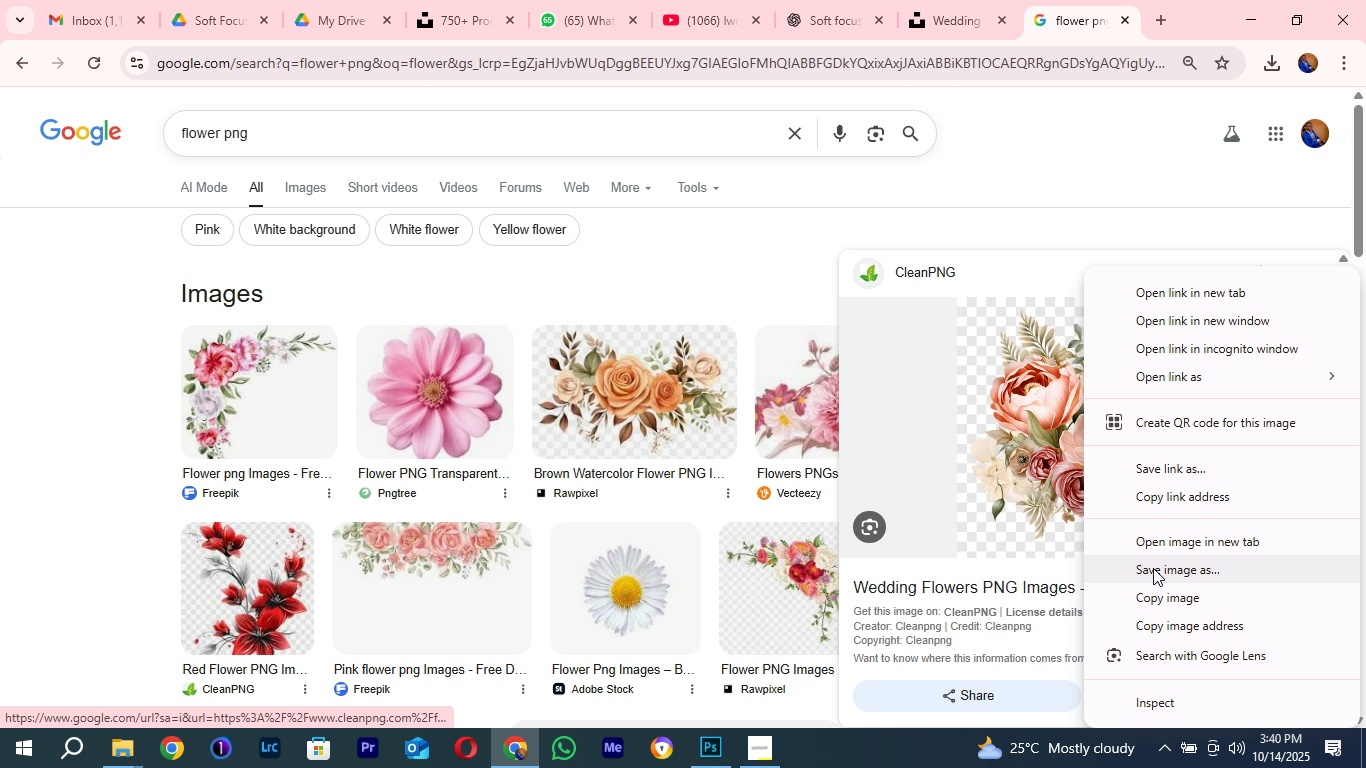 
left_click([1153, 568])
 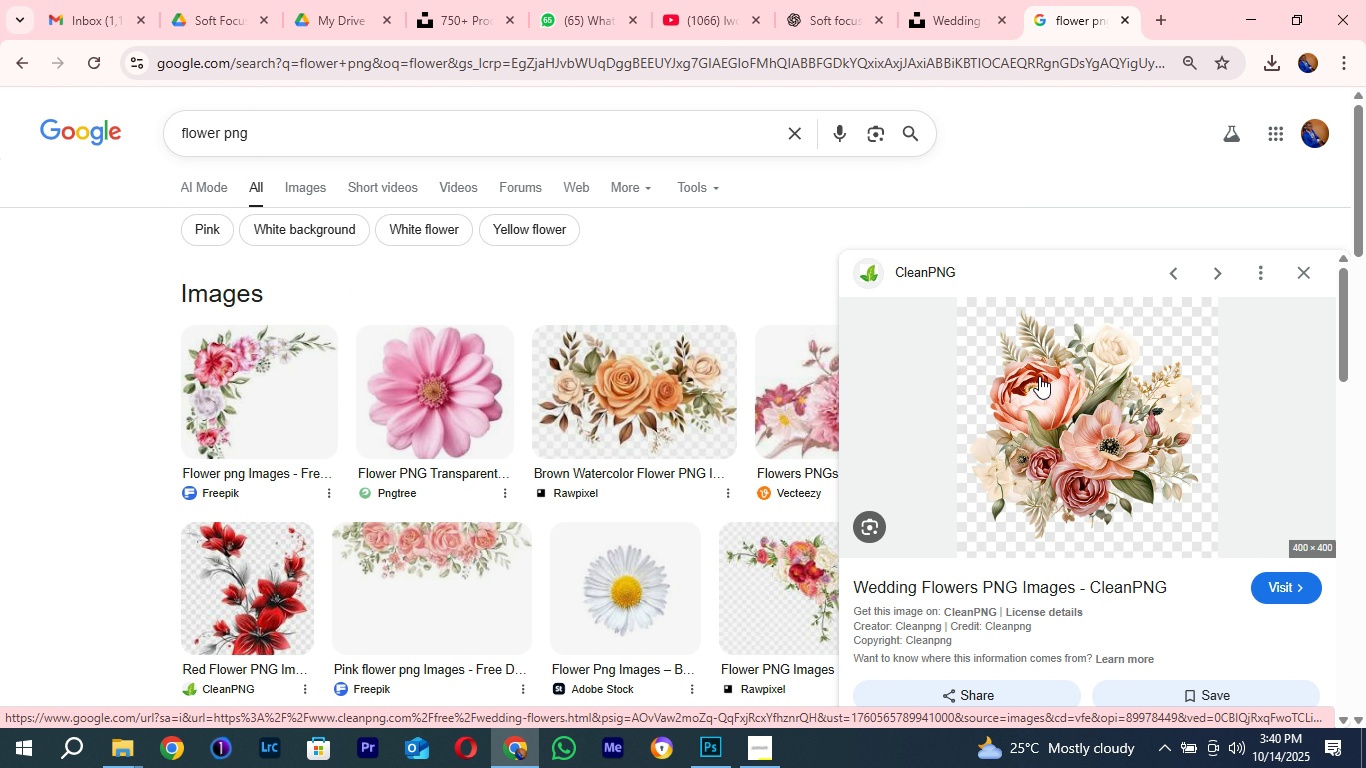 
wait(5.13)
 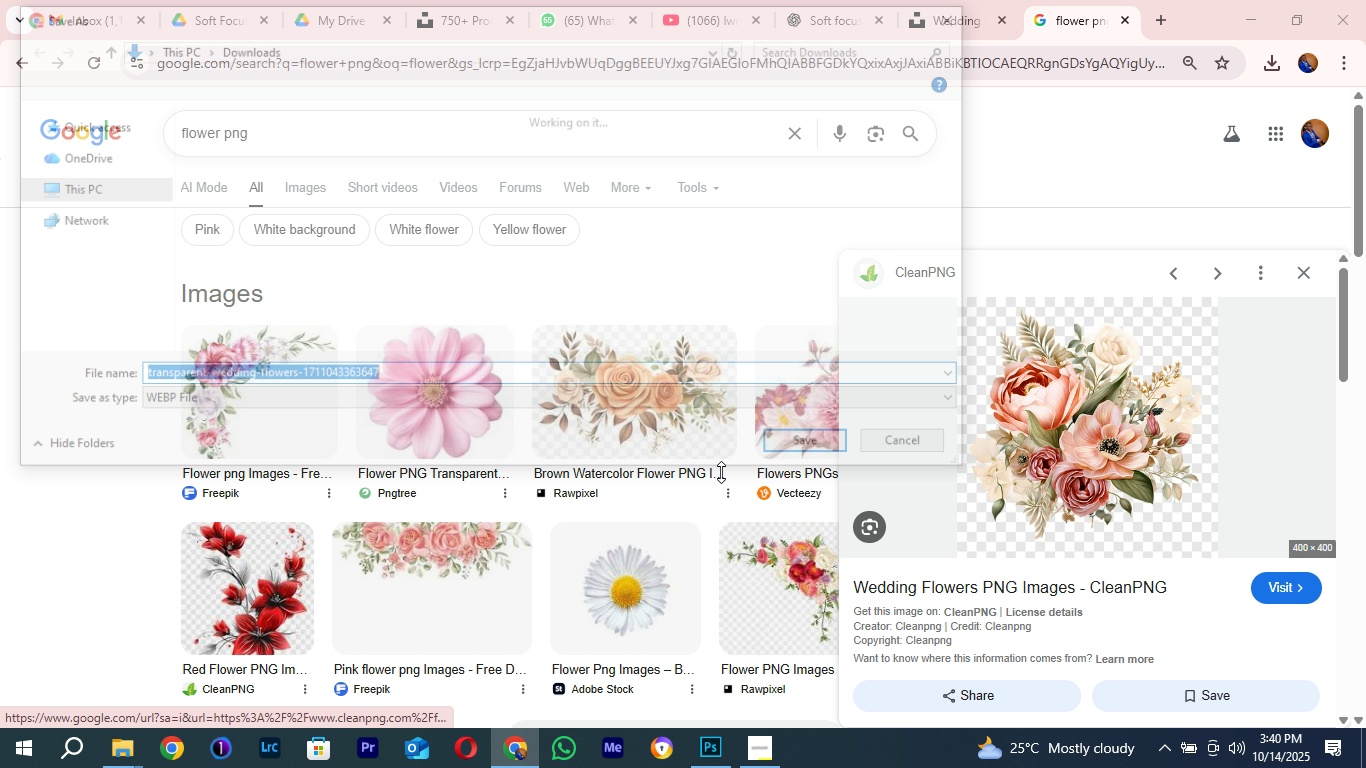 
left_click([1292, 280])
 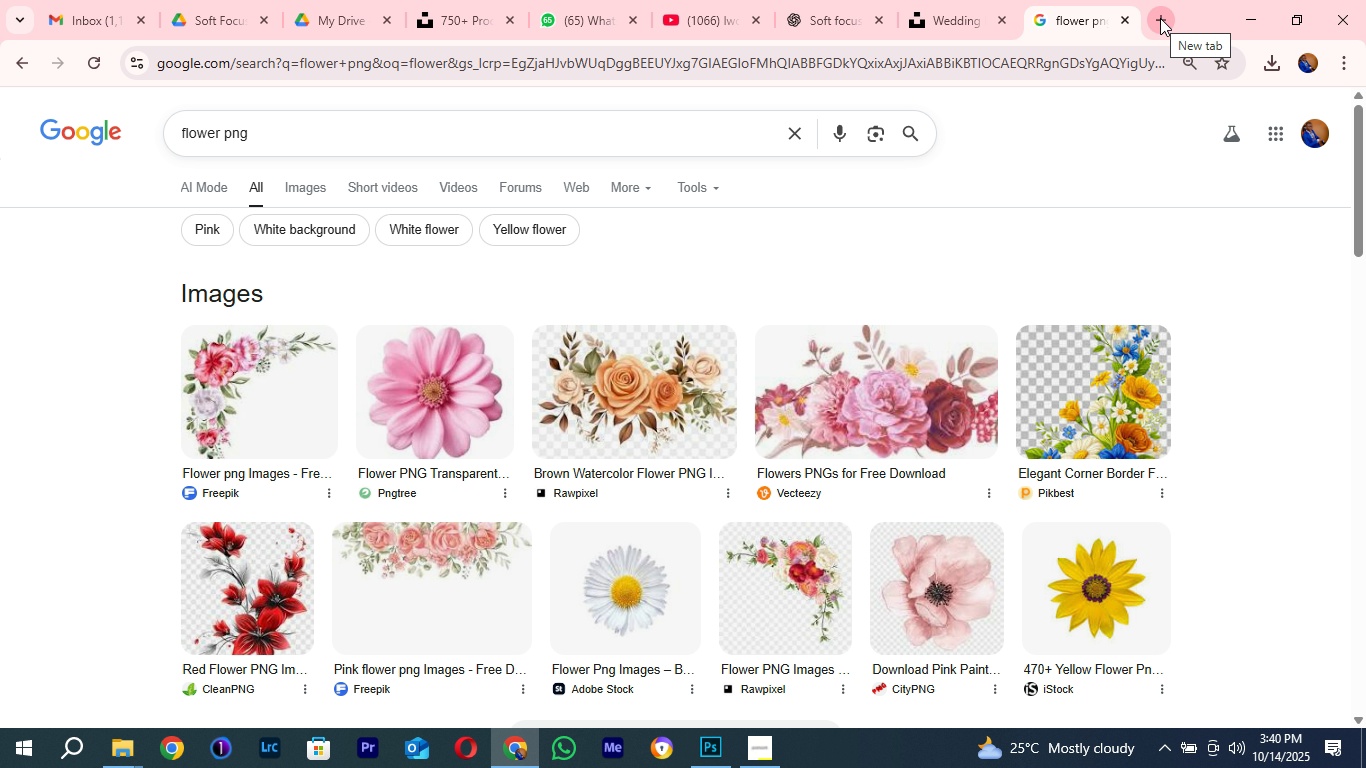 
left_click([1160, 18])
 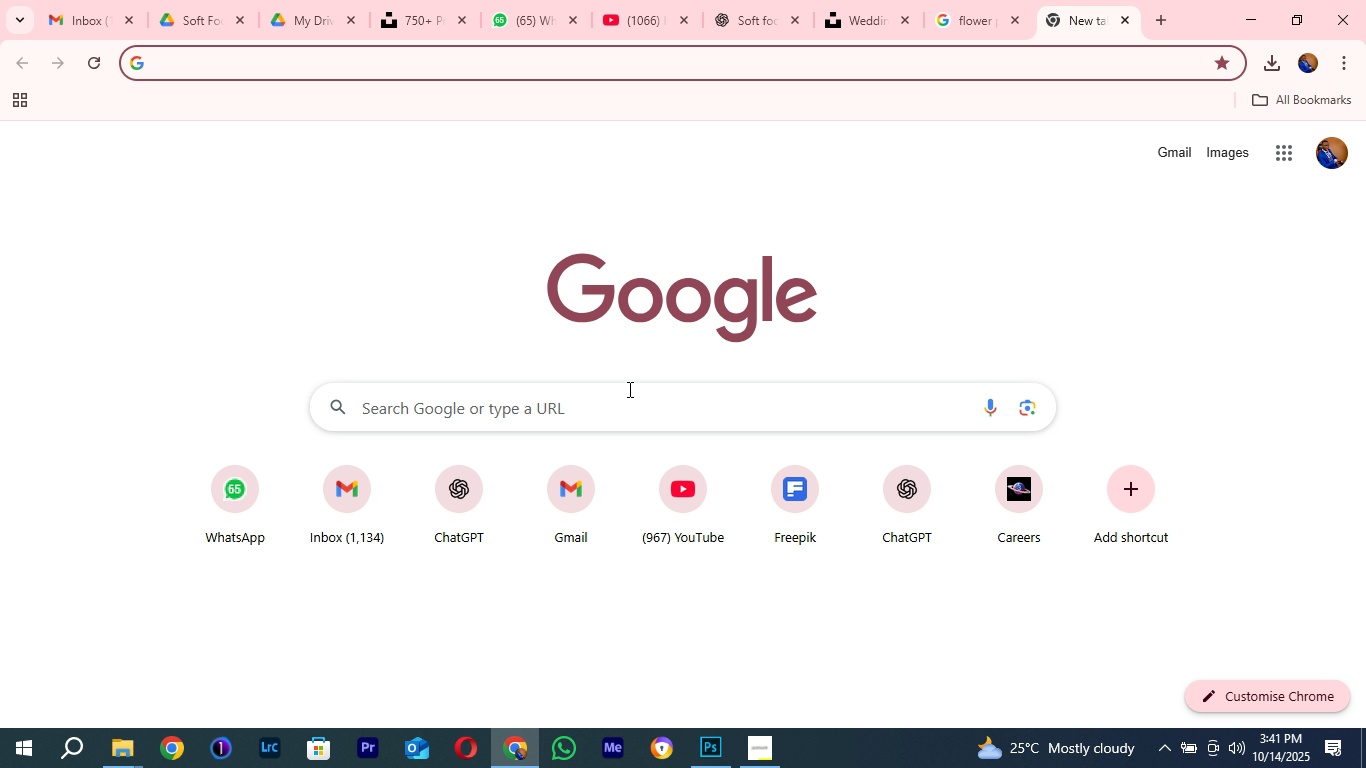 
left_click([579, 405])
 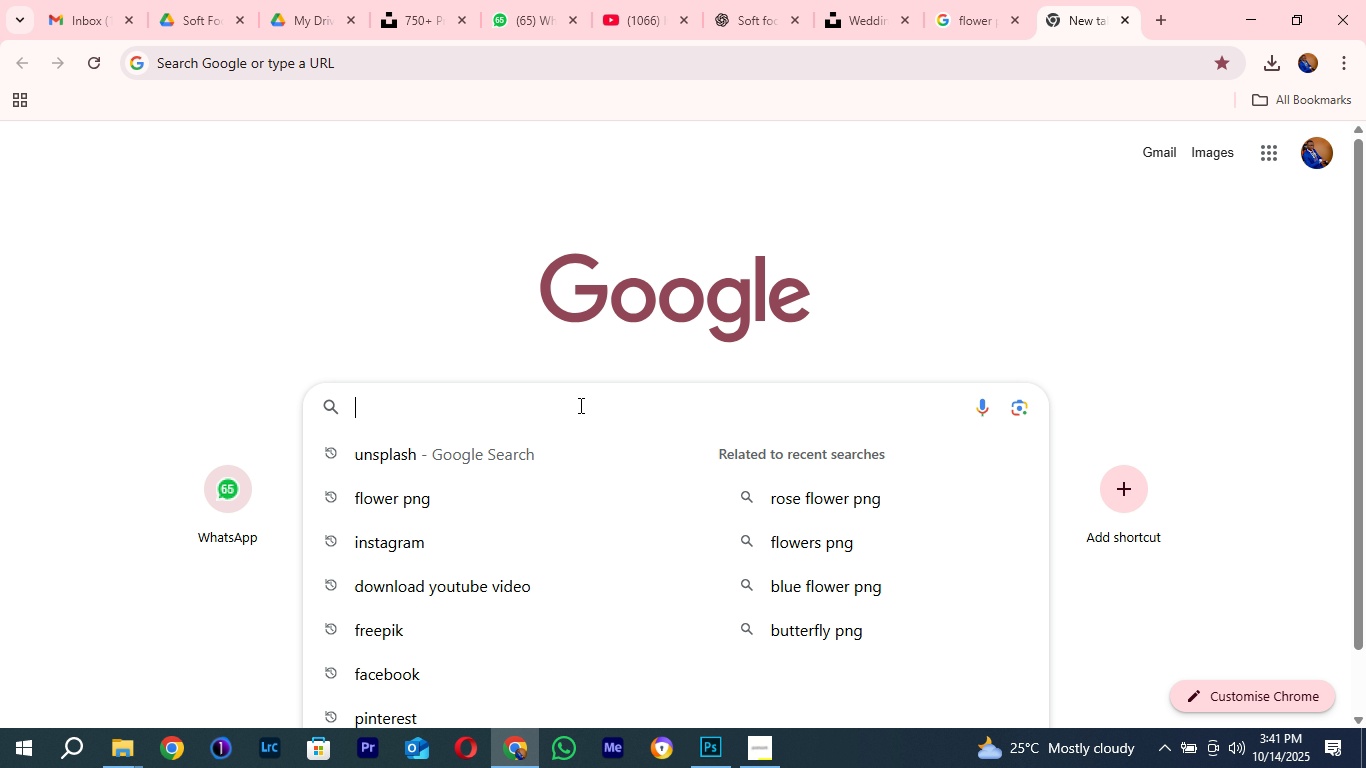 
type(o)
key(Backspace)
type(png)
 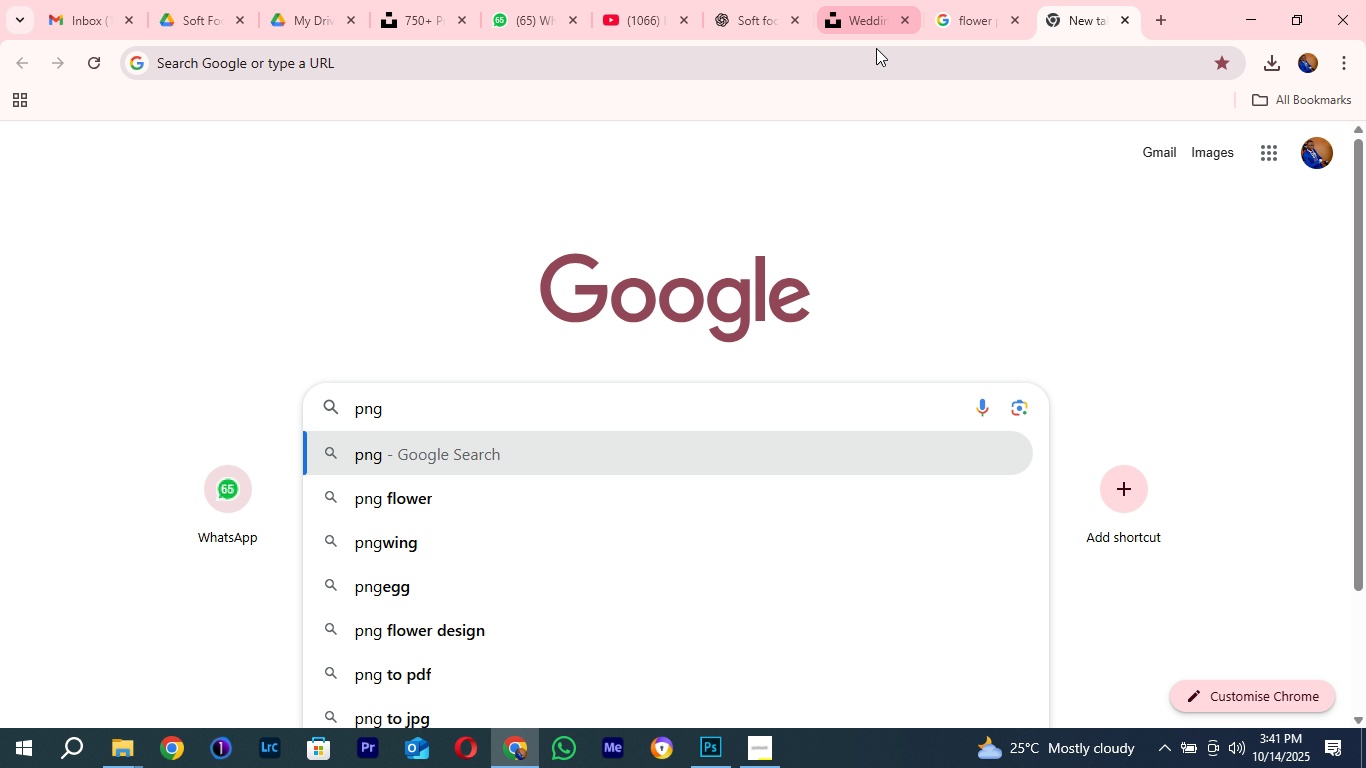 
left_click([963, 22])
 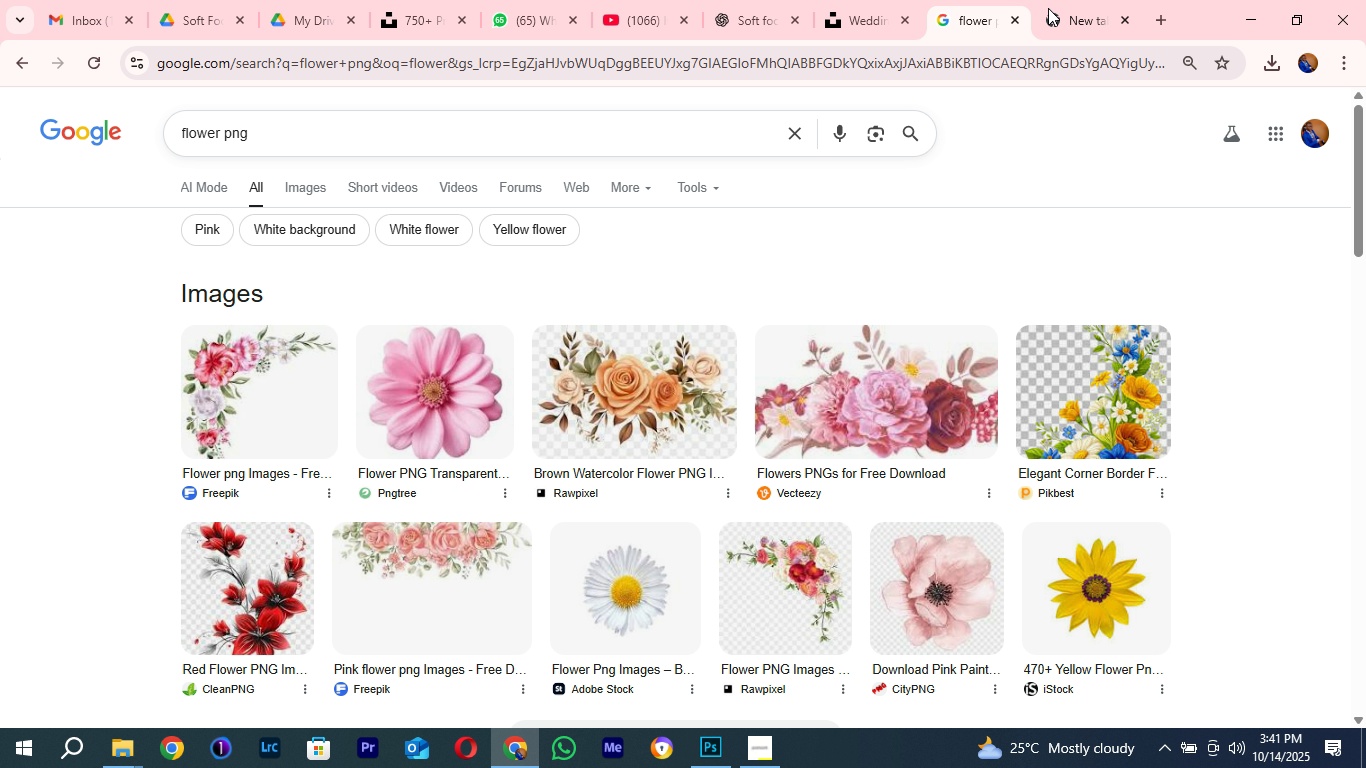 
left_click([1066, 5])
 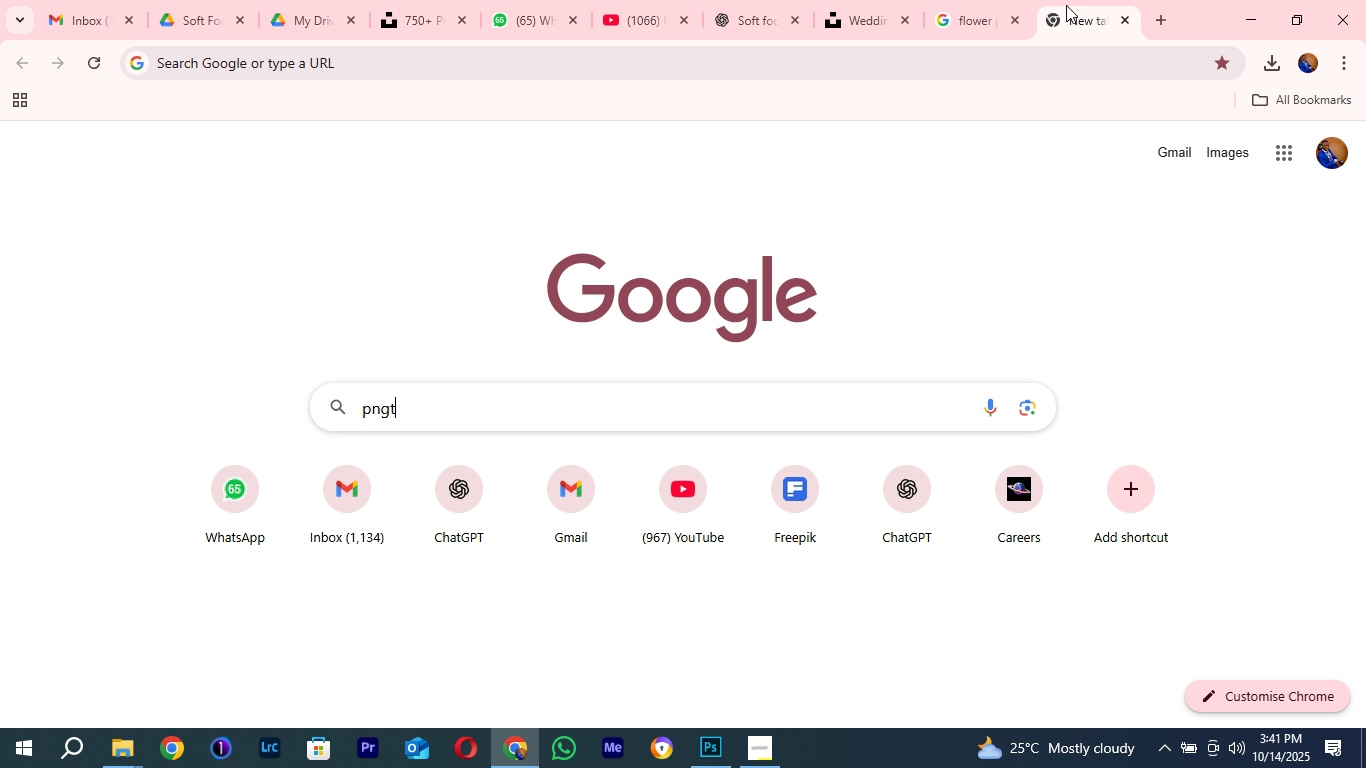 
type(tree)
 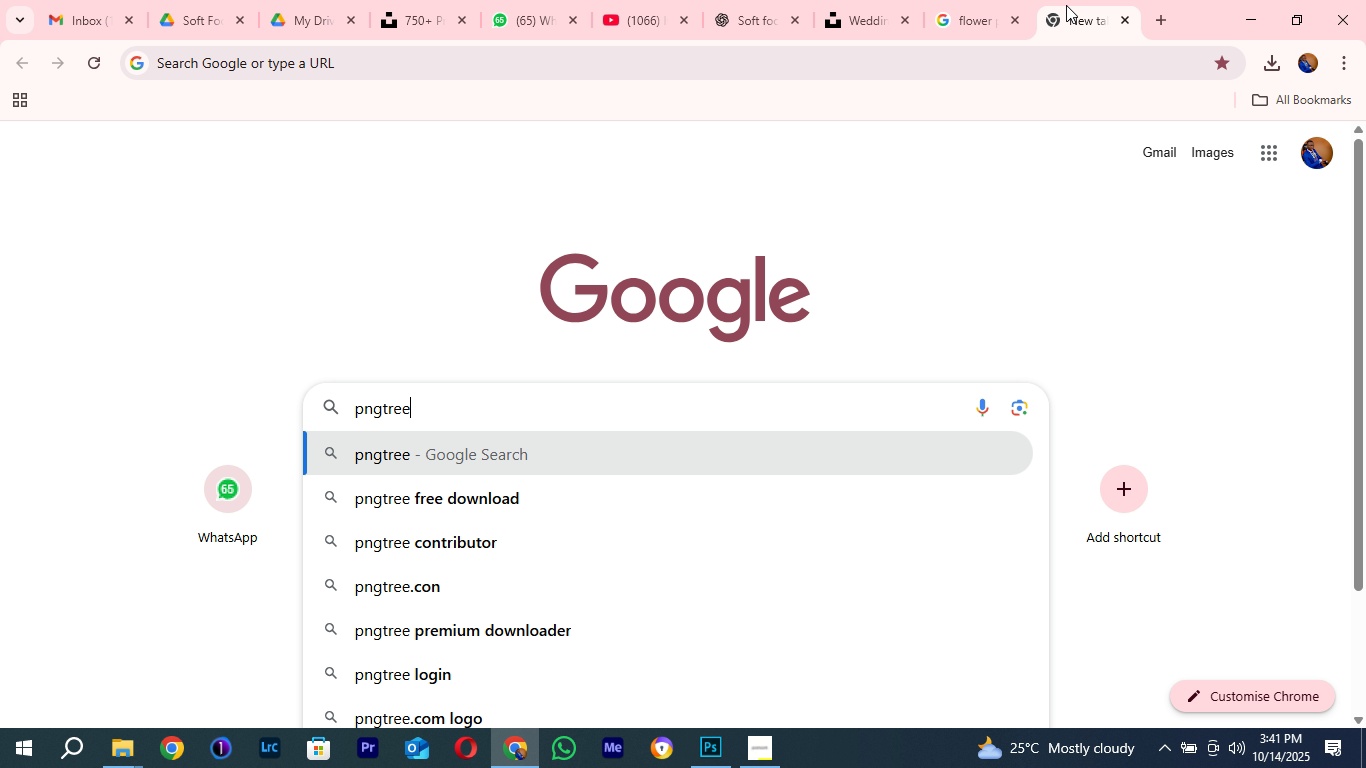 
key(Enter)
 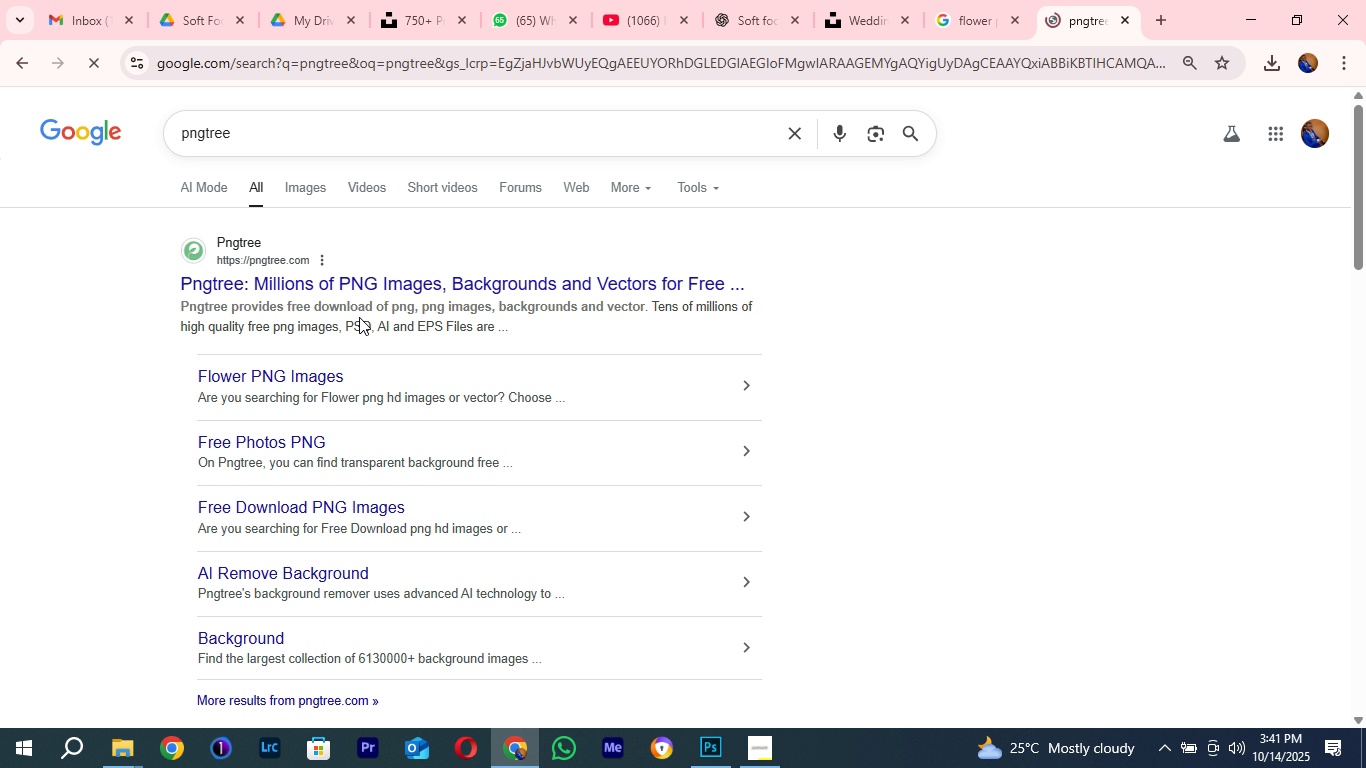 
left_click([363, 289])
 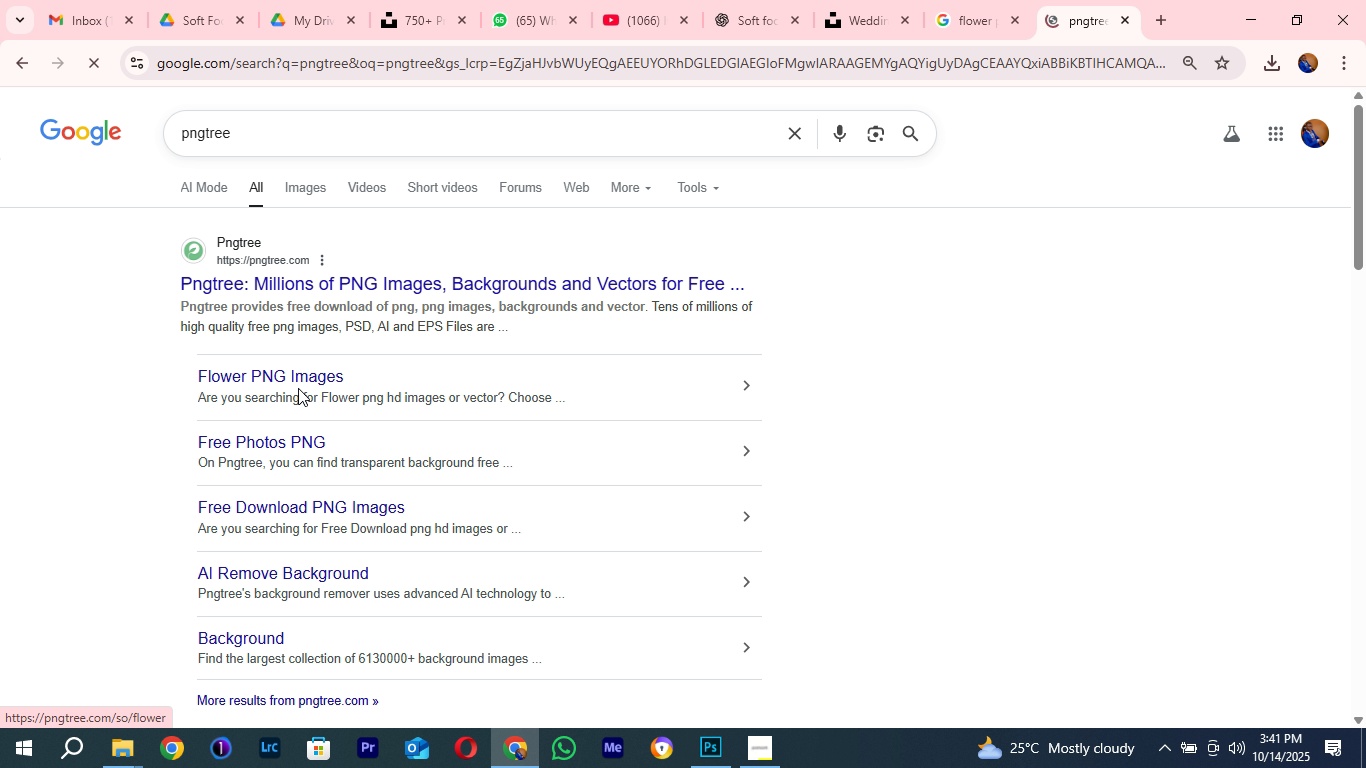 
mouse_move([302, 365])
 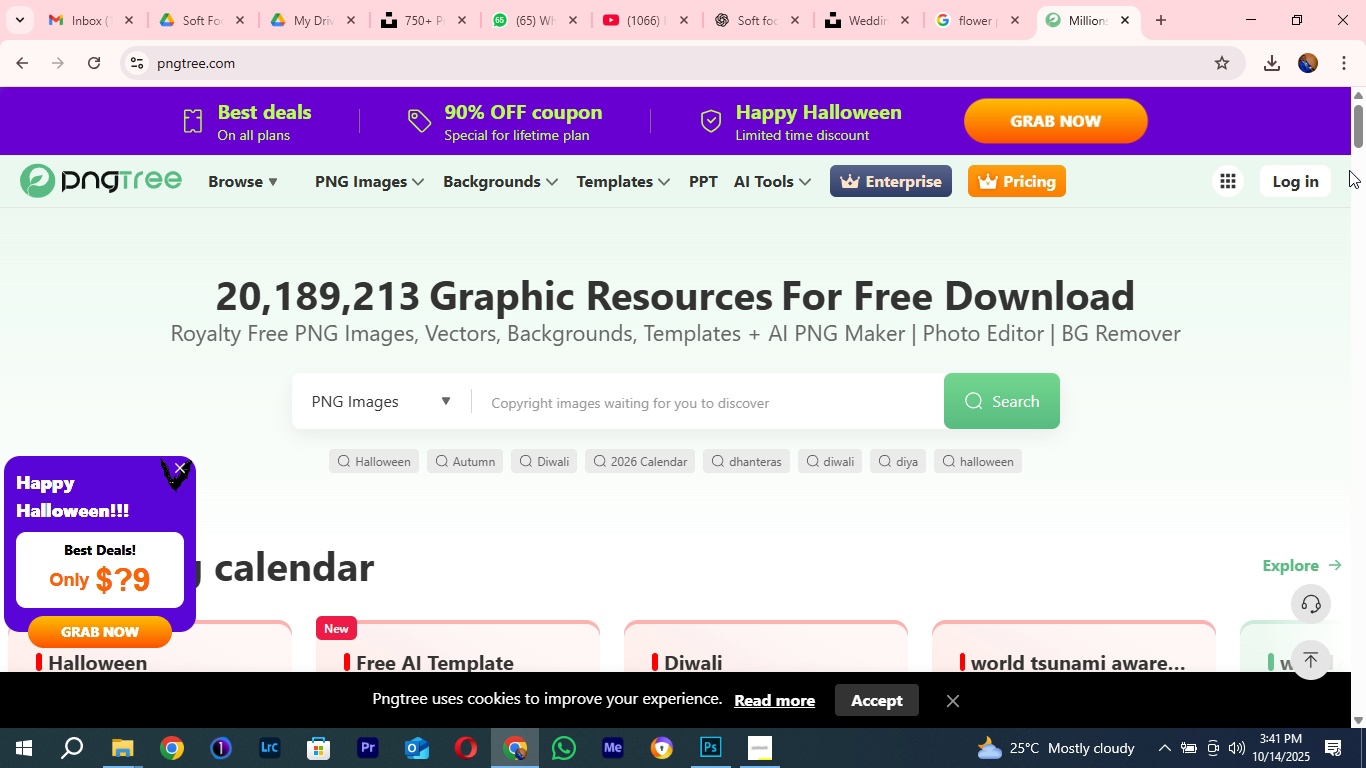 
left_click_drag(start_coordinate=[1360, 120], to_coordinate=[1364, 170])
 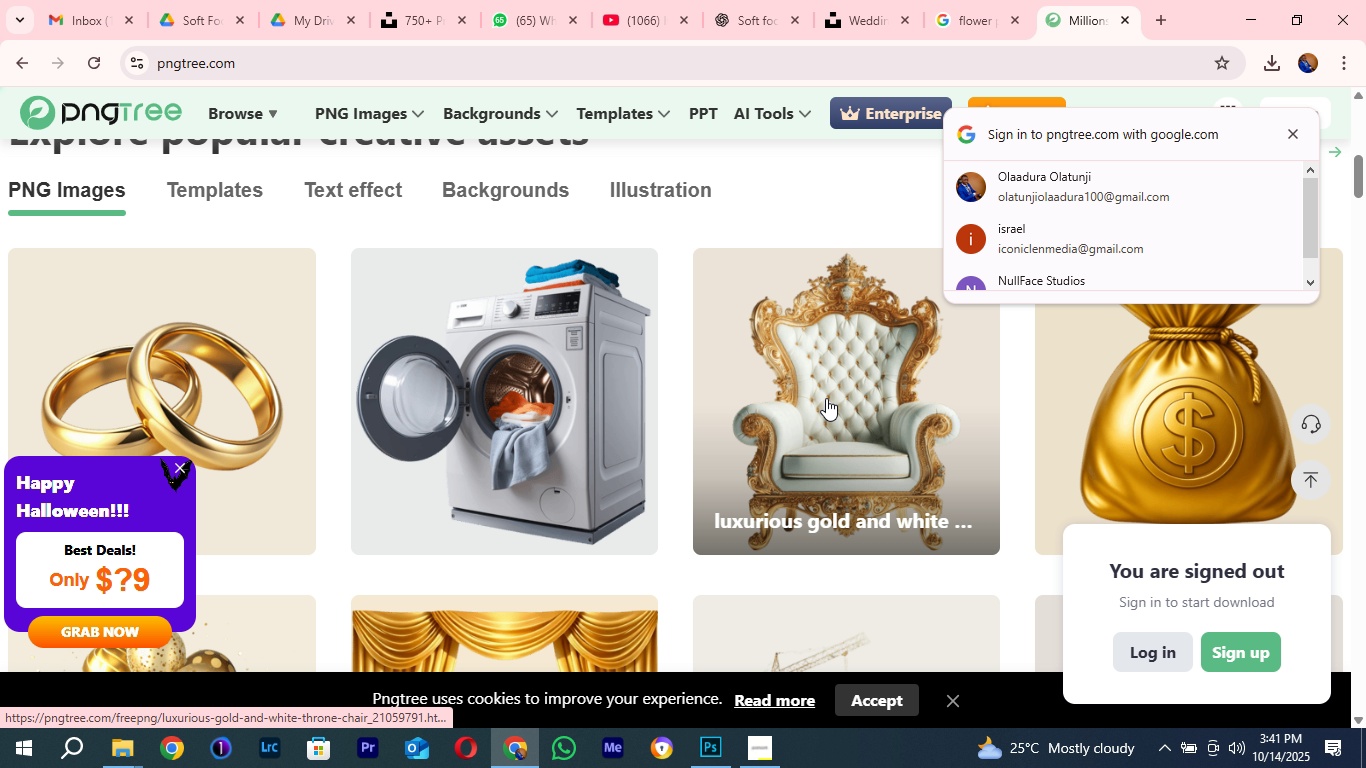 
scroll: coordinate [820, 483], scroll_direction: down, amount: 15.0
 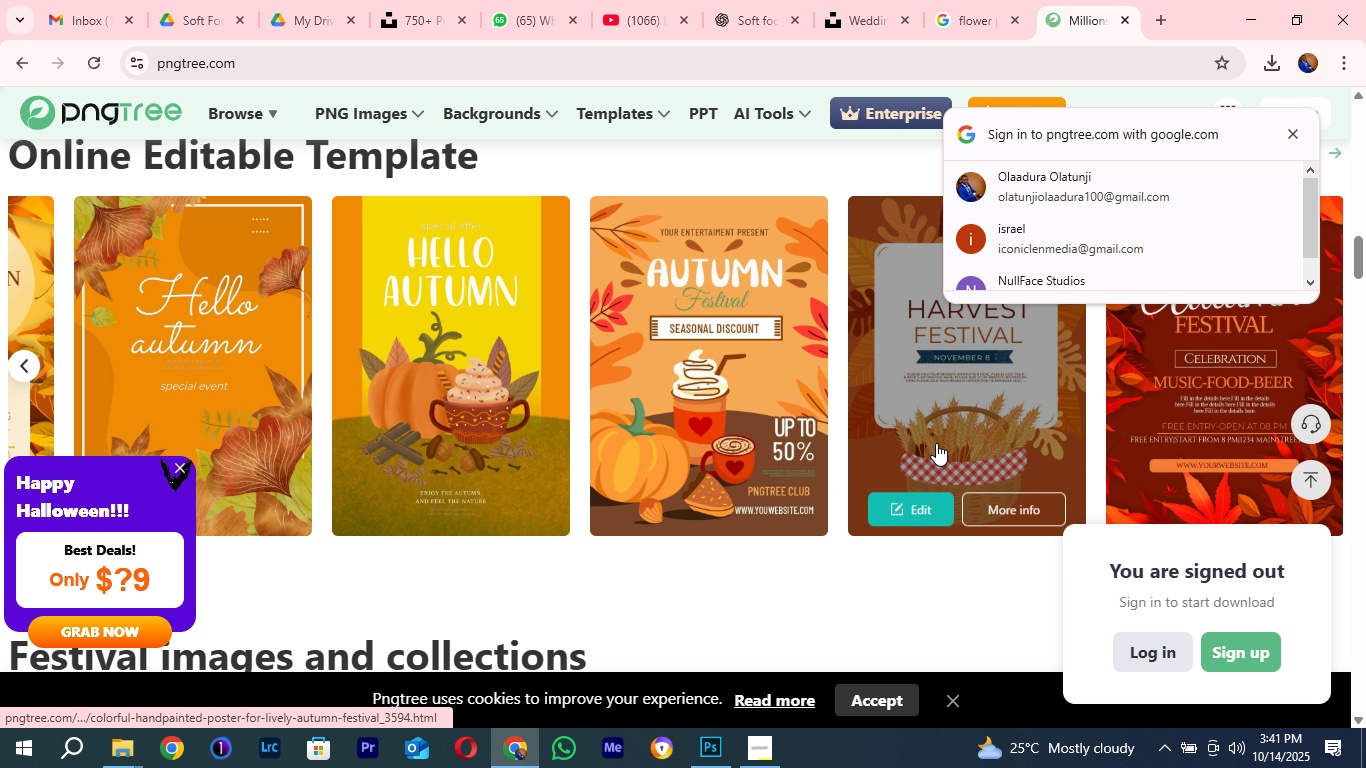 
scroll: coordinate [862, 426], scroll_direction: up, amount: 27.0
 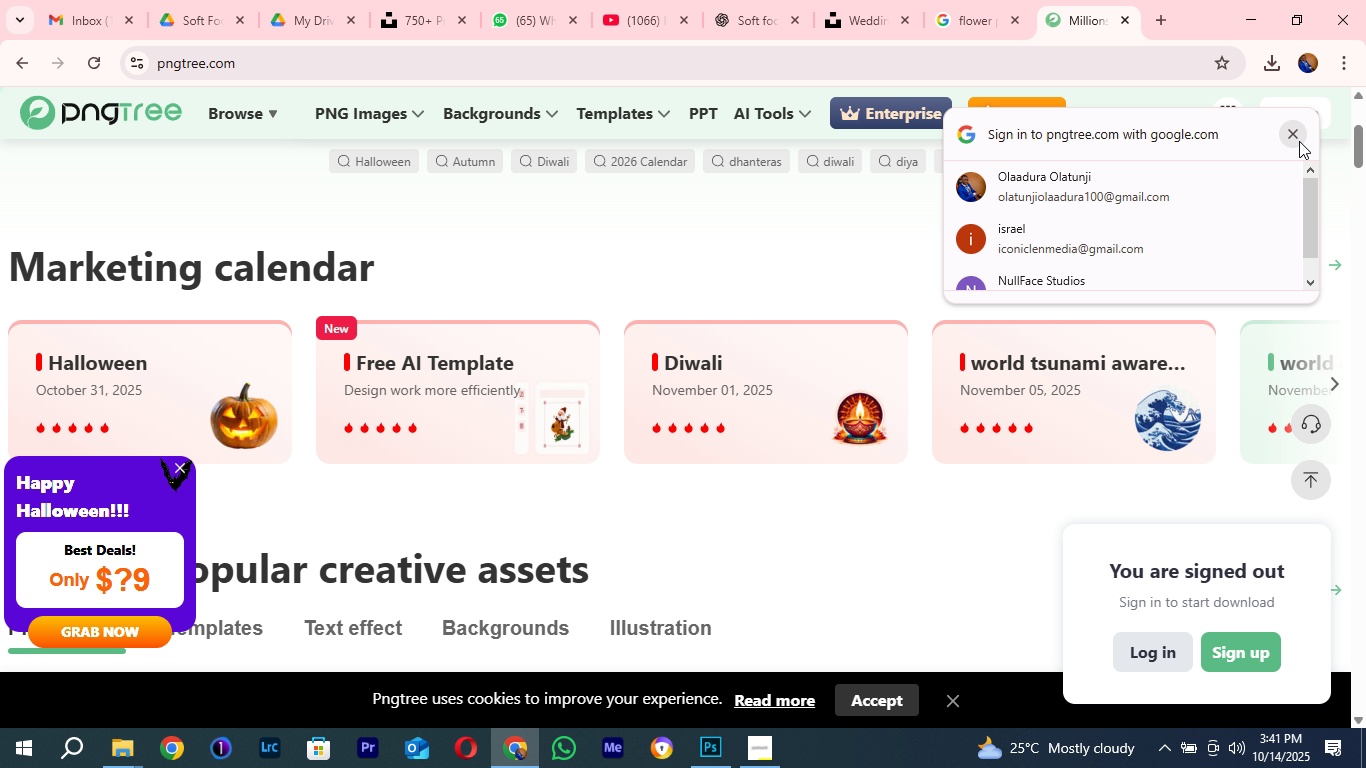 
left_click([1295, 140])
 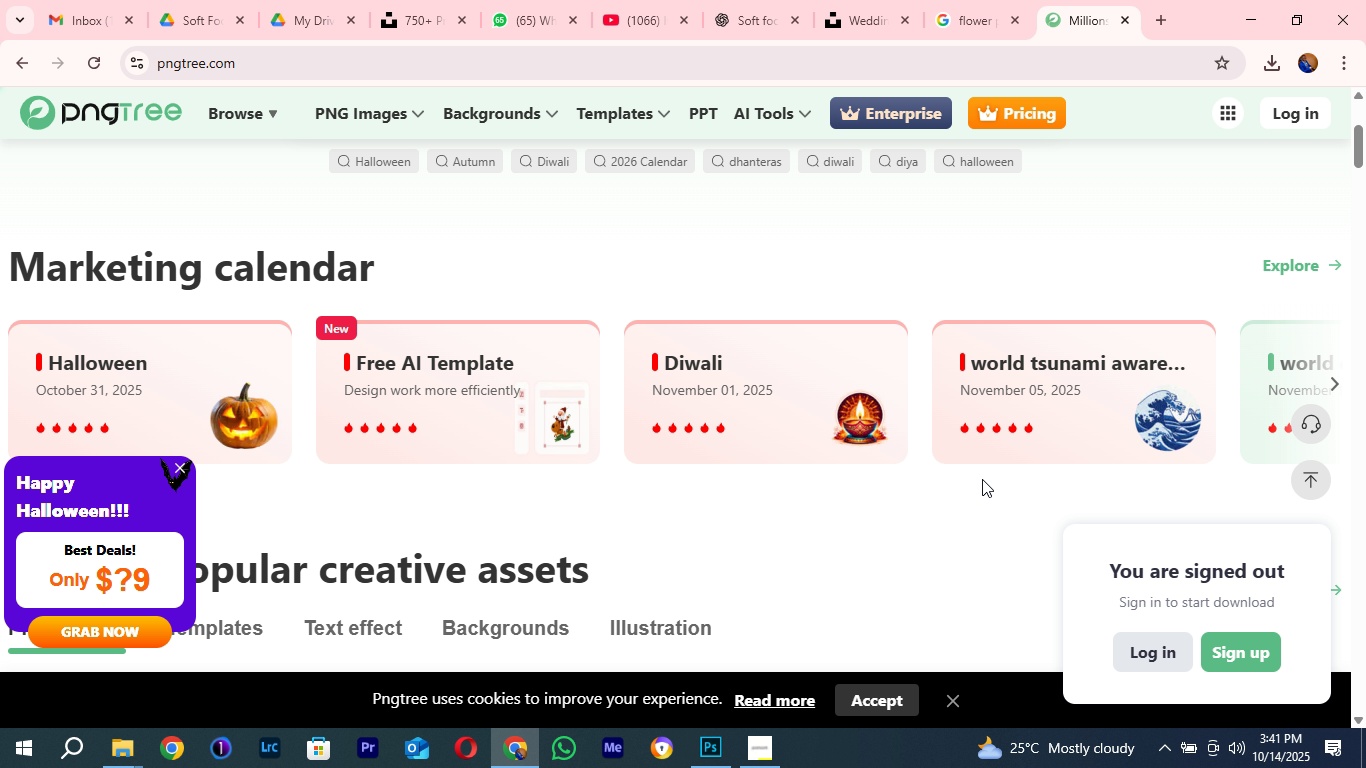 
scroll: coordinate [920, 492], scroll_direction: down, amount: 6.0
 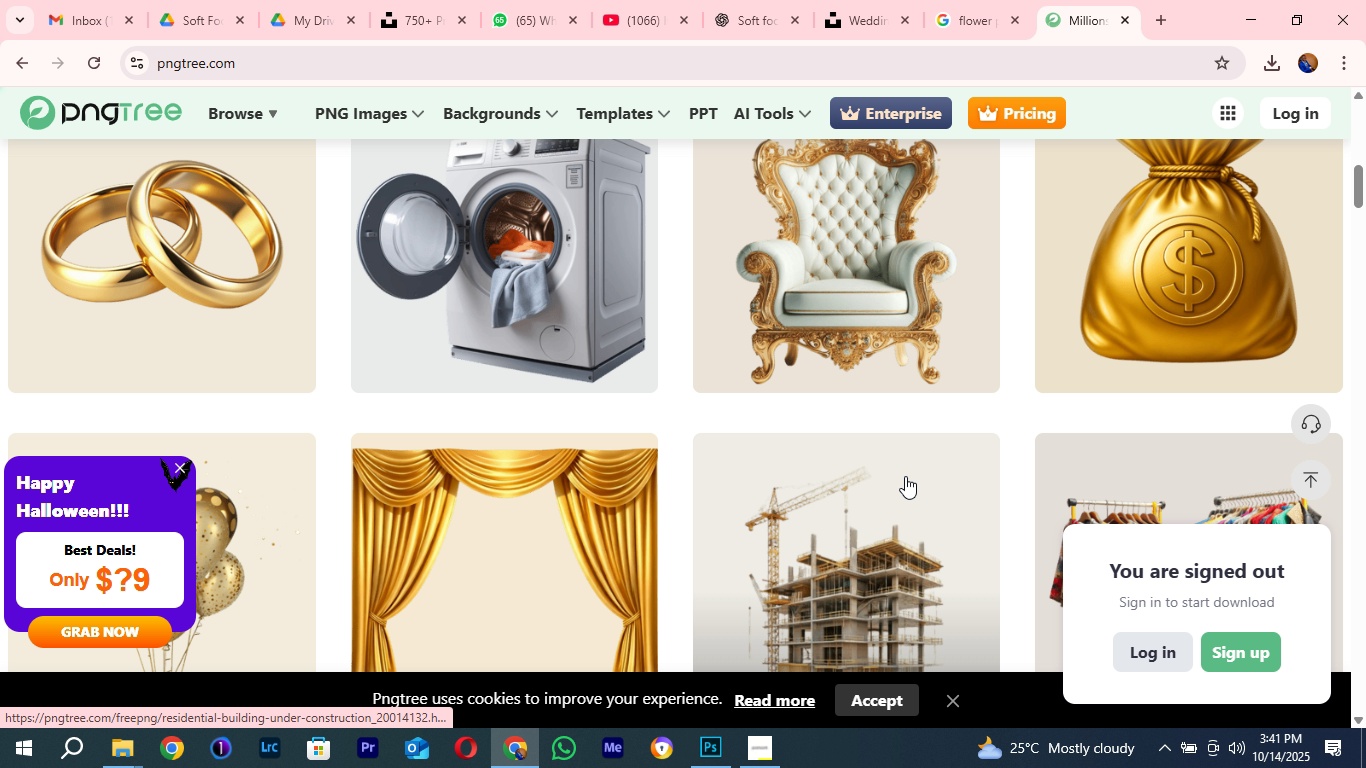 
scroll: coordinate [698, 432], scroll_direction: up, amount: 9.0
 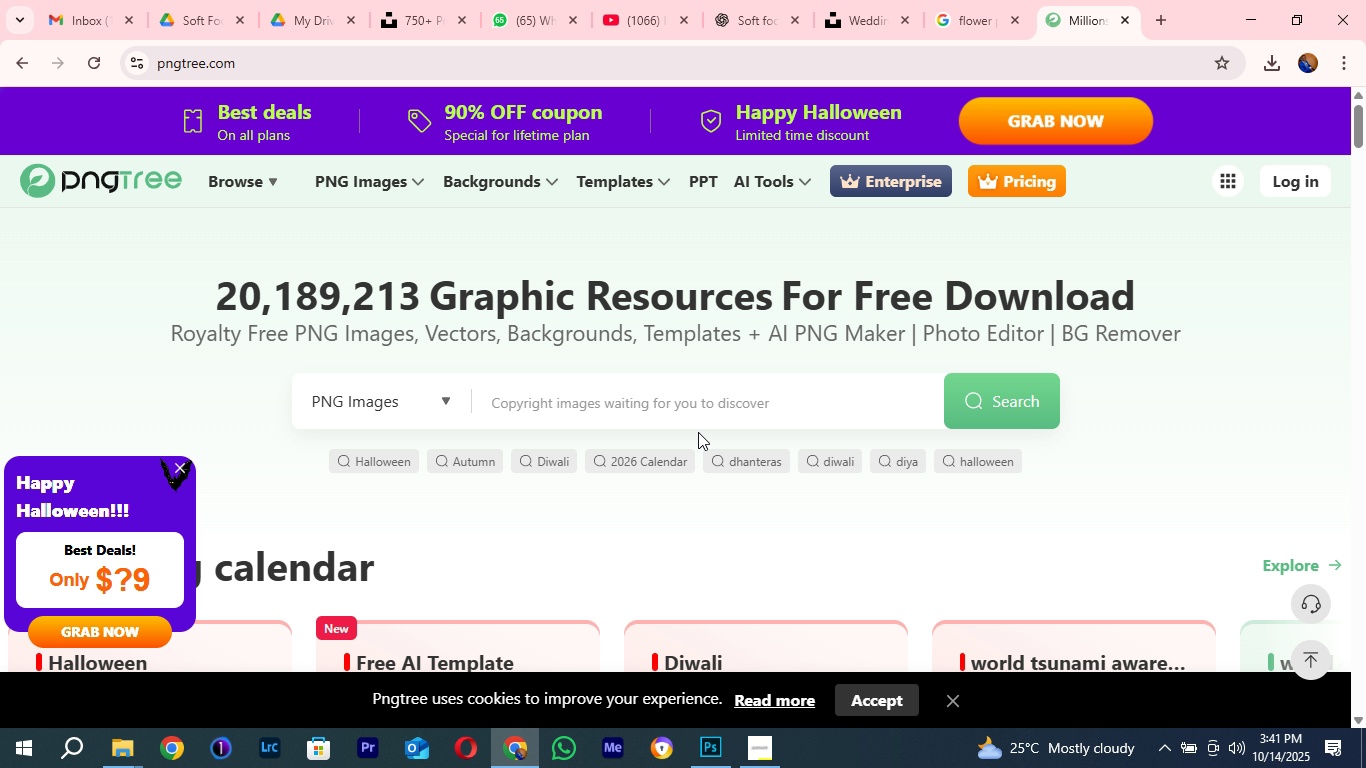 
scroll: coordinate [684, 421], scroll_direction: down, amount: 3.0
 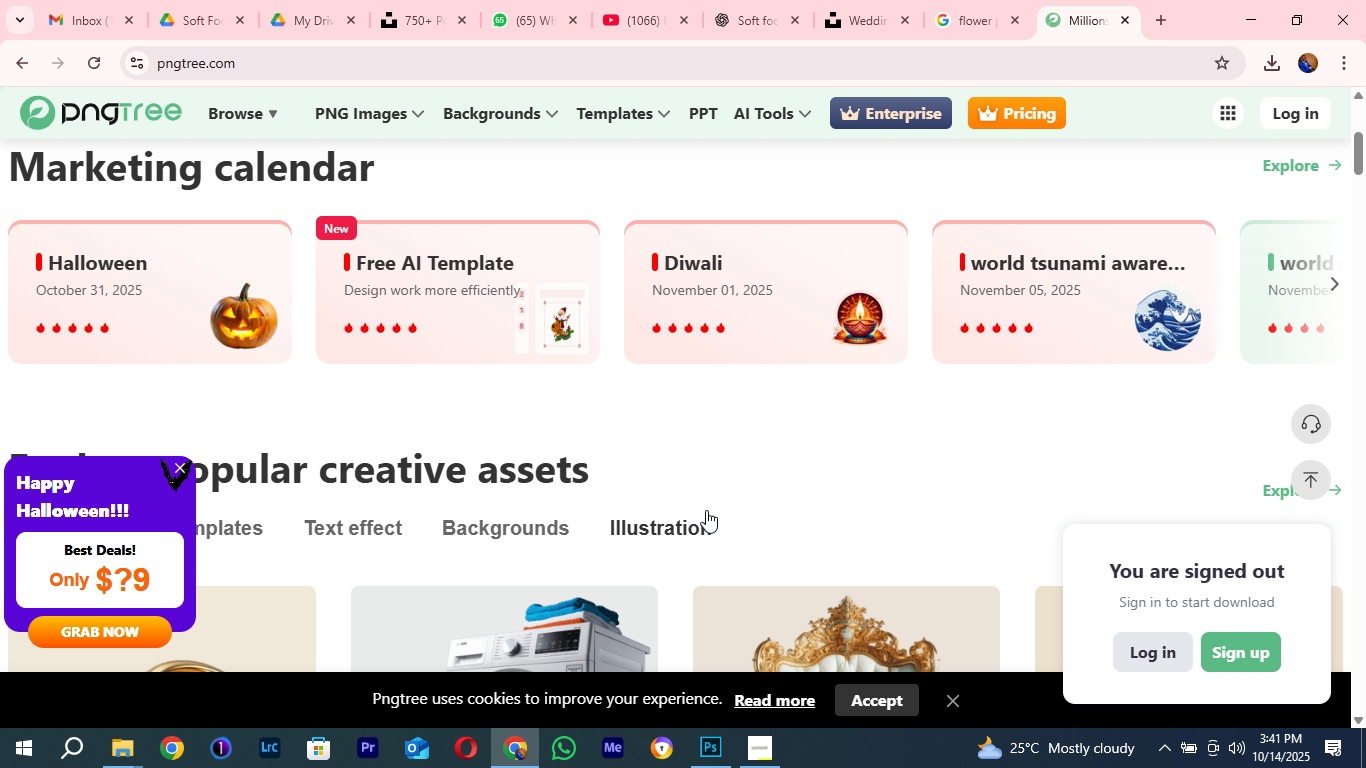 
scroll: coordinate [706, 510], scroll_direction: up, amount: 4.0
 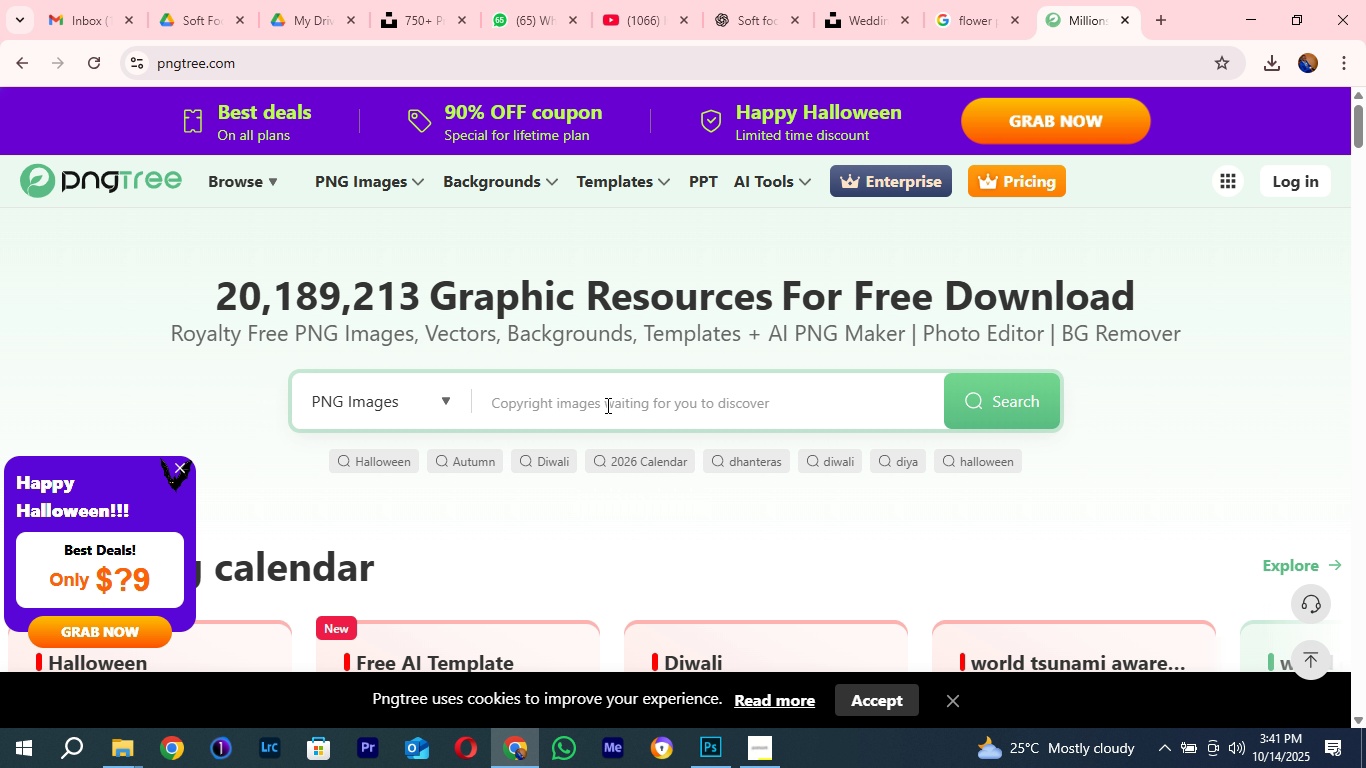 
left_click([606, 405])
 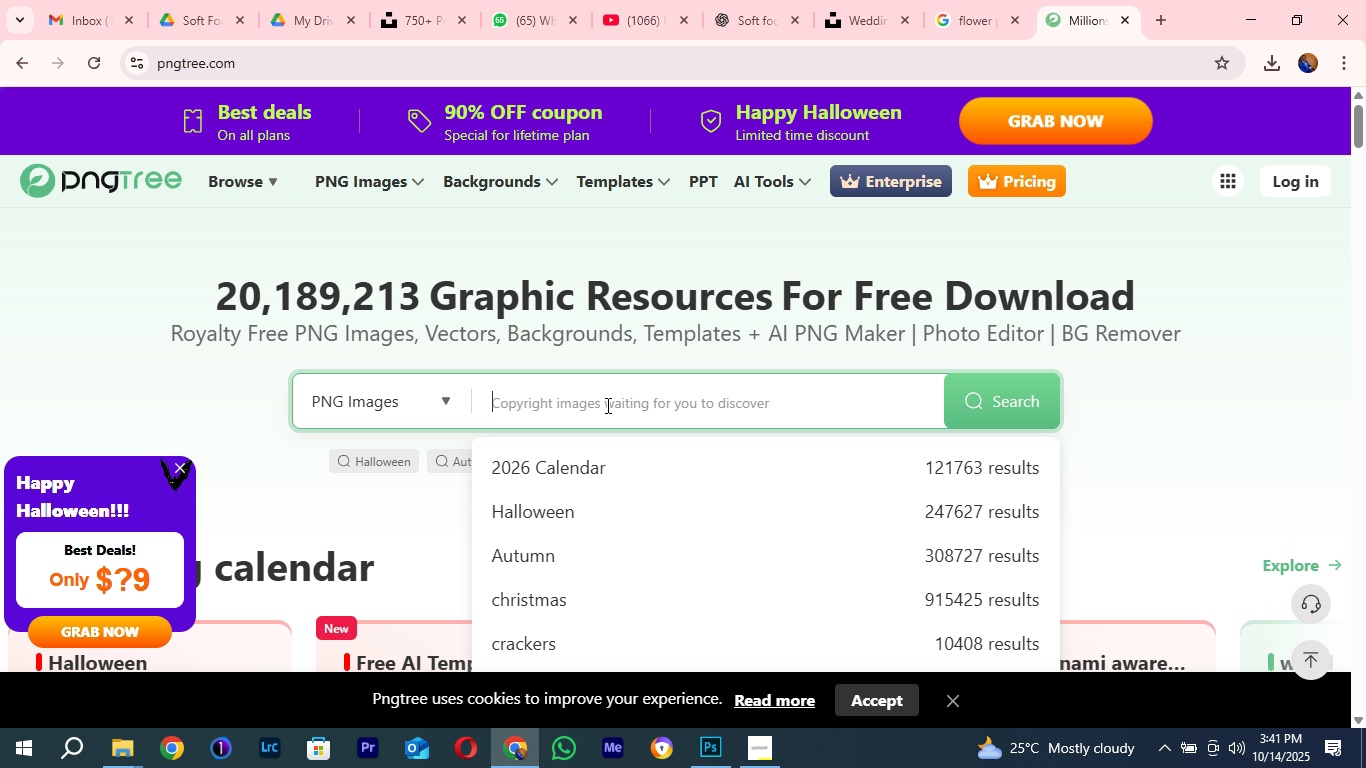 
key(CapsLock)
 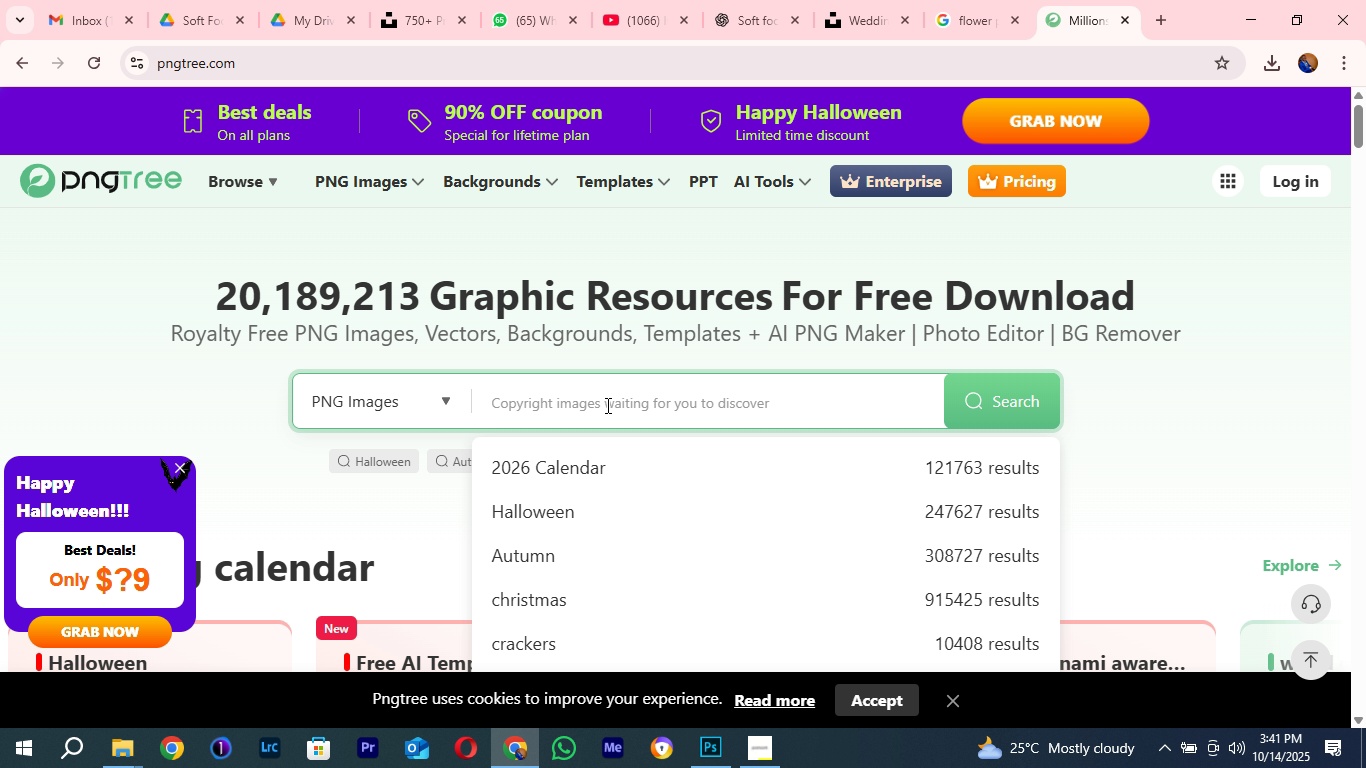 
type(Wedding Flowers)
 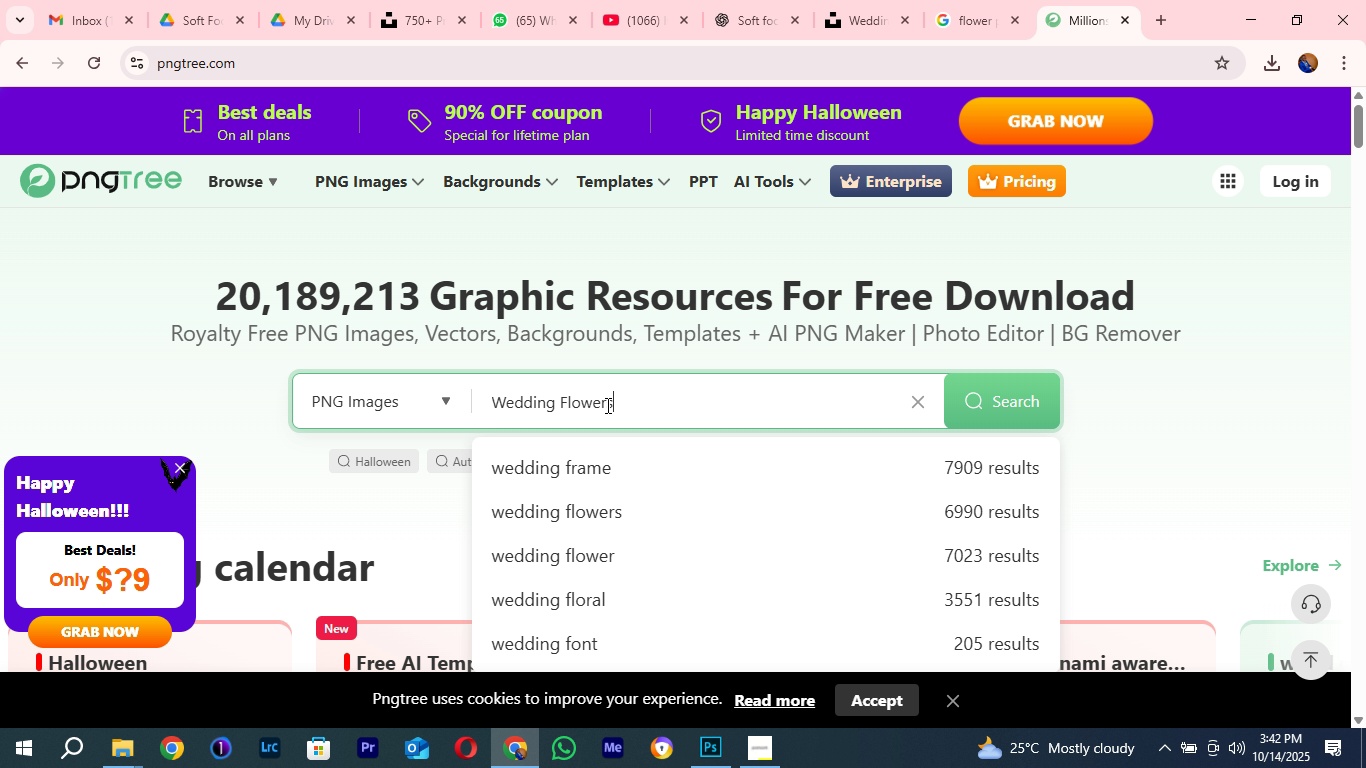 
key(Enter)
 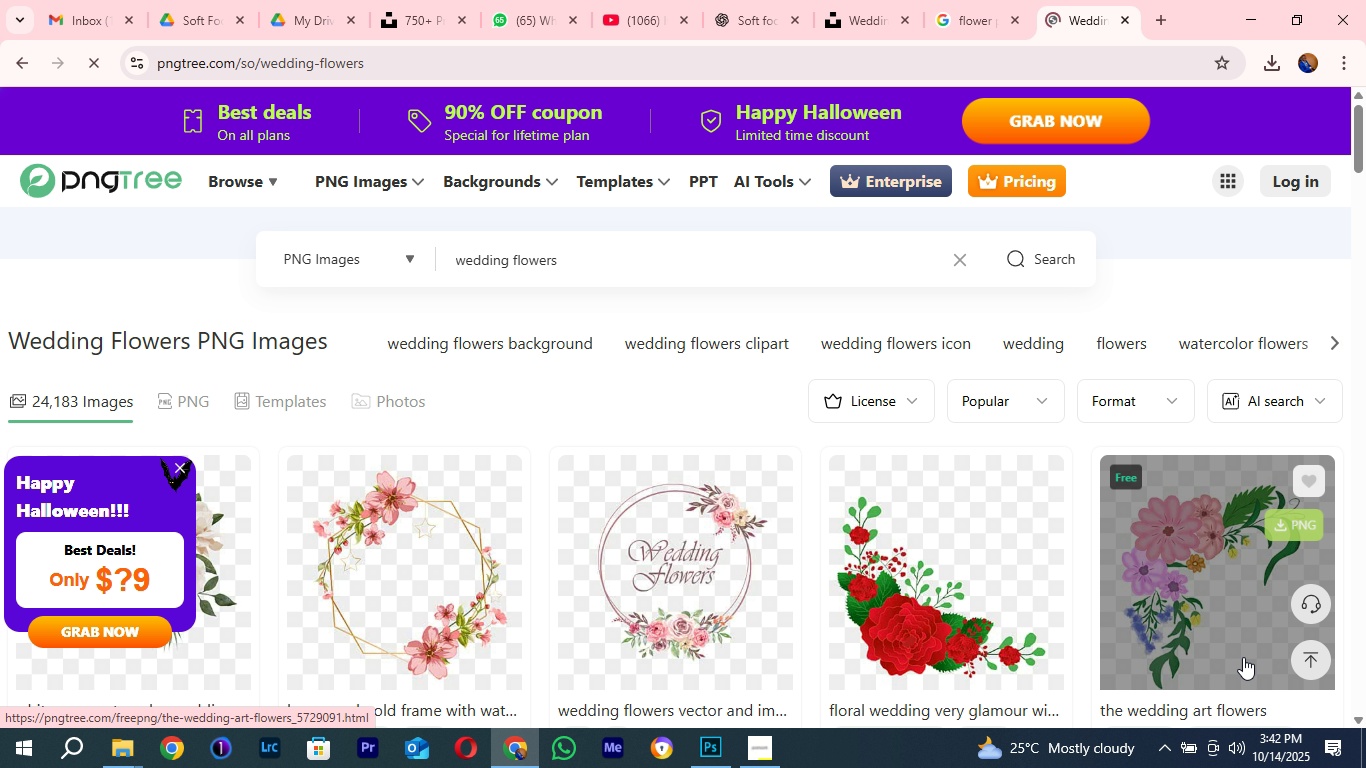 
scroll: coordinate [1117, 618], scroll_direction: down, amount: 1.0
 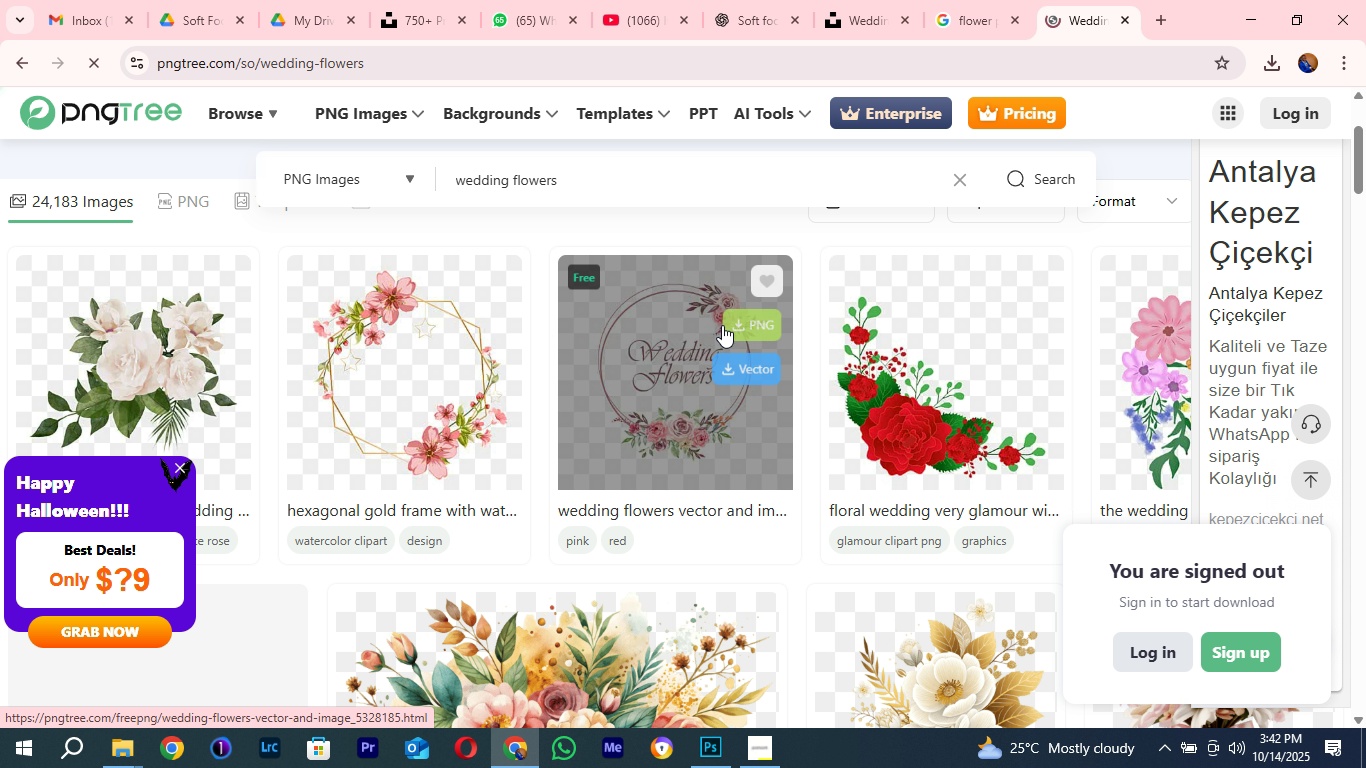 
left_click([733, 325])
 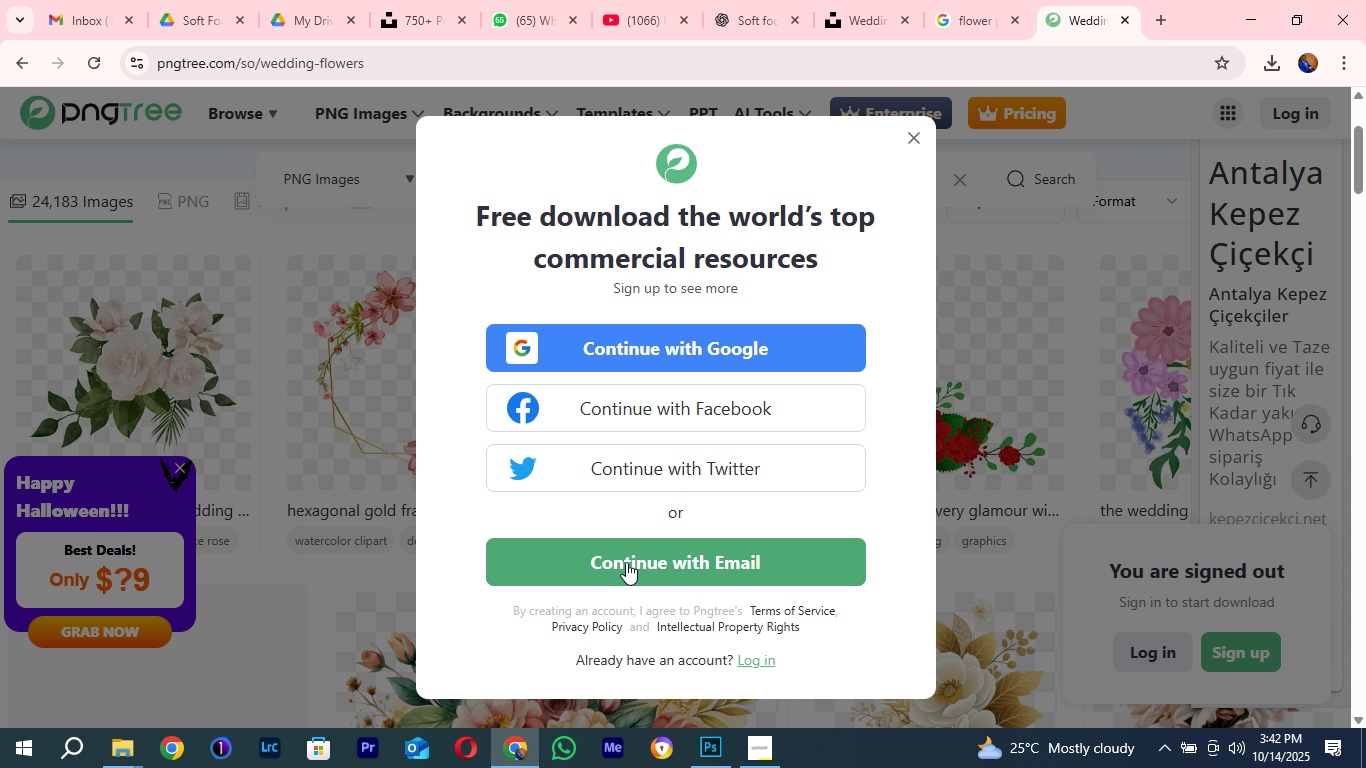 
left_click([626, 562])
 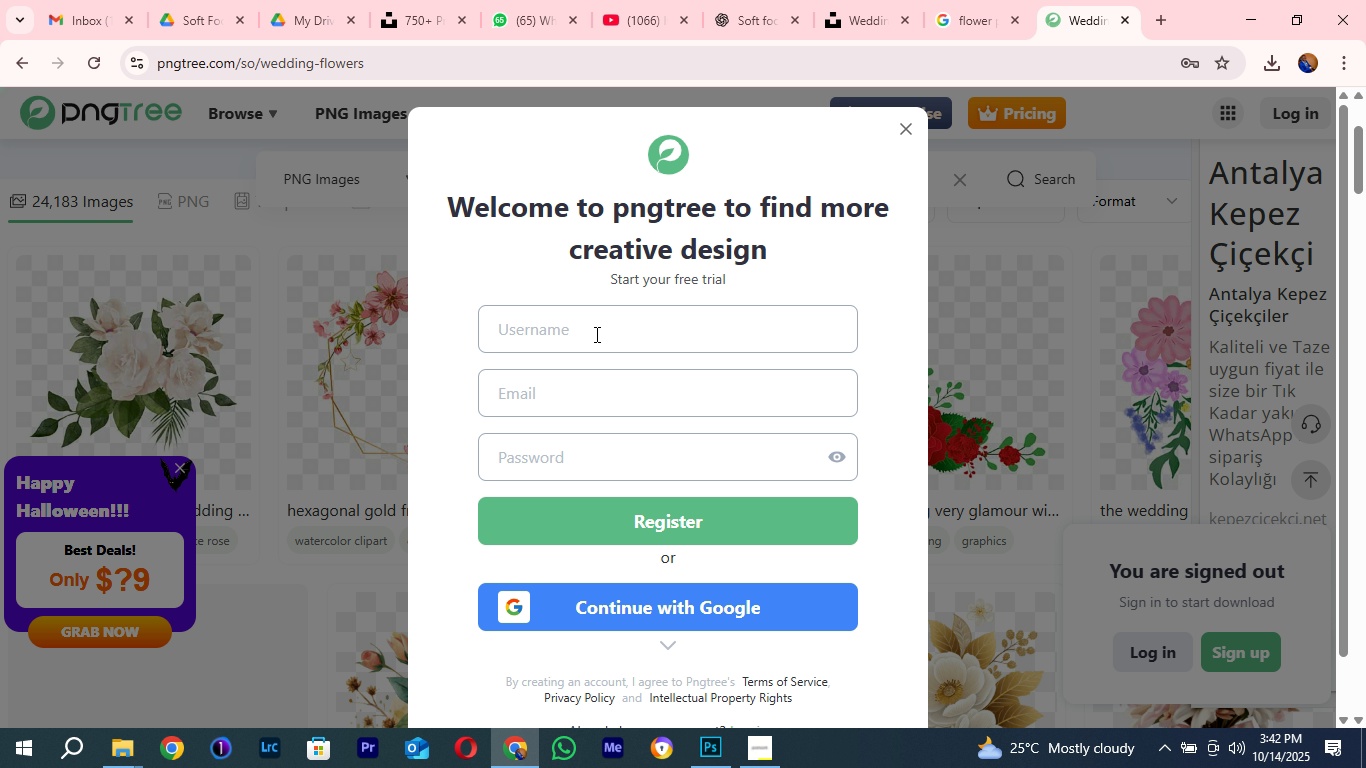 
left_click([595, 334])
 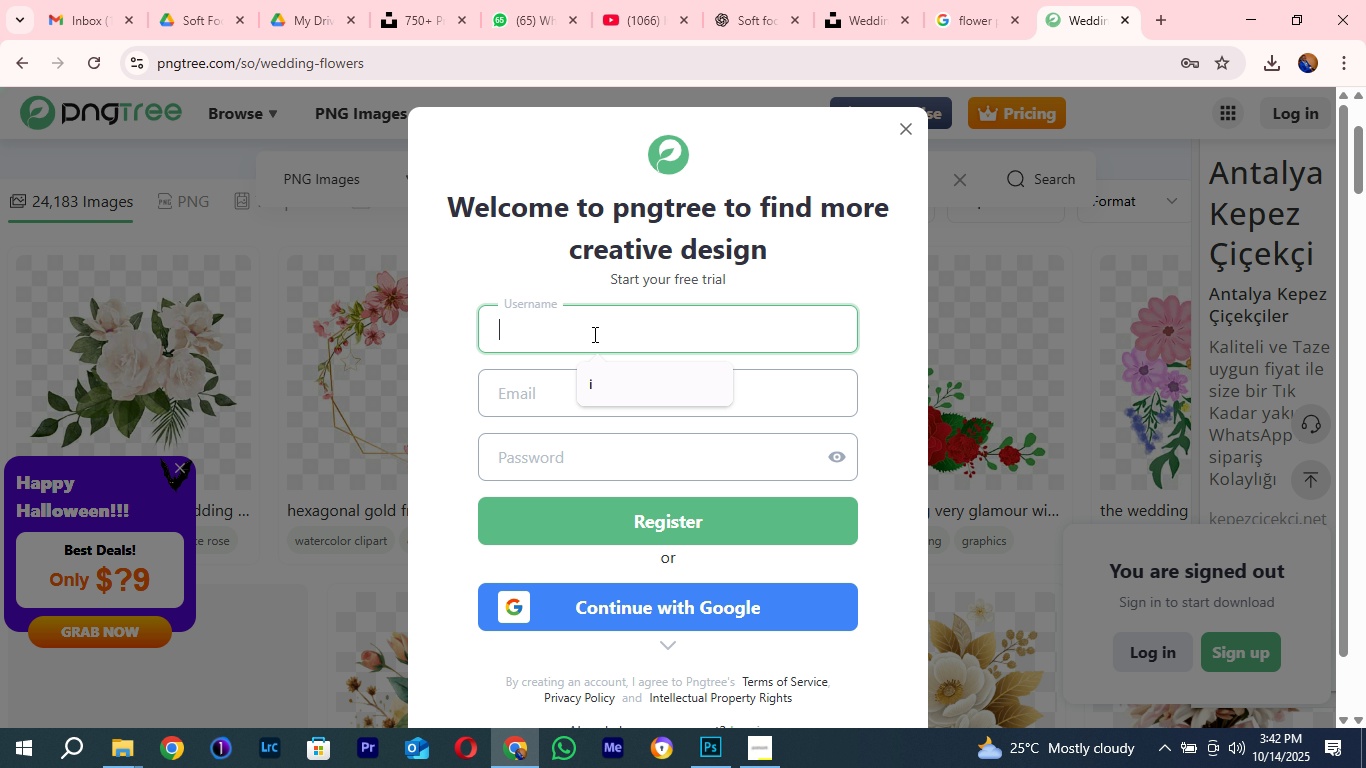 
key(I)
 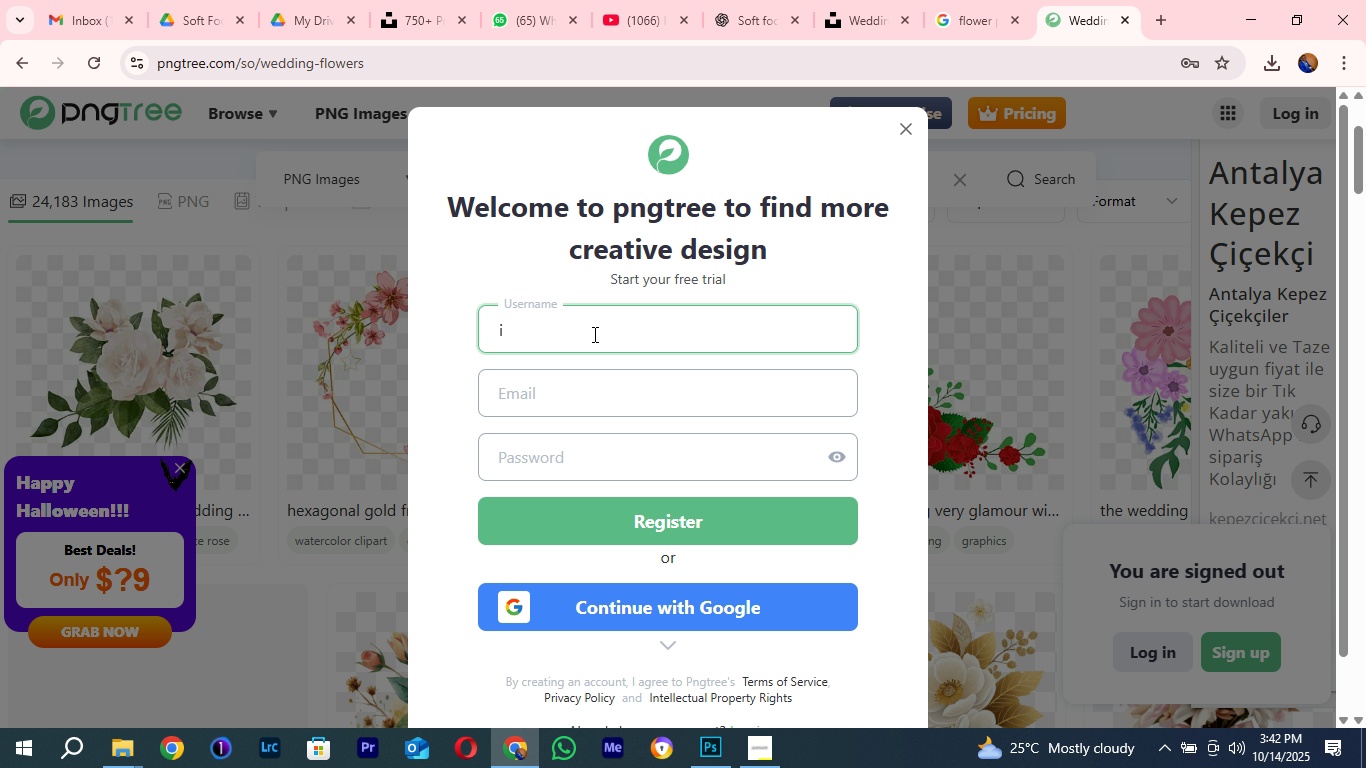 
key(Backspace)
 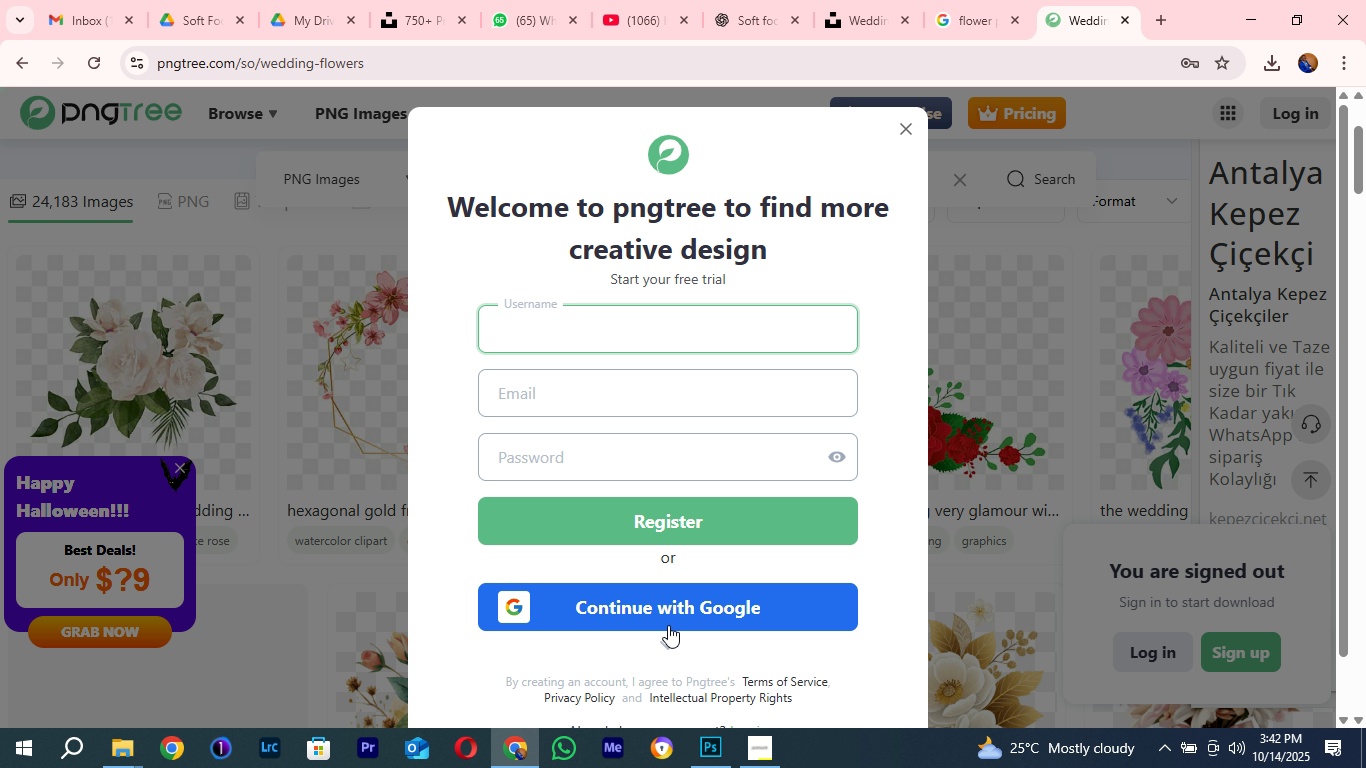 
left_click([656, 612])
 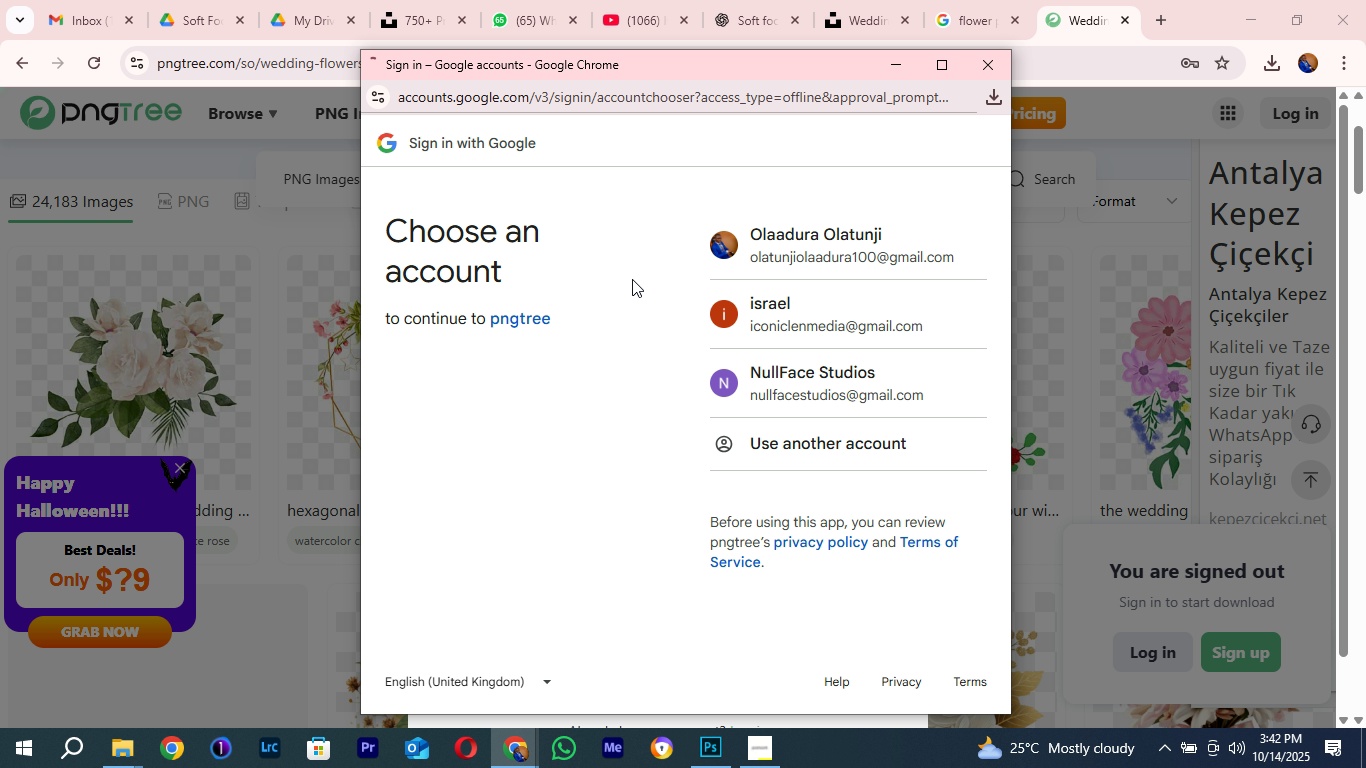 
wait(10.17)
 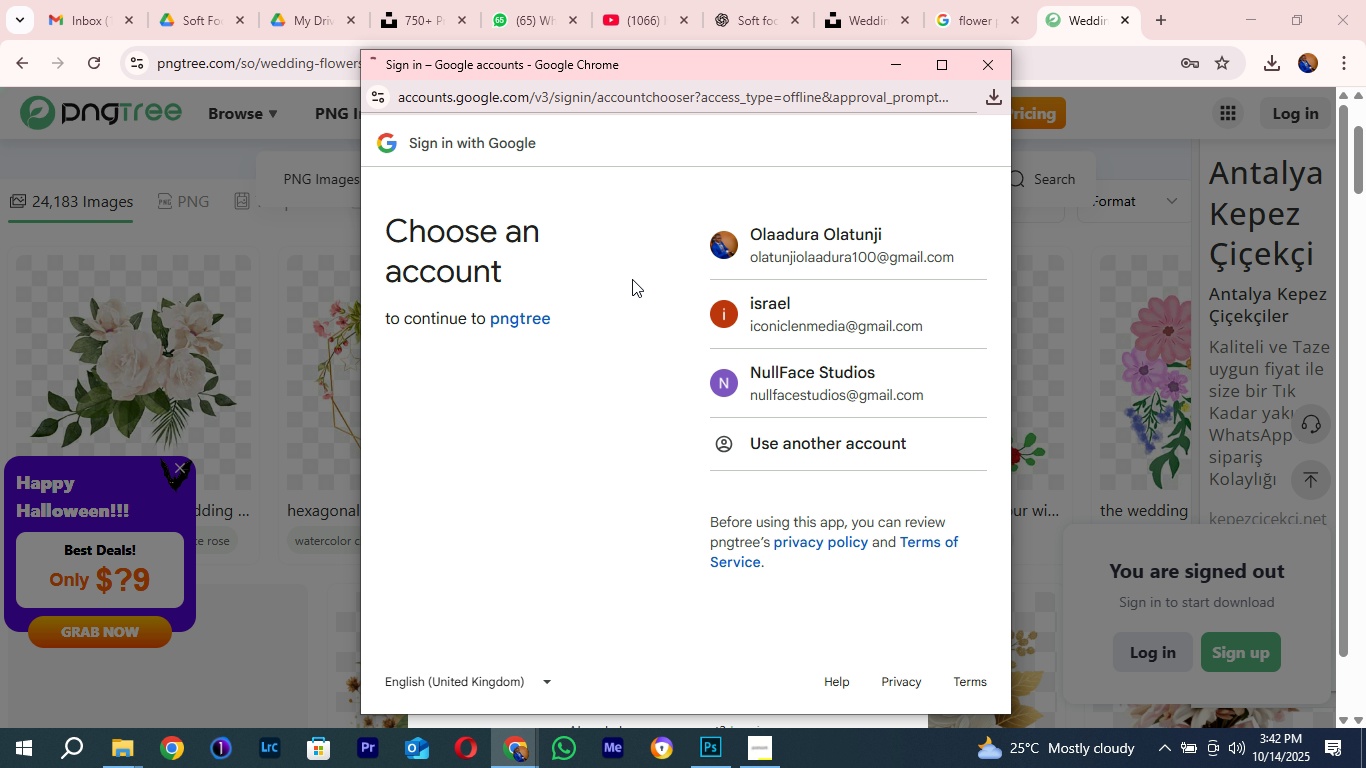 
left_click([807, 311])
 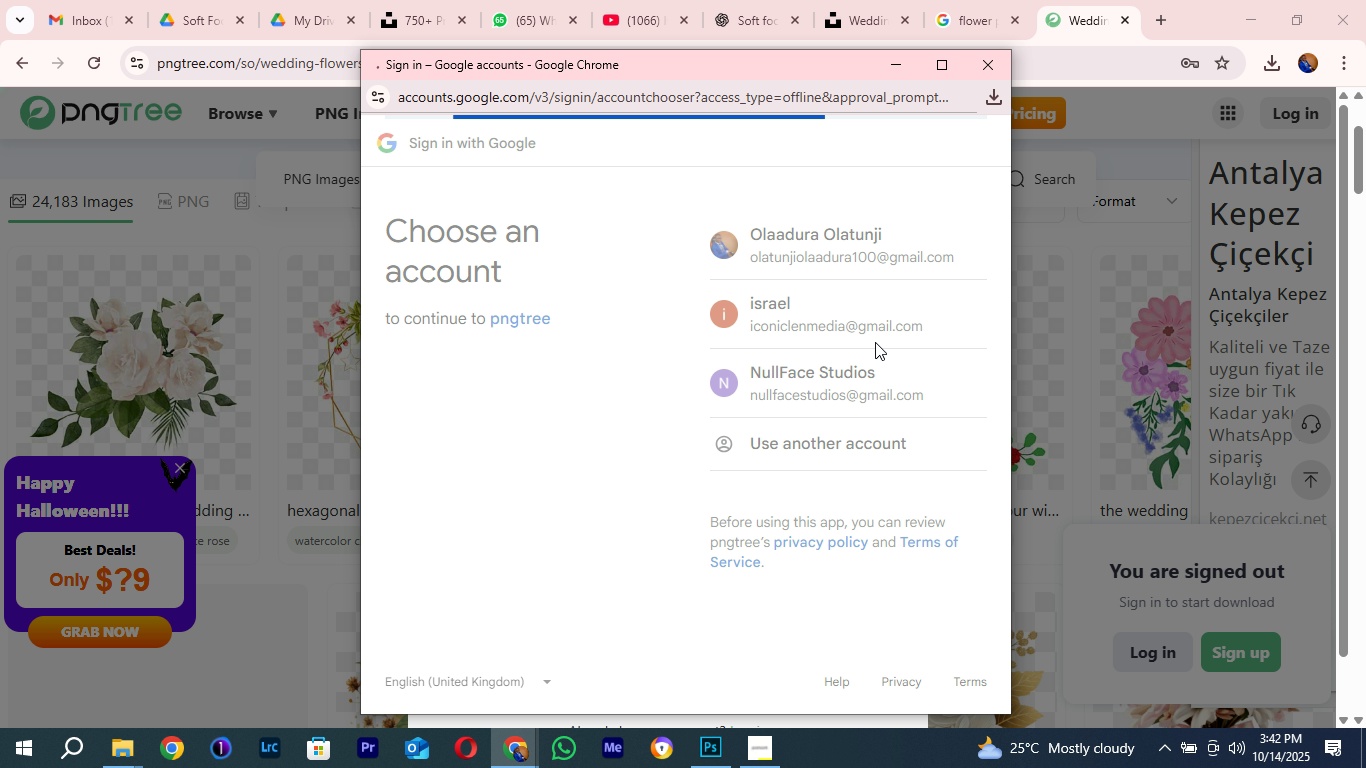 
mouse_move([829, 437])
 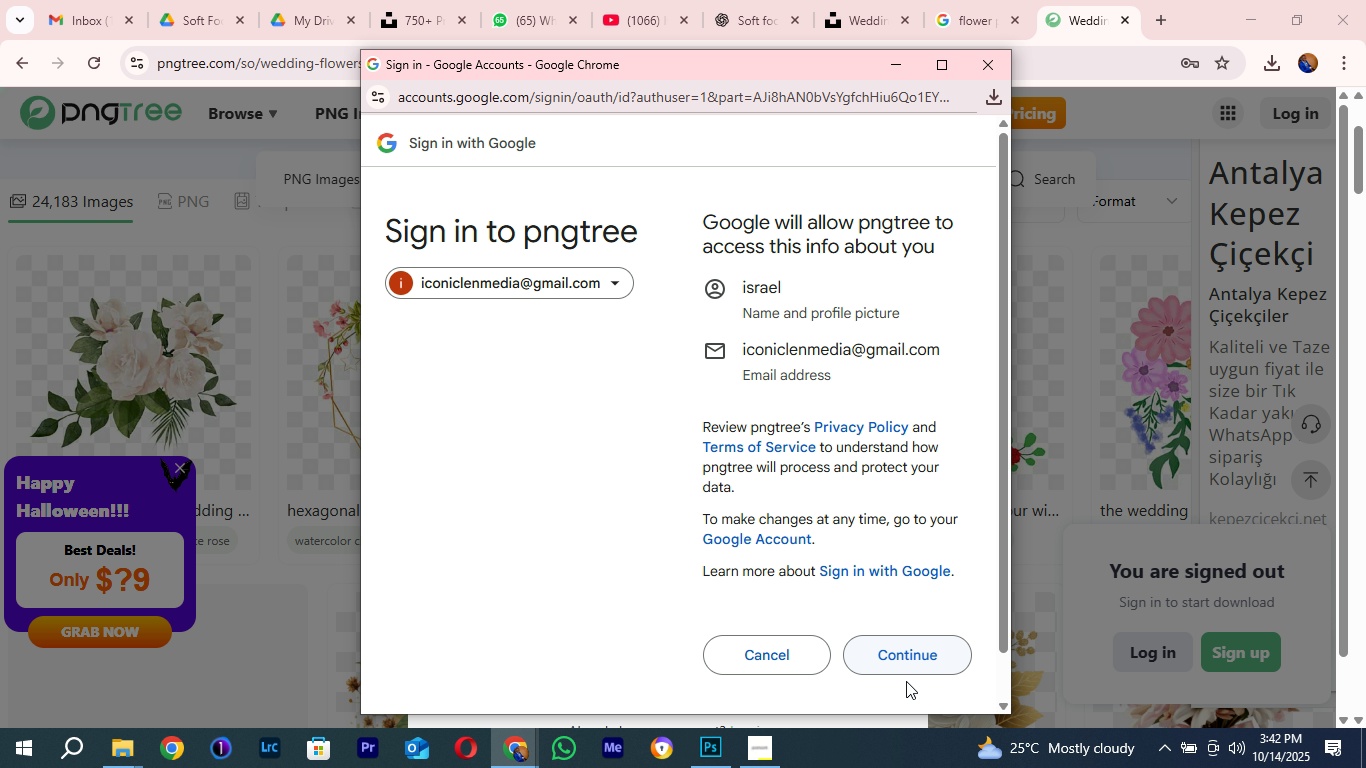 
left_click([907, 664])
 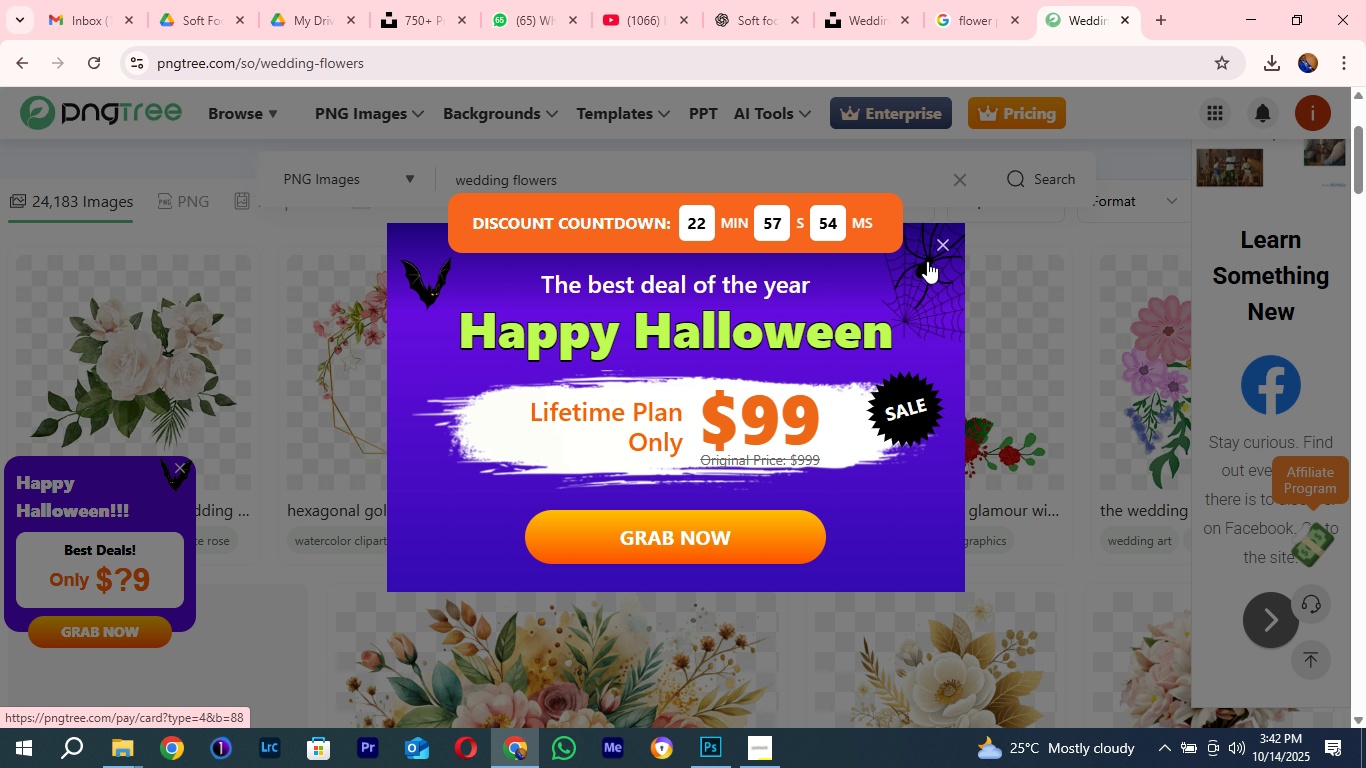 
wait(6.86)
 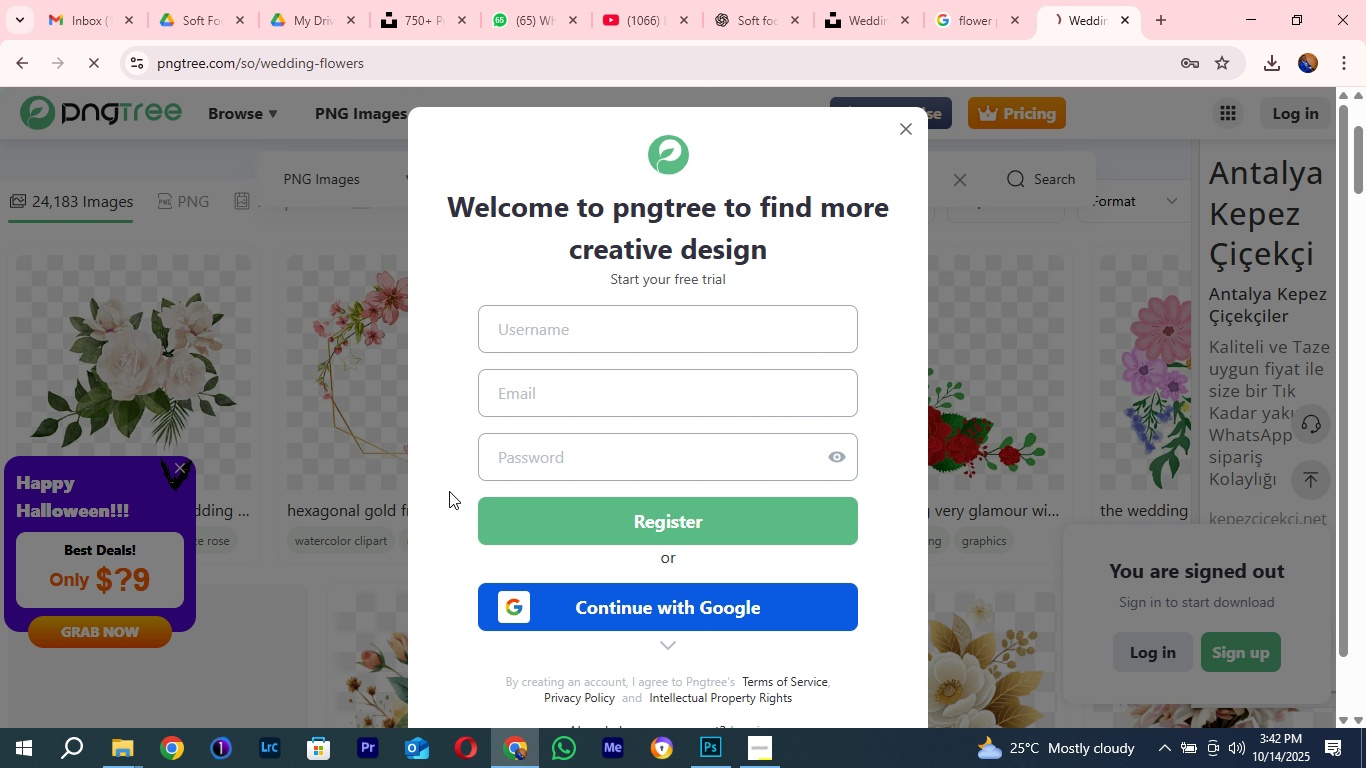 
left_click([937, 250])
 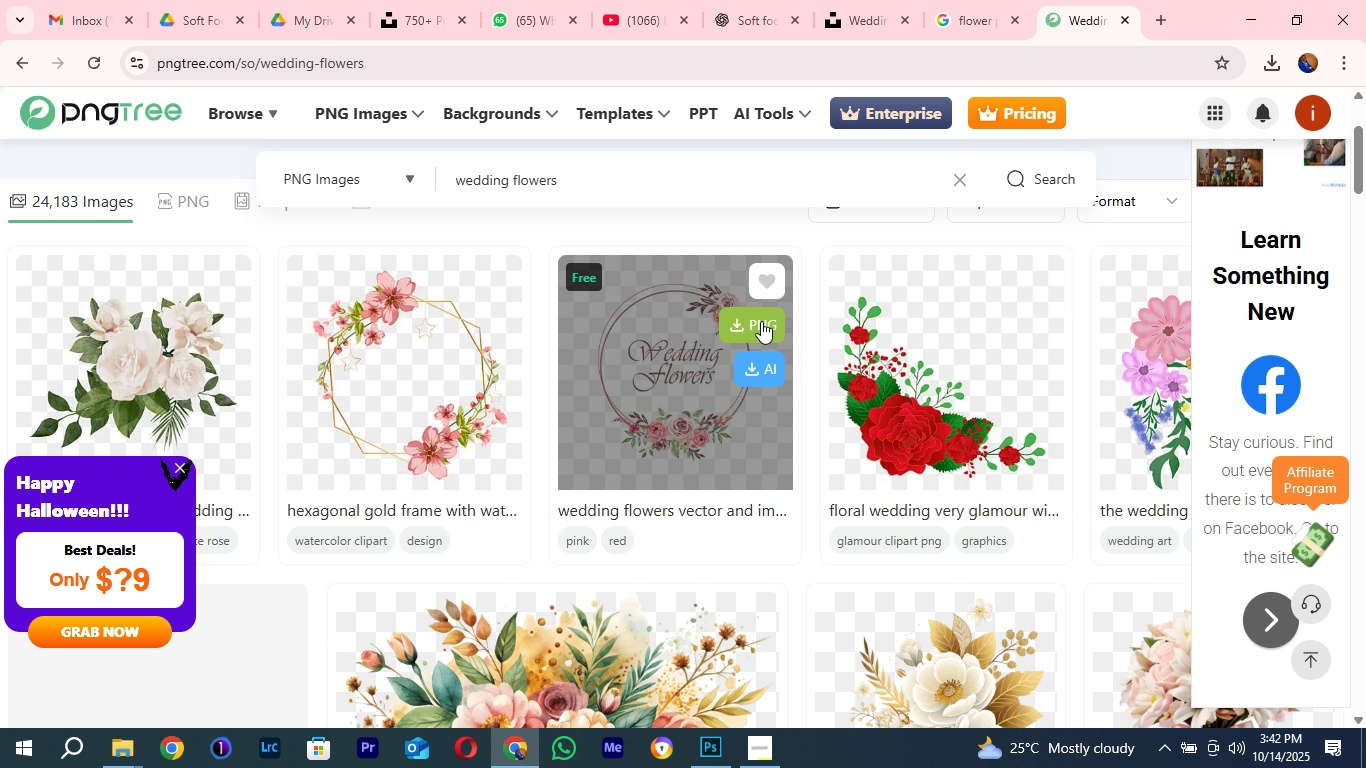 
left_click([758, 321])
 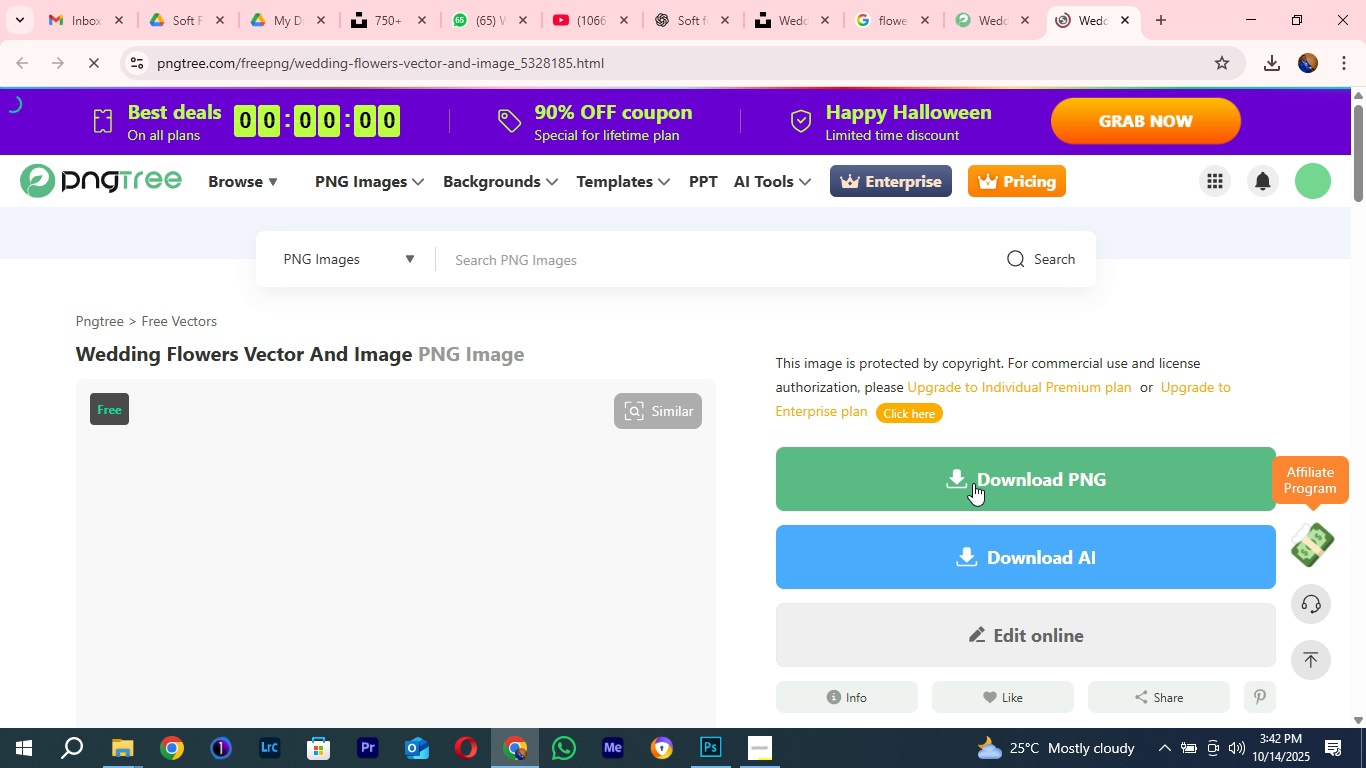 
left_click([979, 481])
 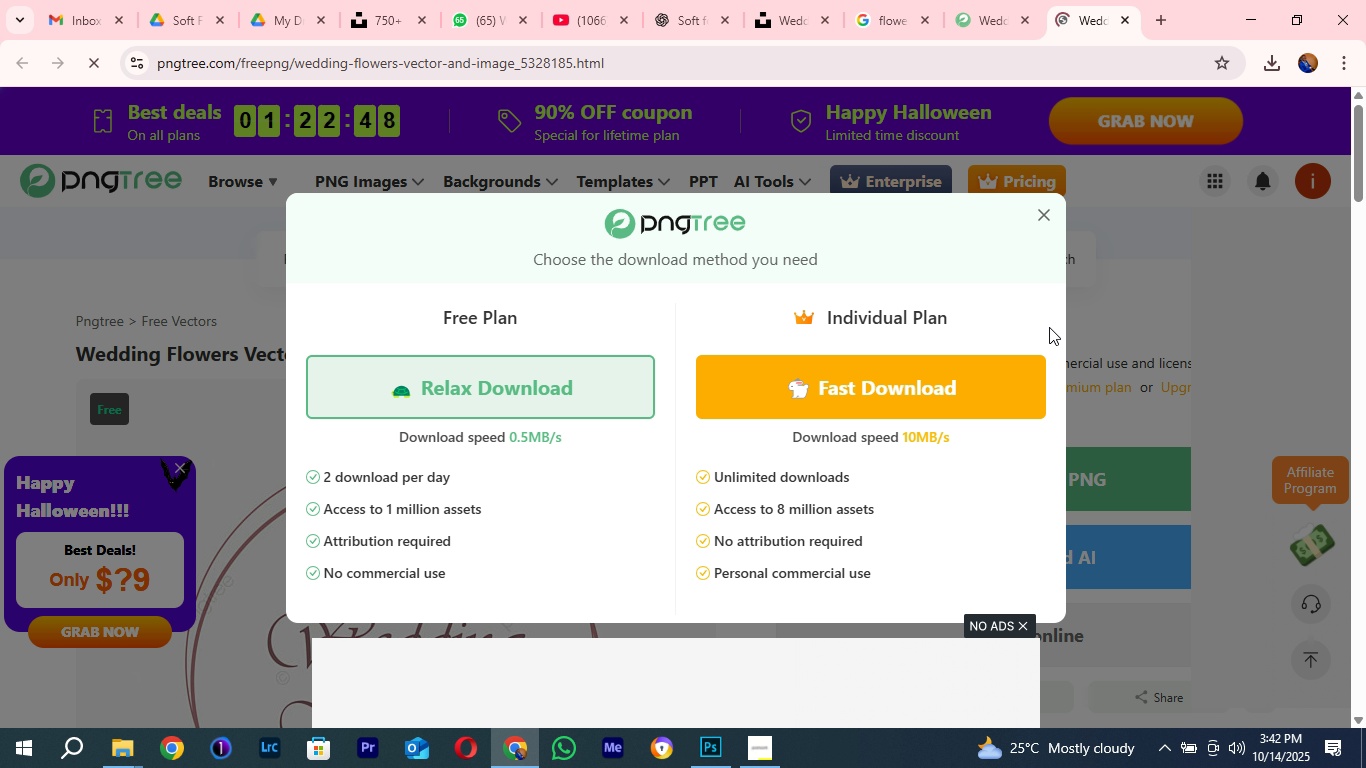 
left_click([1035, 216])
 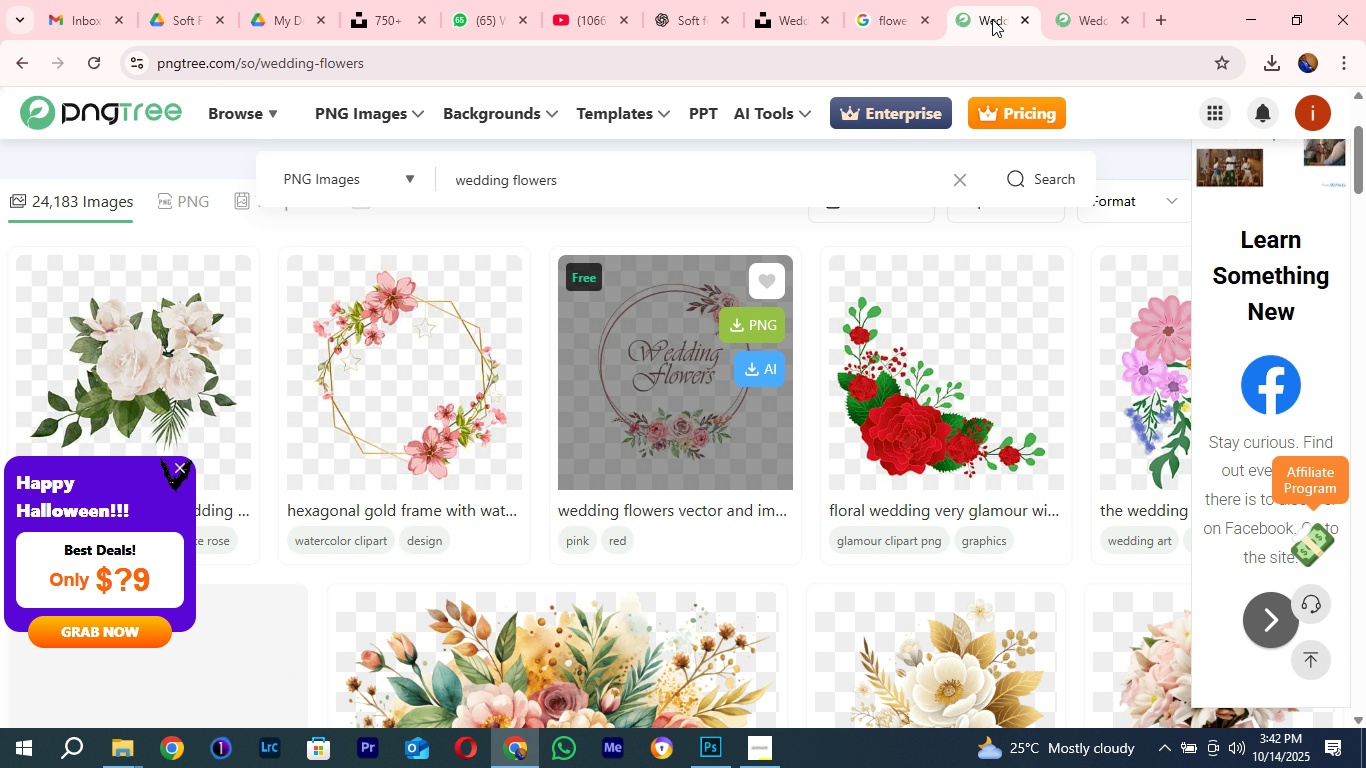 
left_click([992, 19])
 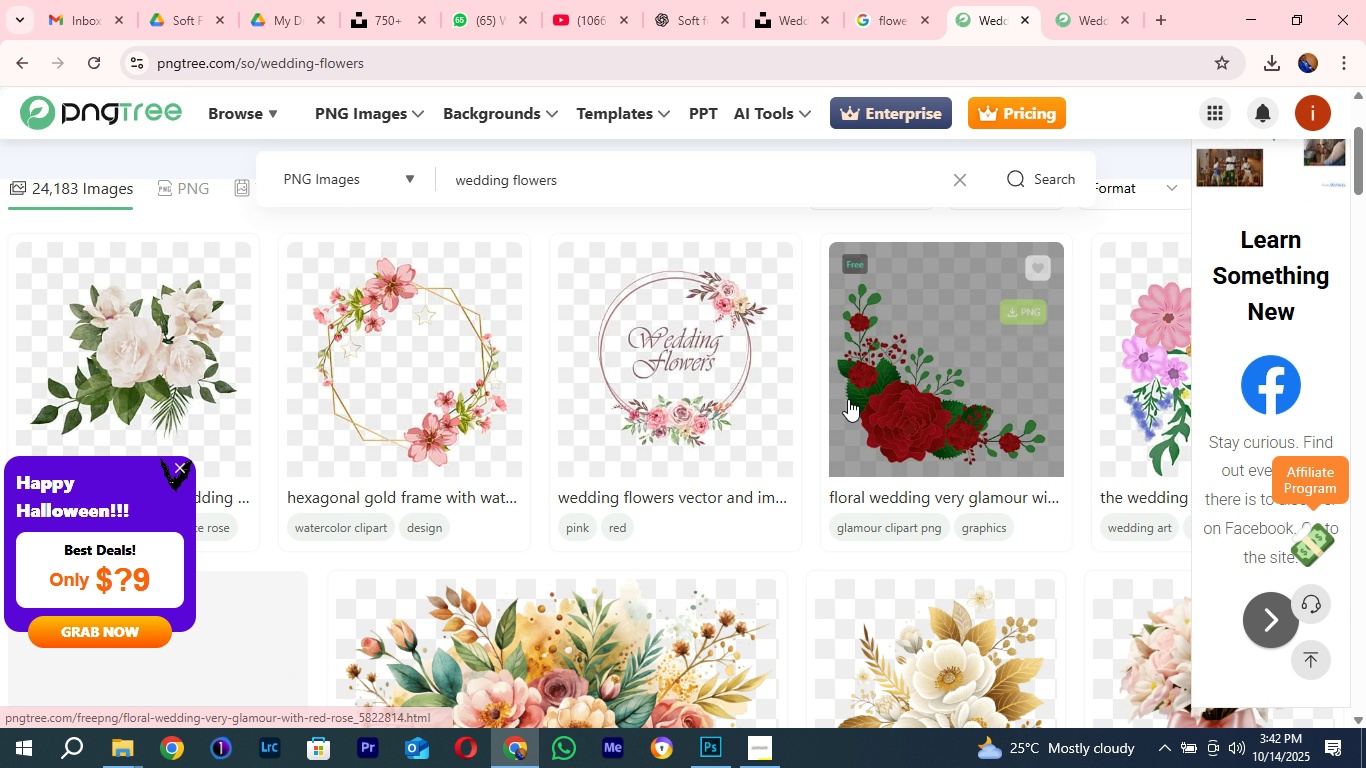 
scroll: coordinate [848, 399], scroll_direction: down, amount: 1.0
 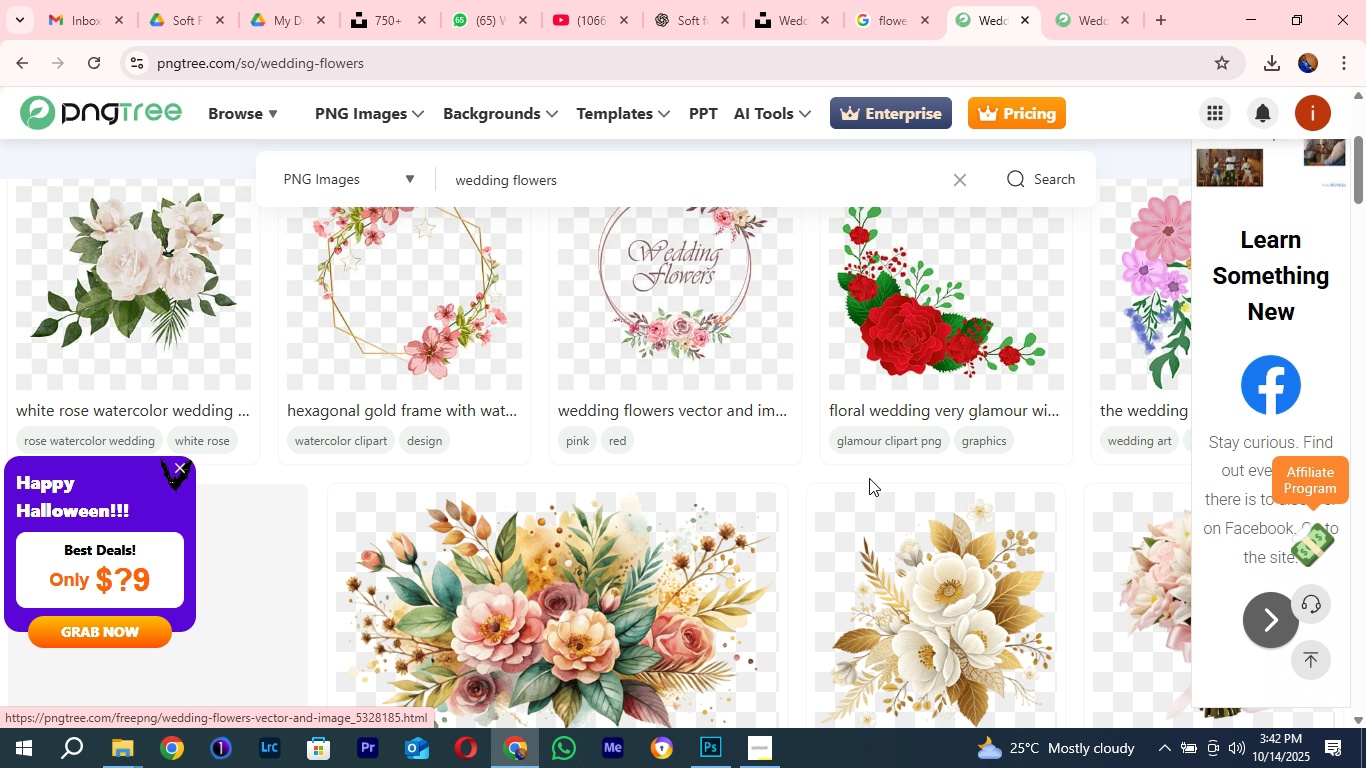 
scroll: coordinate [869, 479], scroll_direction: up, amount: 2.0
 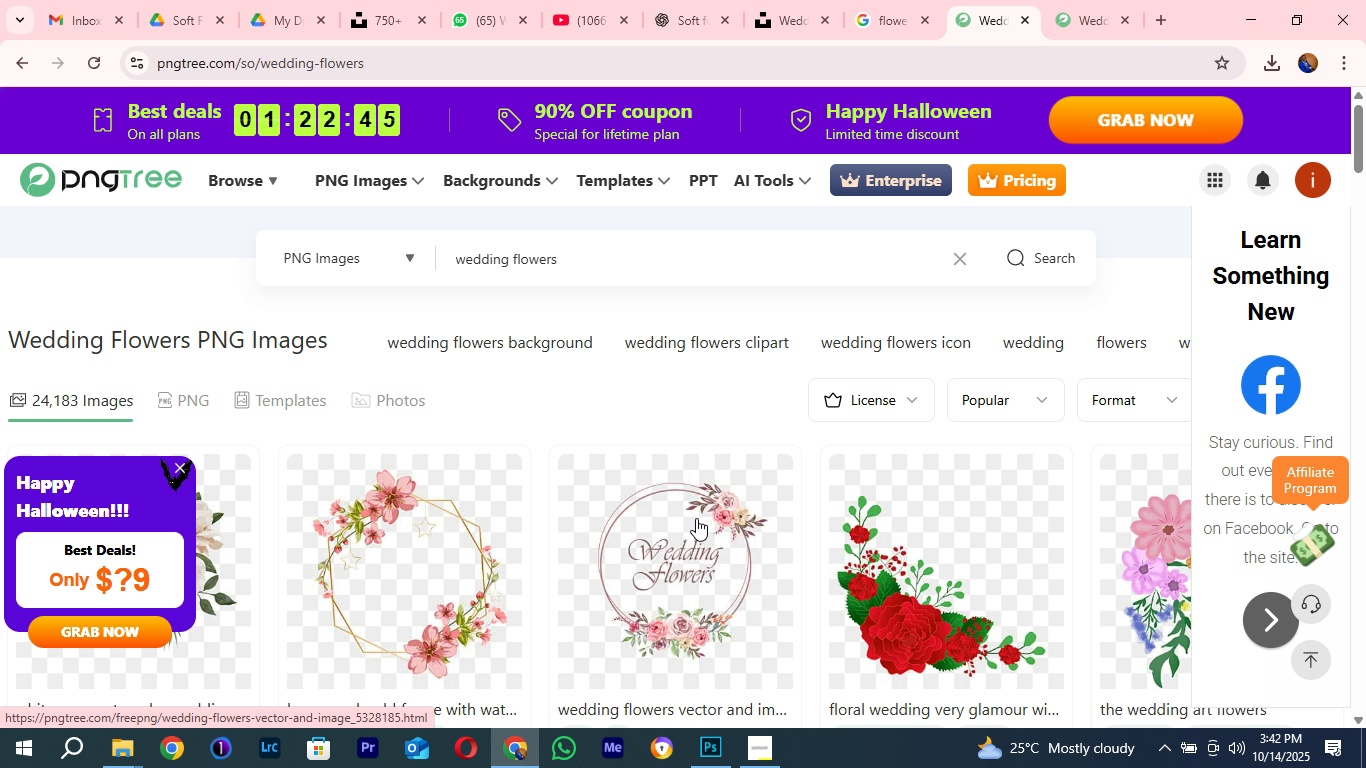 
scroll: coordinate [678, 524], scroll_direction: none, amount: 0.0
 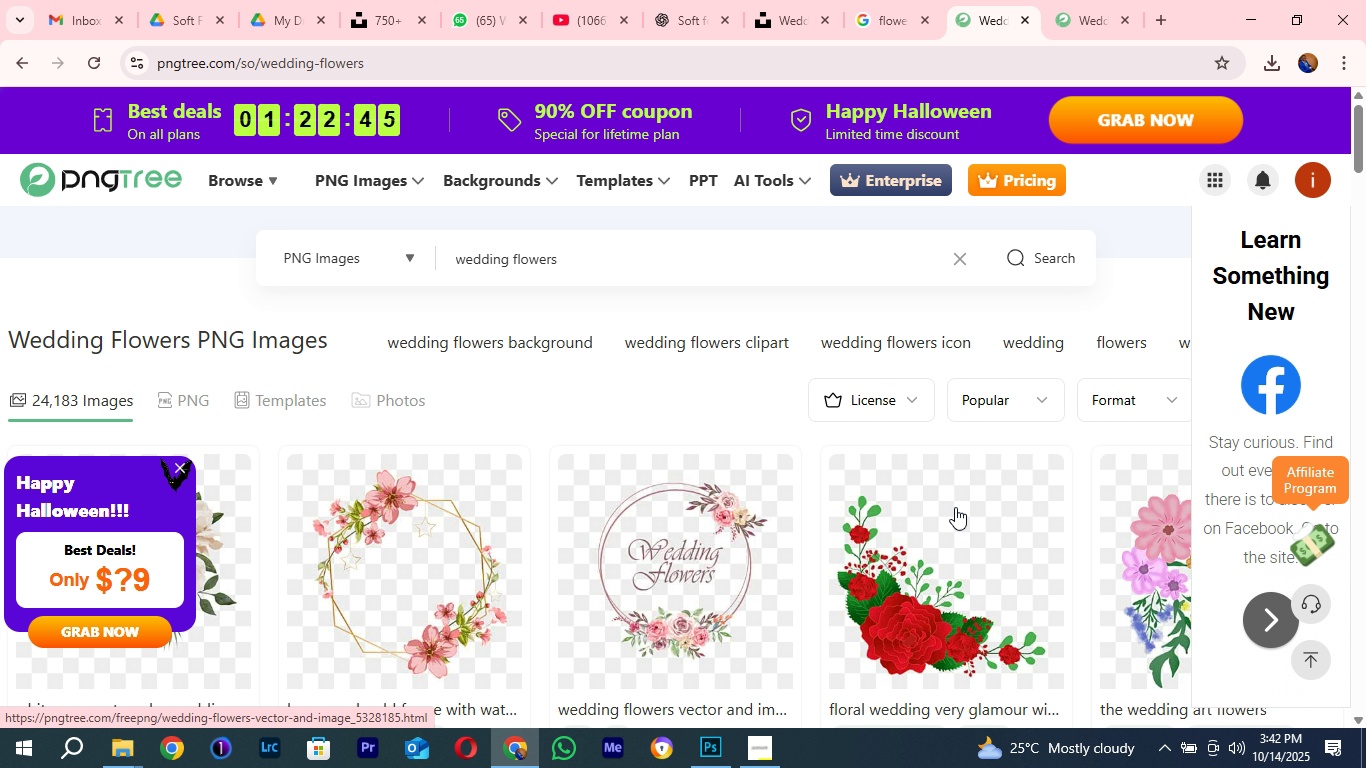 
scroll: coordinate [672, 536], scroll_direction: down, amount: 10.0
 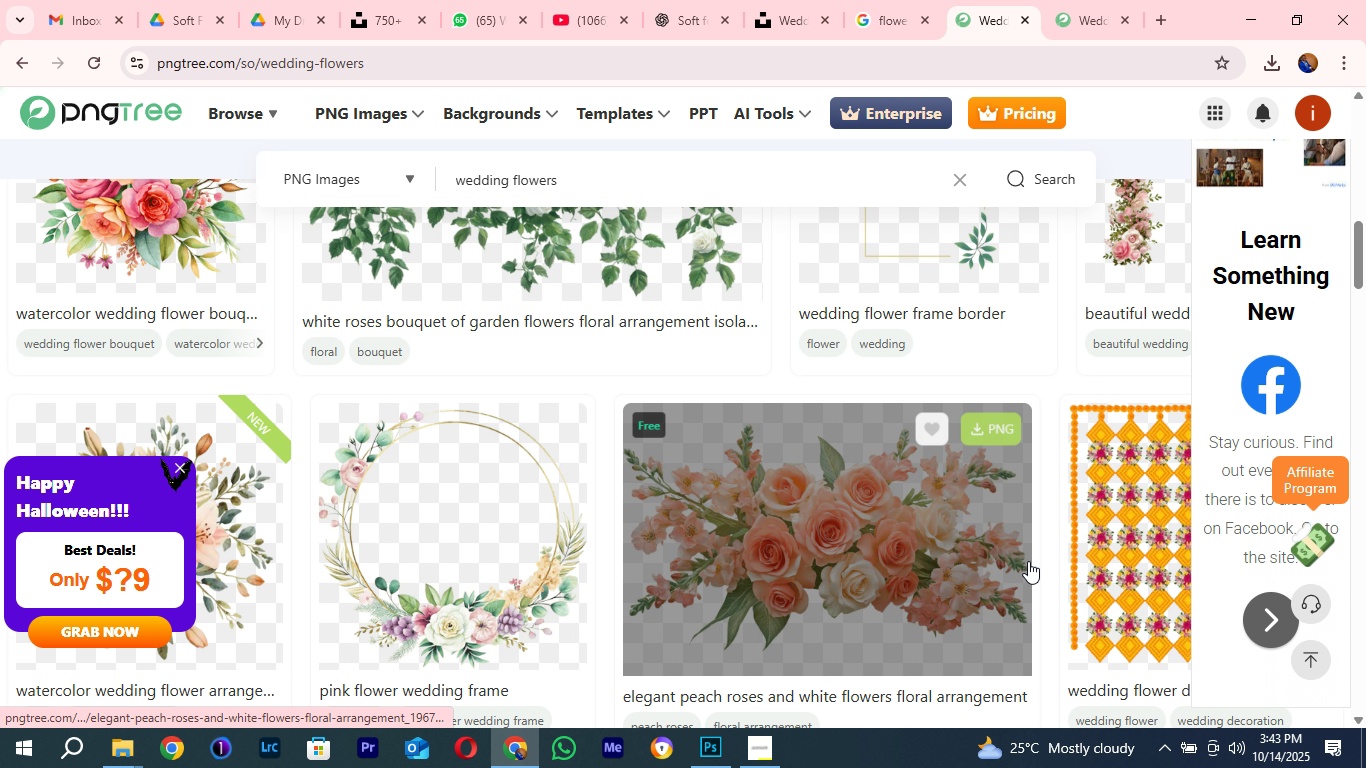 
scroll: coordinate [1029, 561], scroll_direction: up, amount: 1.0
 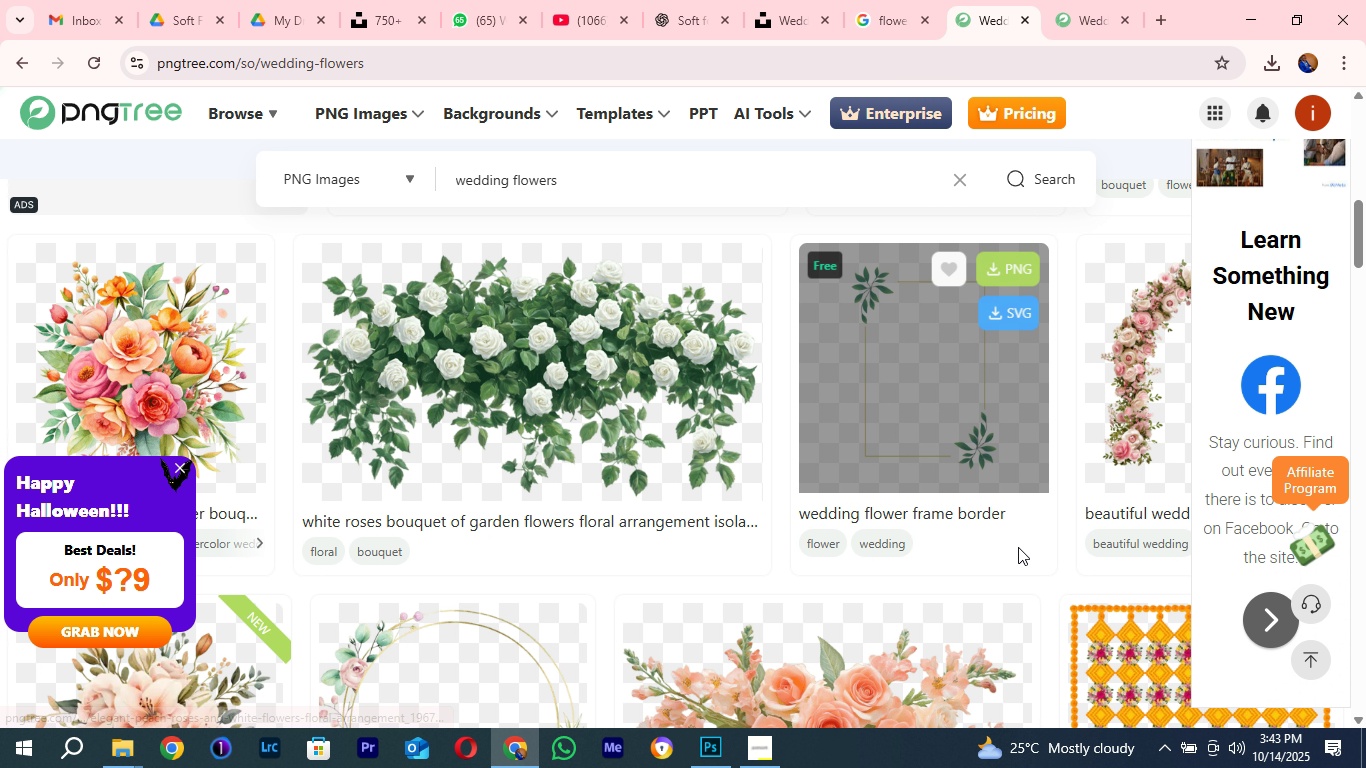 
mouse_move([999, 616])
 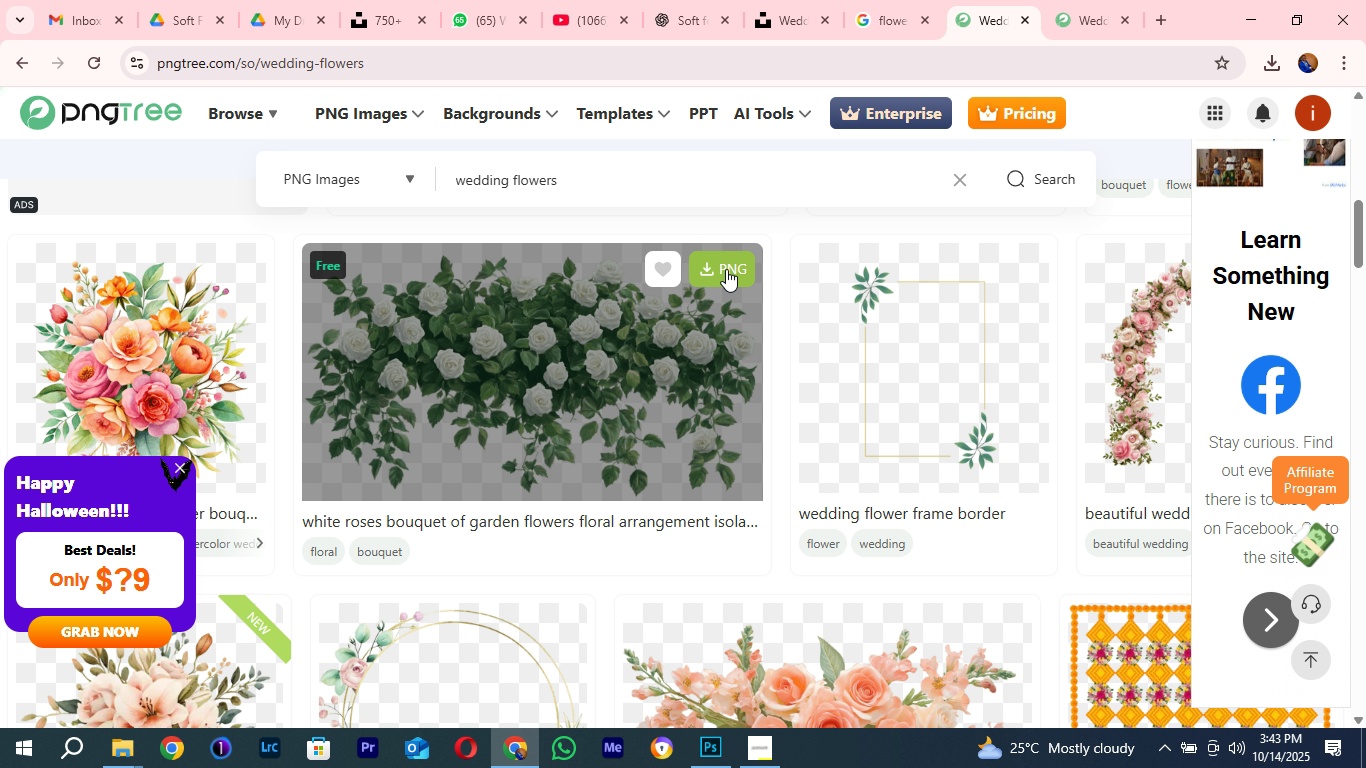 
left_click([726, 269])
 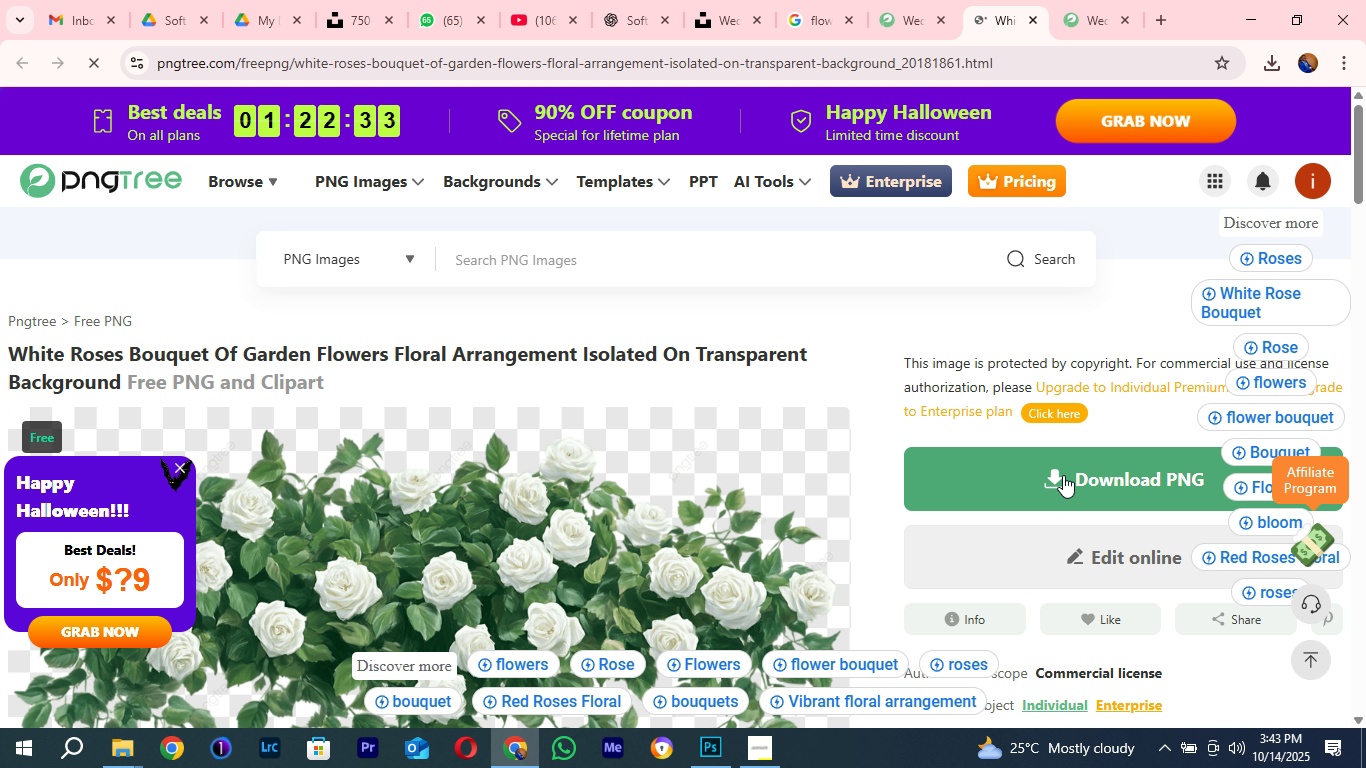 
left_click([1063, 475])
 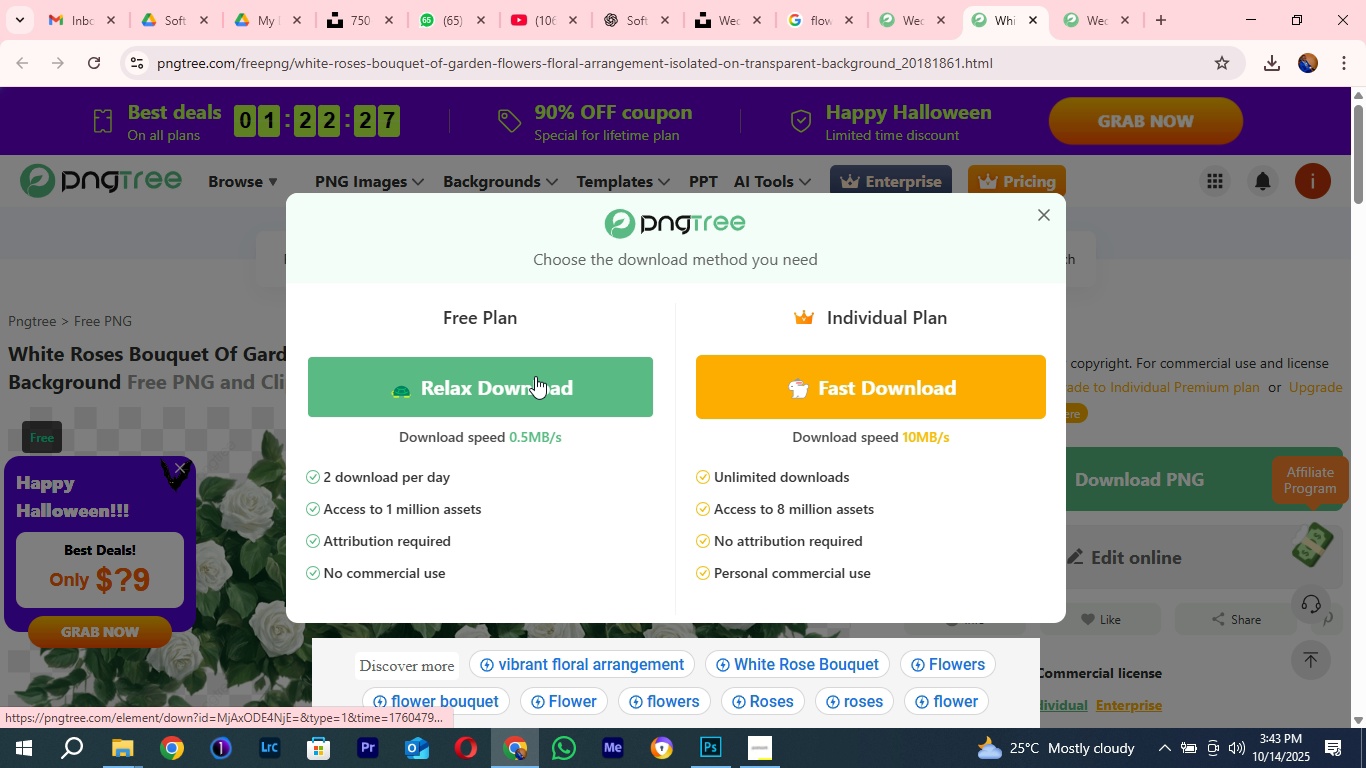 
wait(5.28)
 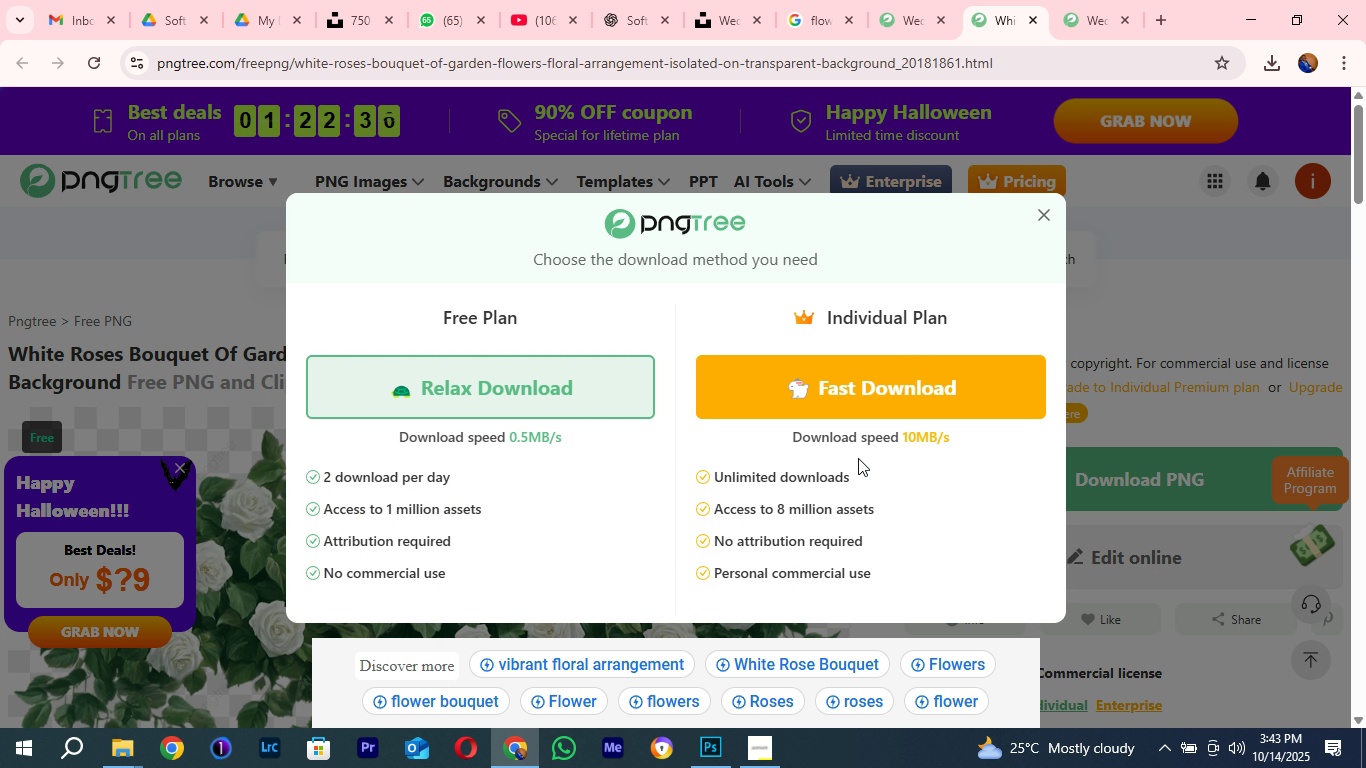 
left_click([535, 376])
 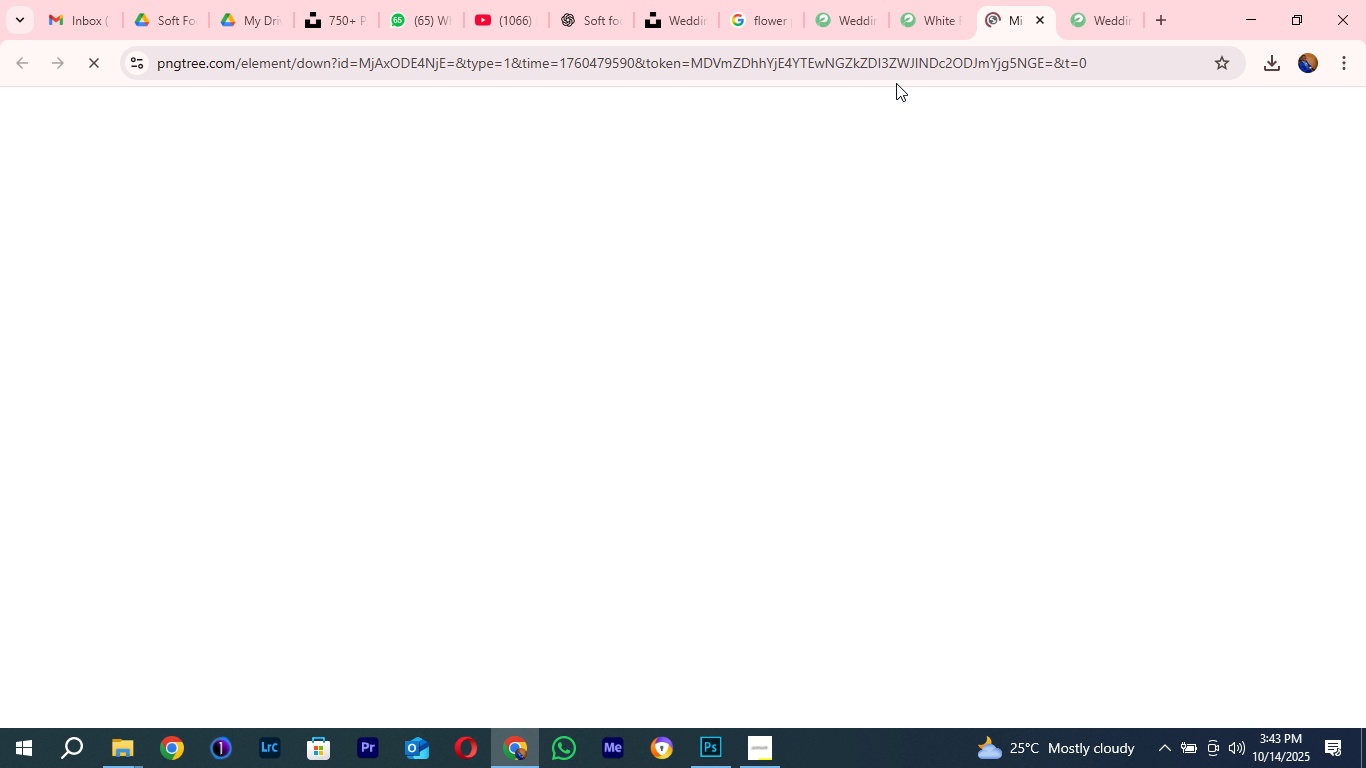 
mouse_move([916, 54])
 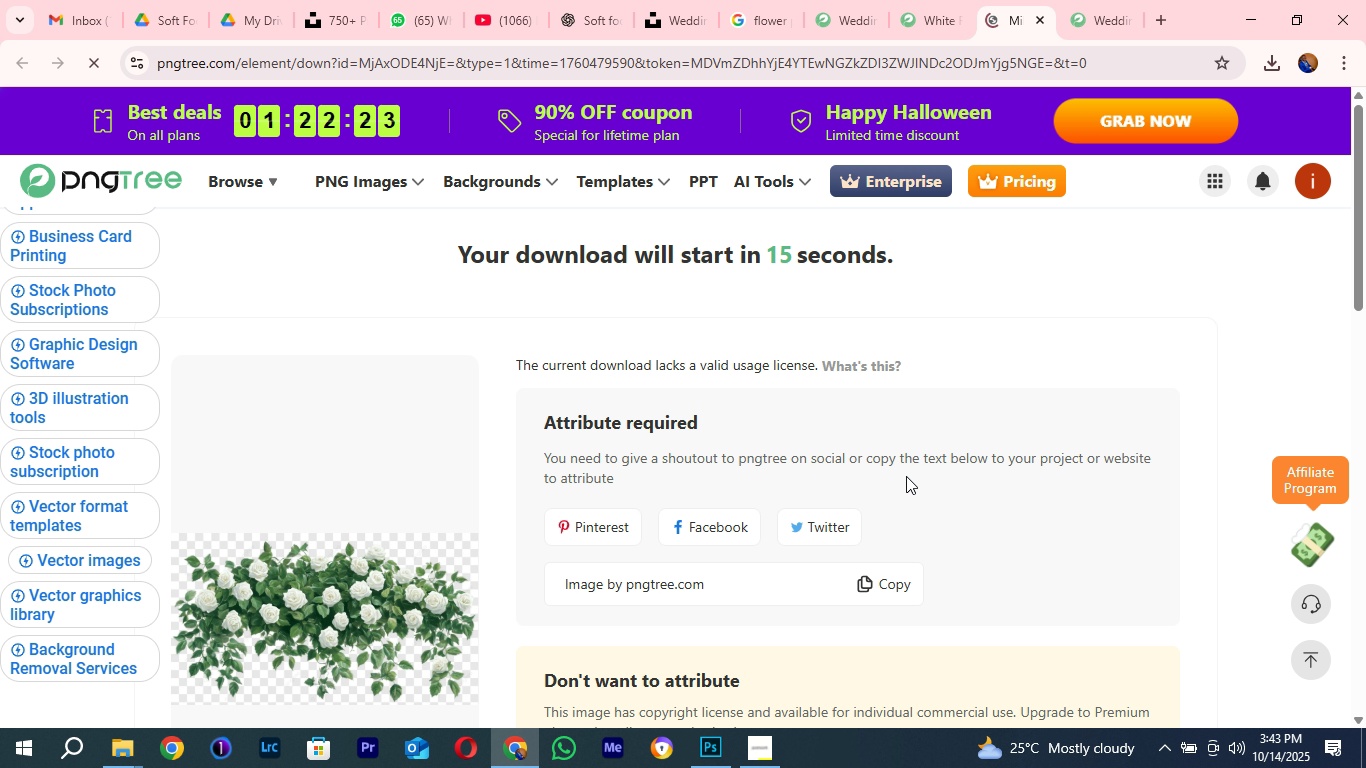 
scroll: coordinate [392, 535], scroll_direction: down, amount: 5.0
 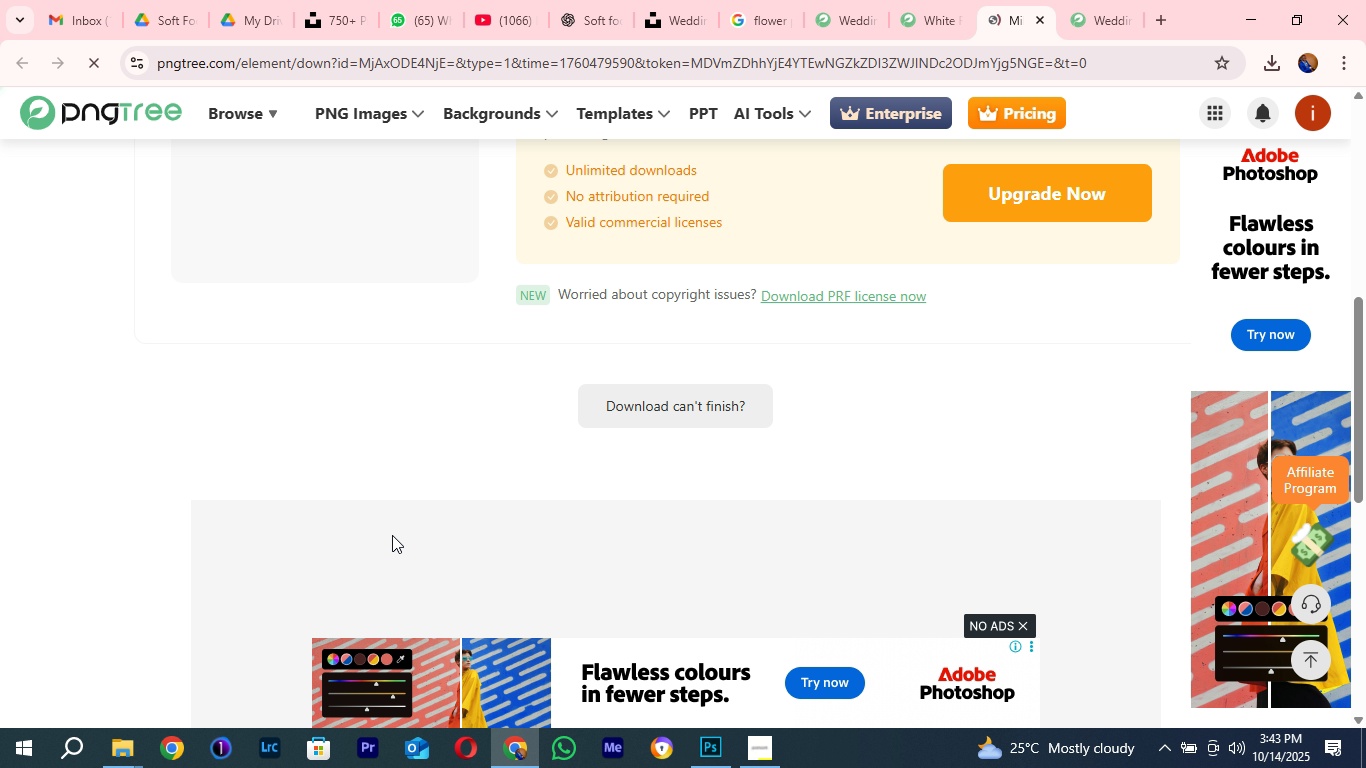 
scroll: coordinate [392, 535], scroll_direction: up, amount: 3.0
 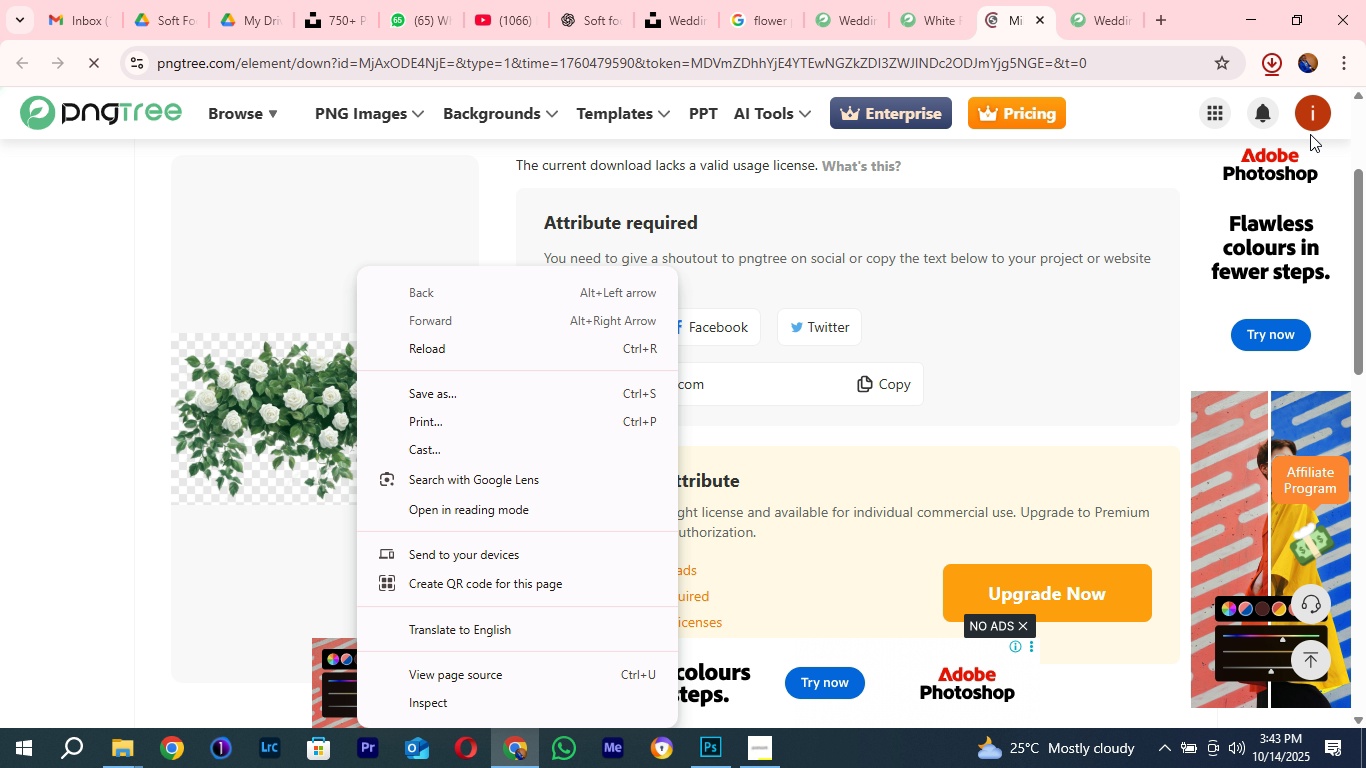 
left_click_drag(start_coordinate=[929, 1], to_coordinate=[929, 6])
 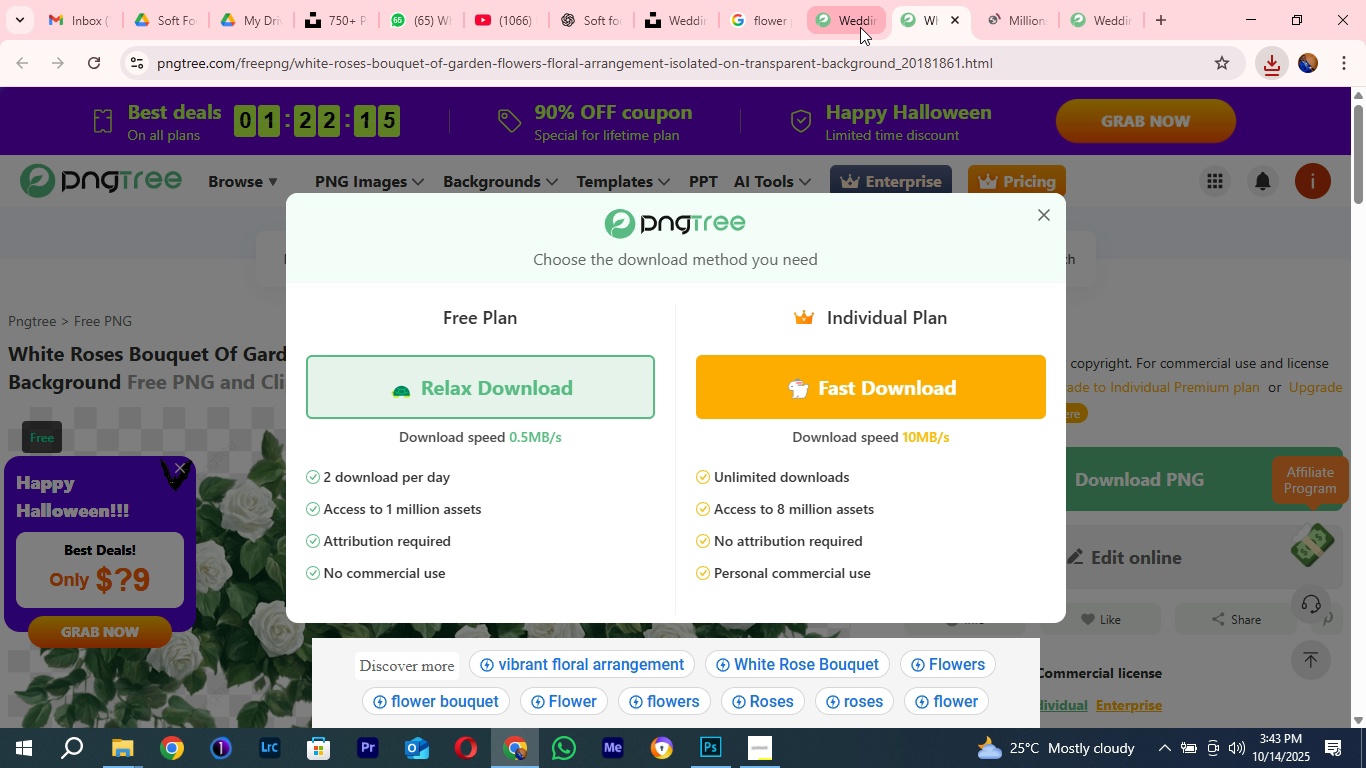 
left_click([856, 26])
 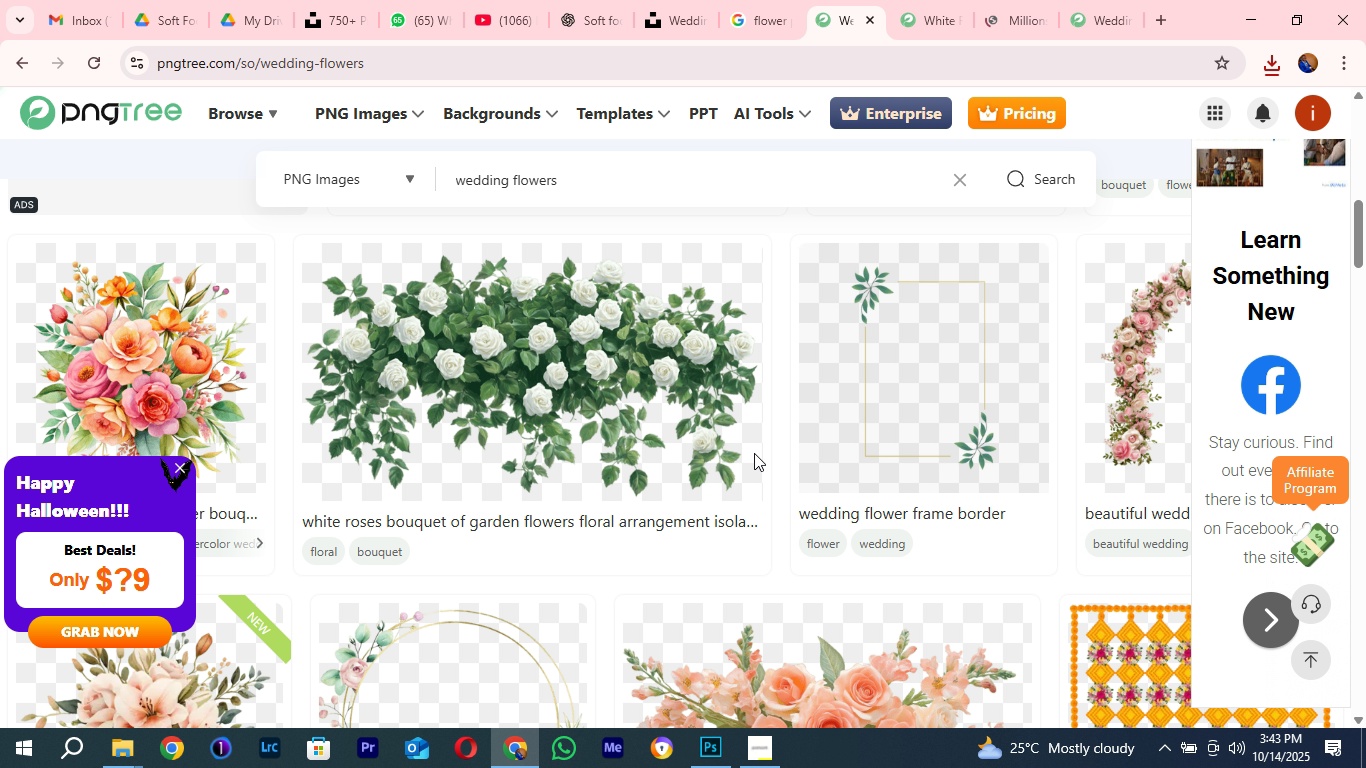 
scroll: coordinate [557, 490], scroll_direction: down, amount: 4.0
 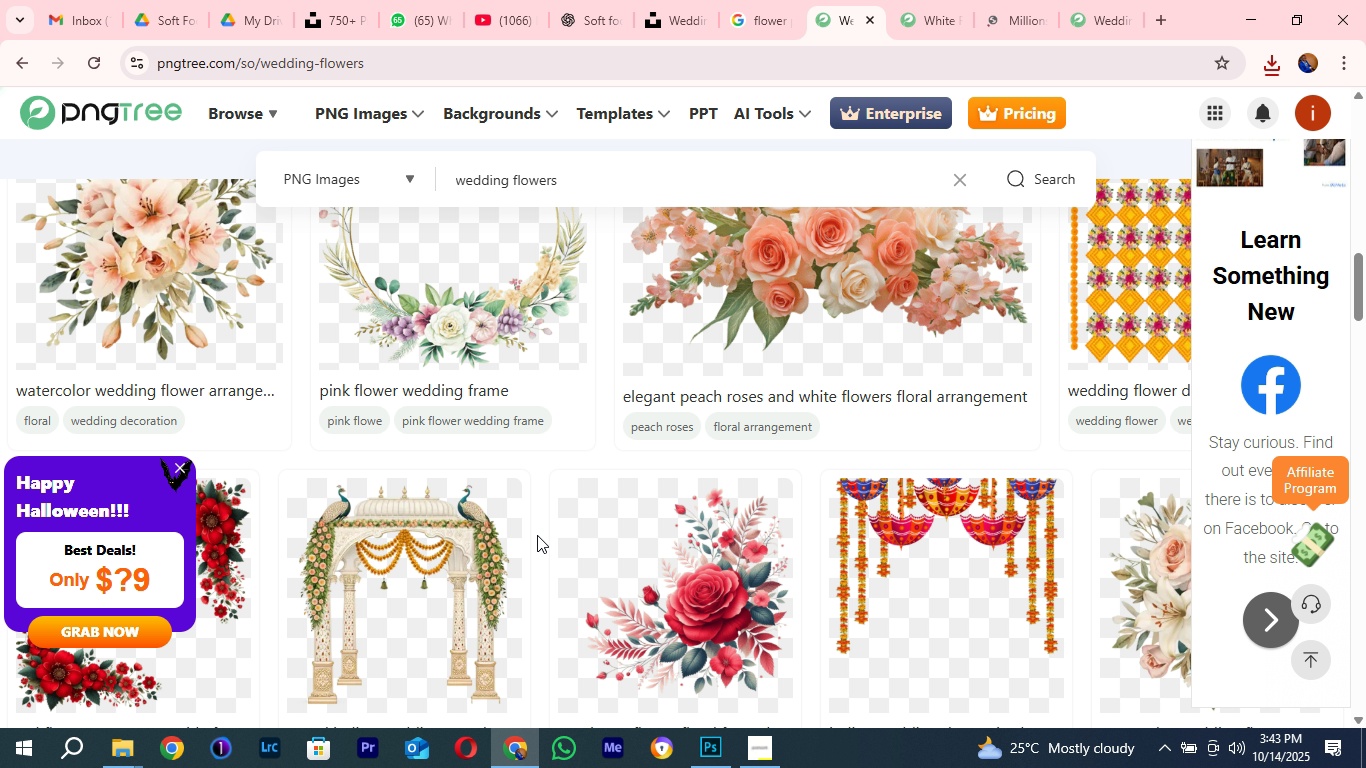 
scroll: coordinate [172, 353], scroll_direction: up, amount: 3.0
 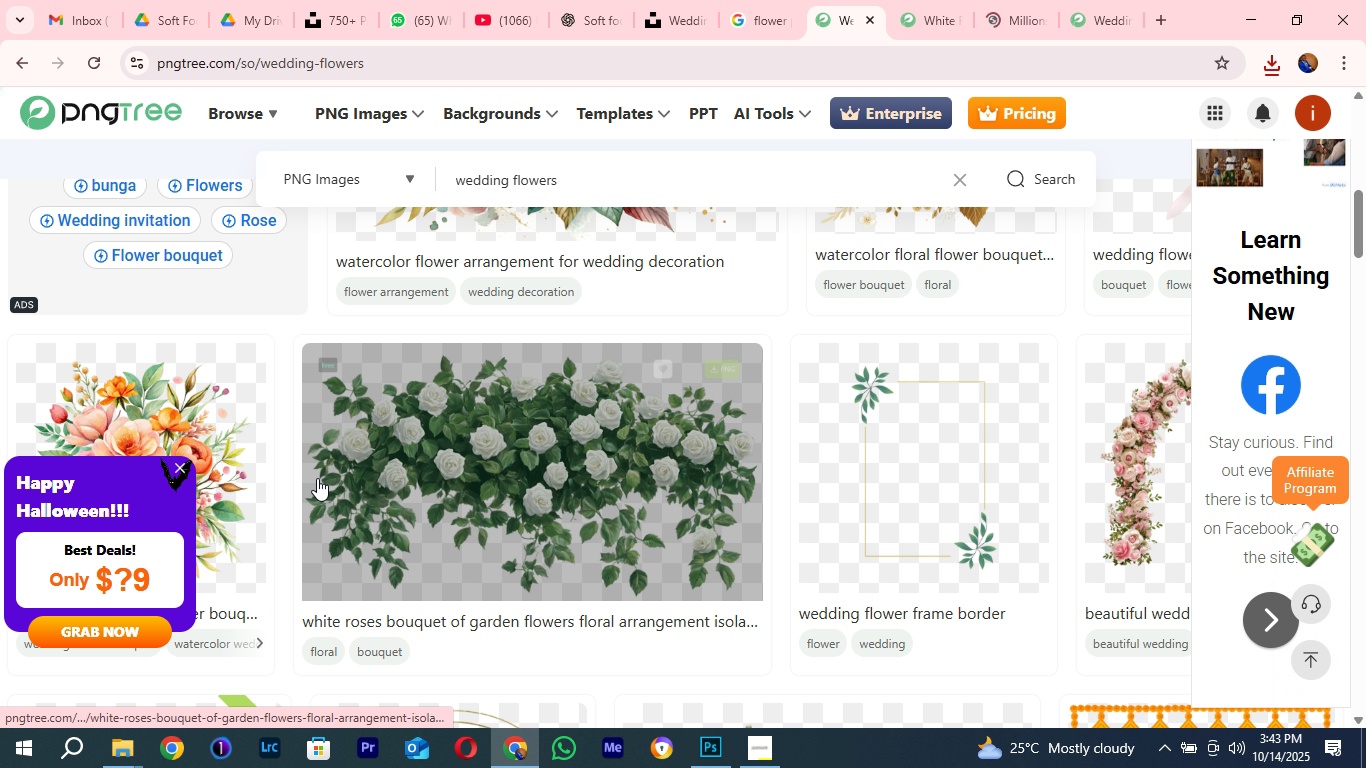 
scroll: coordinate [308, 475], scroll_direction: none, amount: 0.0
 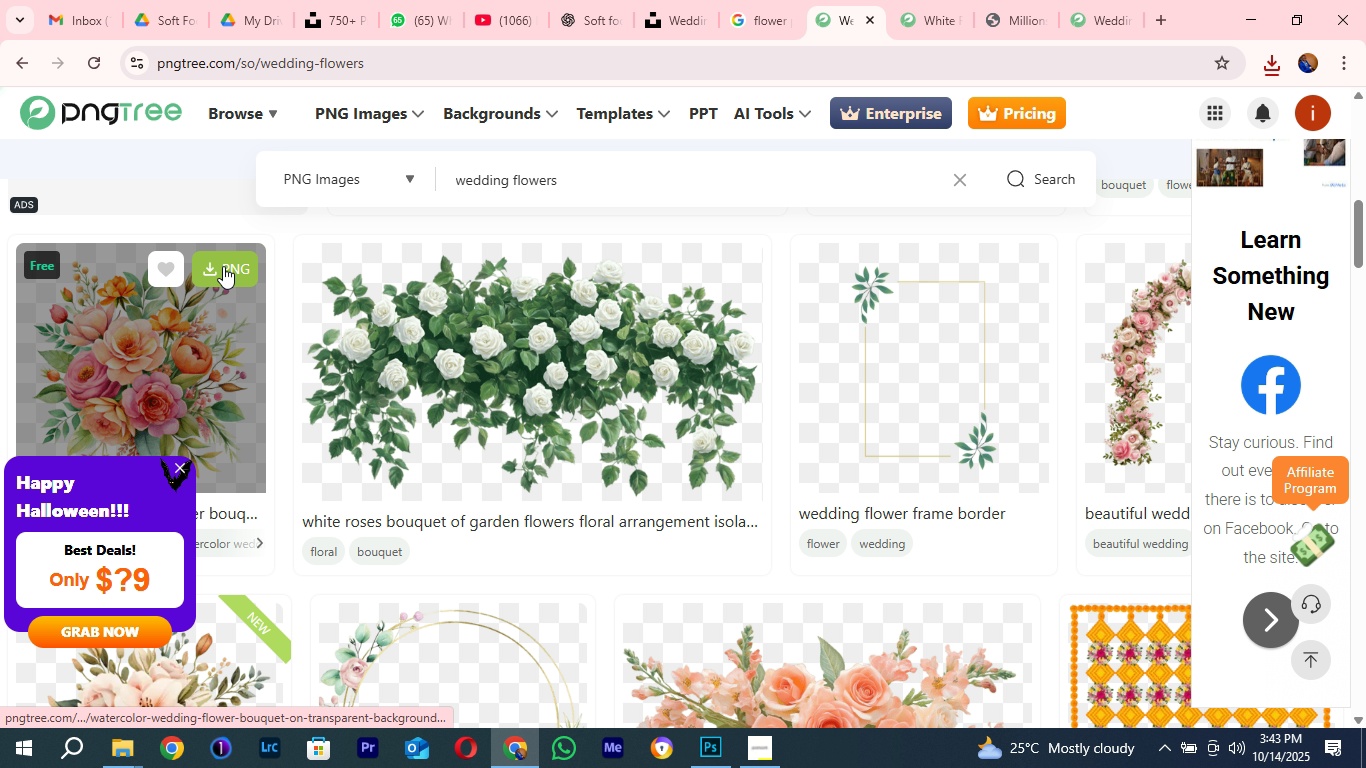 
left_click([223, 266])
 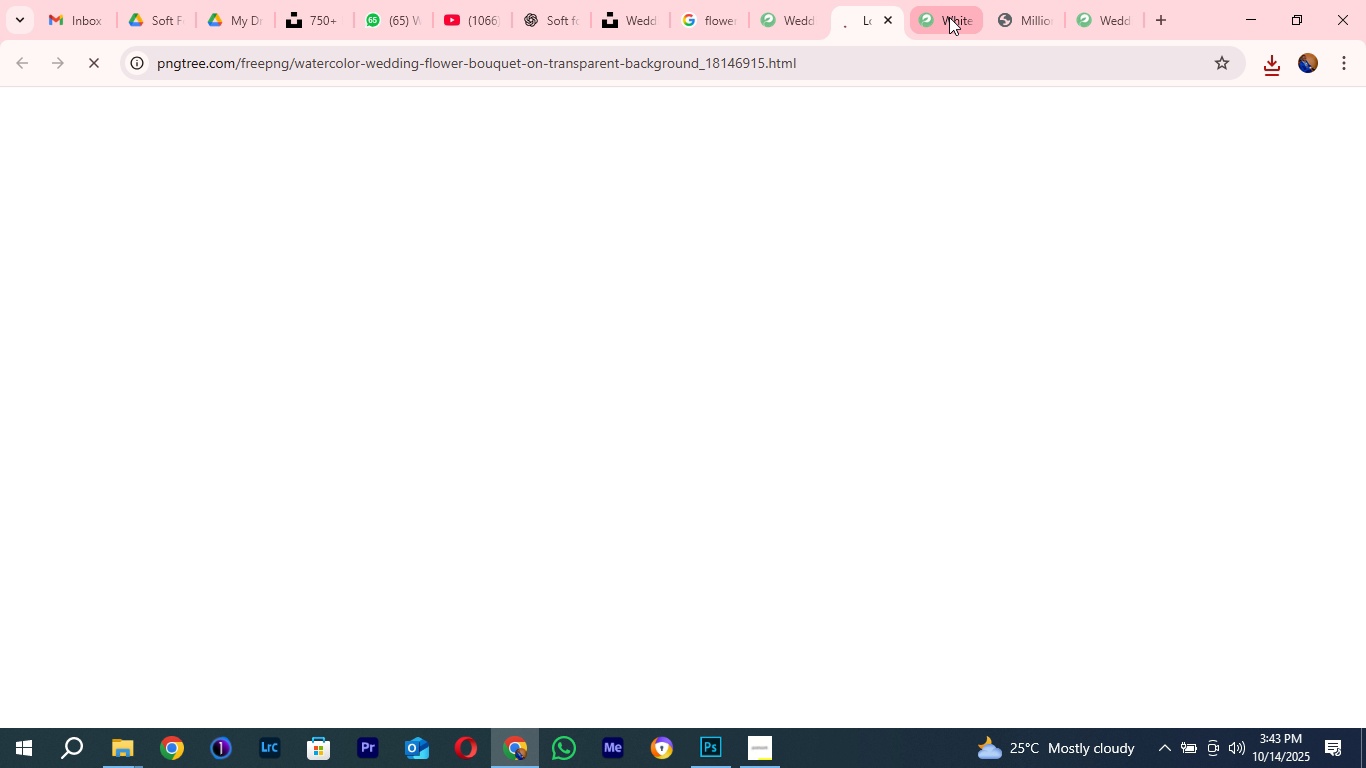 
left_click([948, 15])
 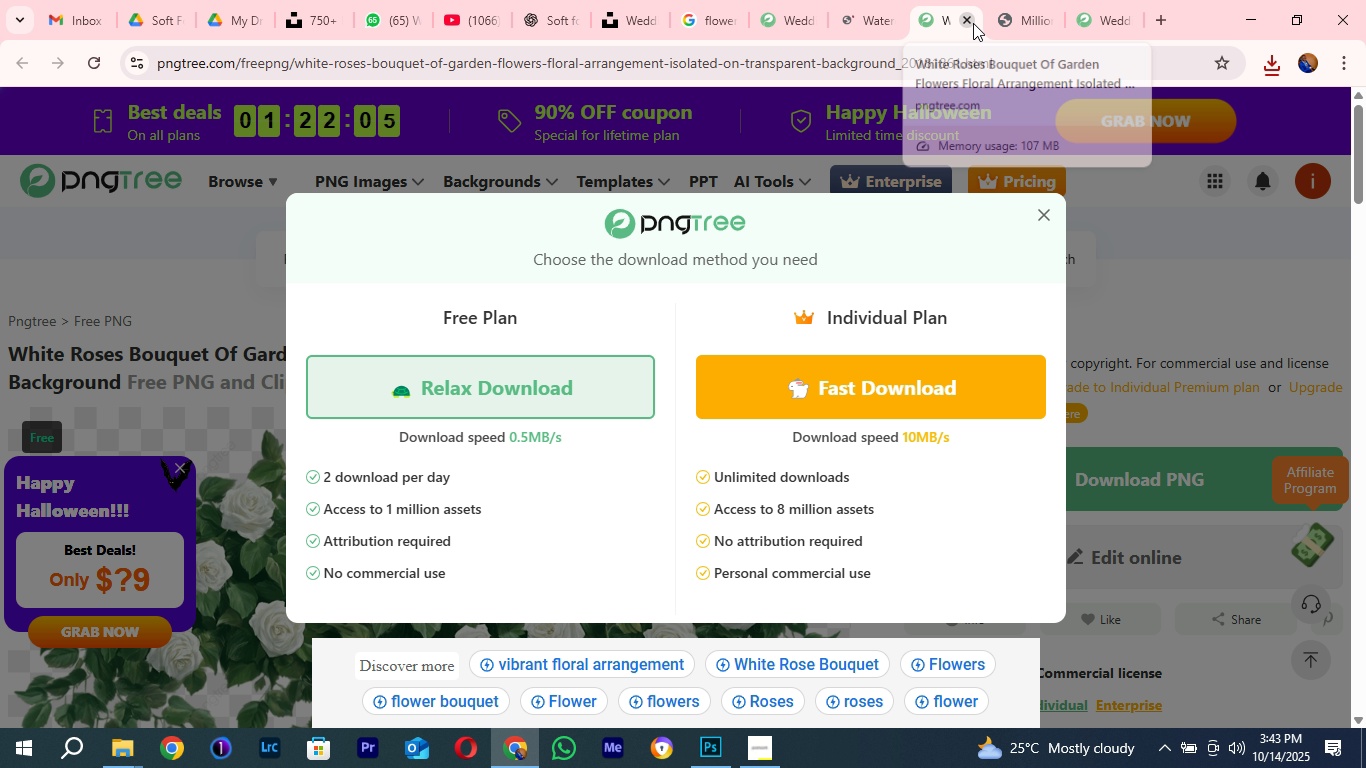 
left_click([973, 23])
 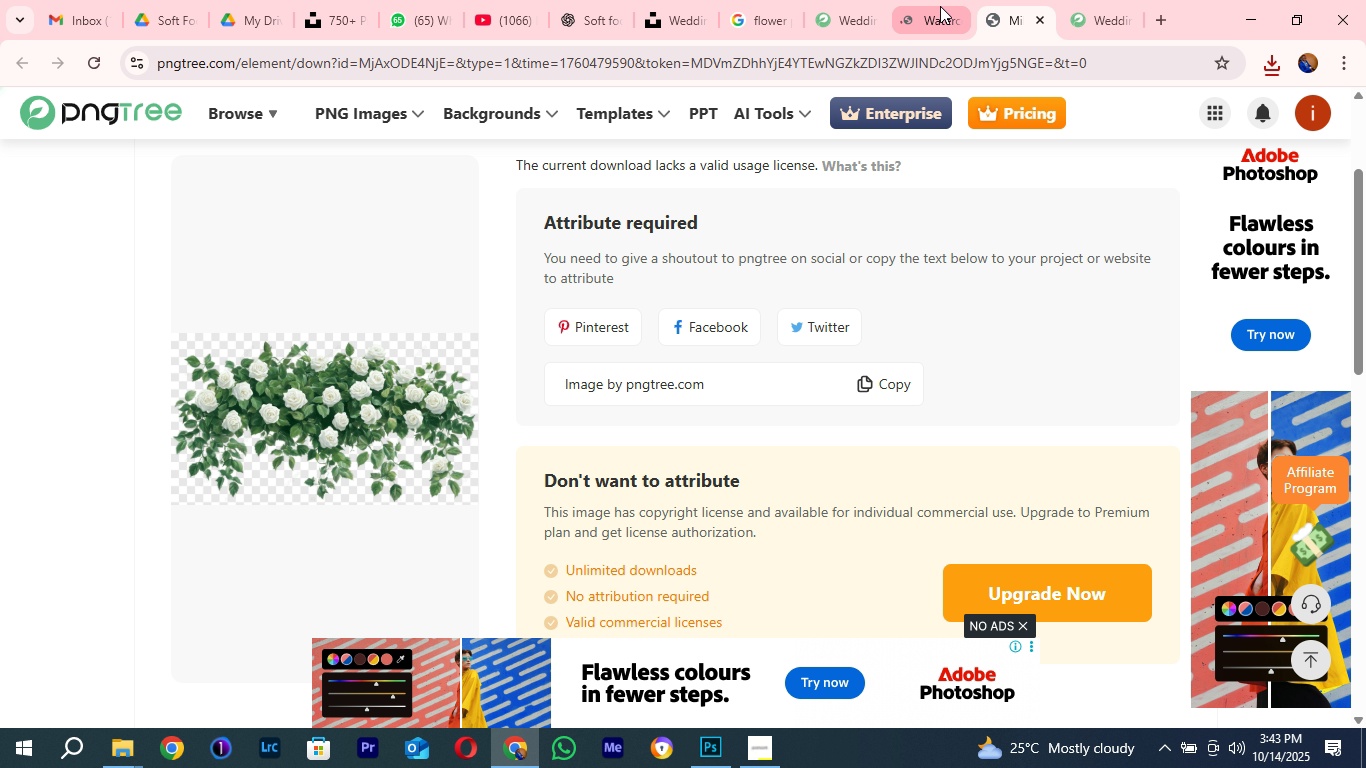 
left_click([940, 6])
 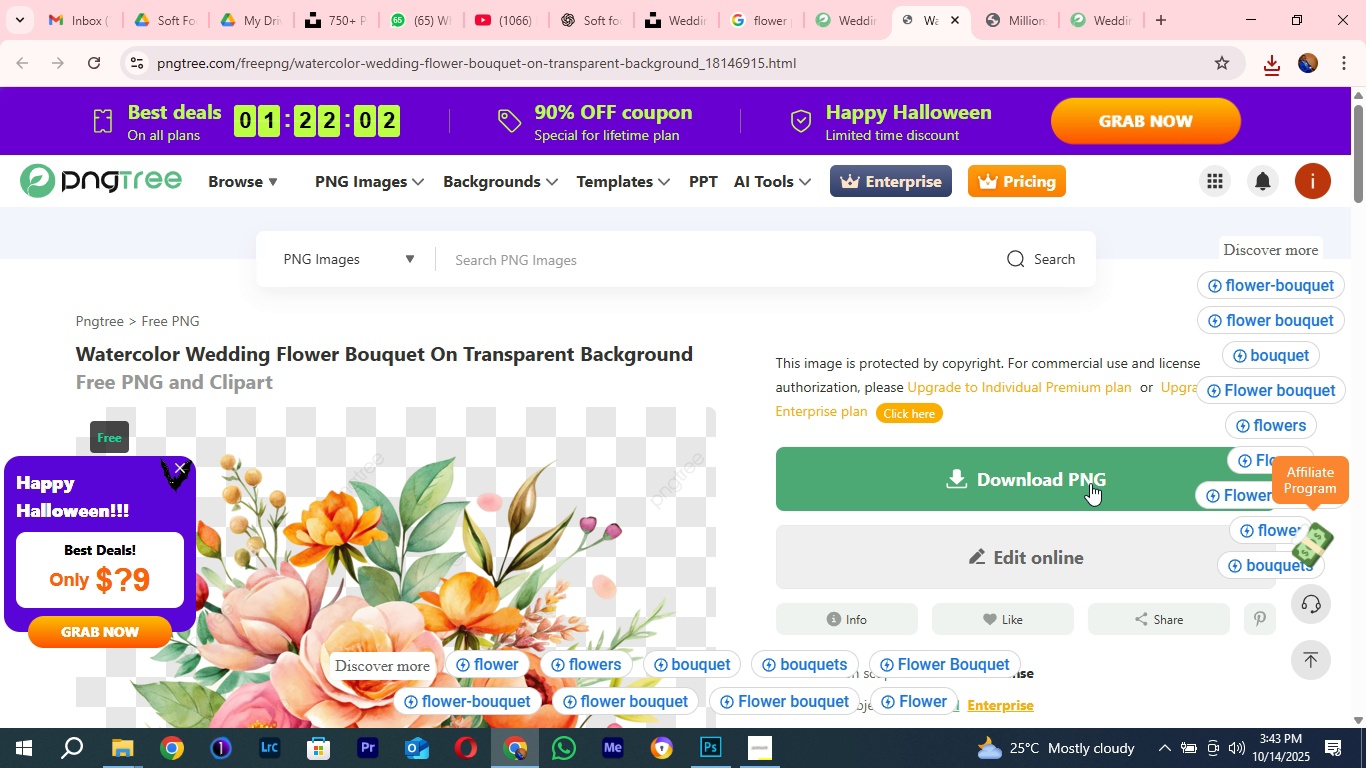 
scroll: coordinate [1064, 532], scroll_direction: down, amount: 4.0
 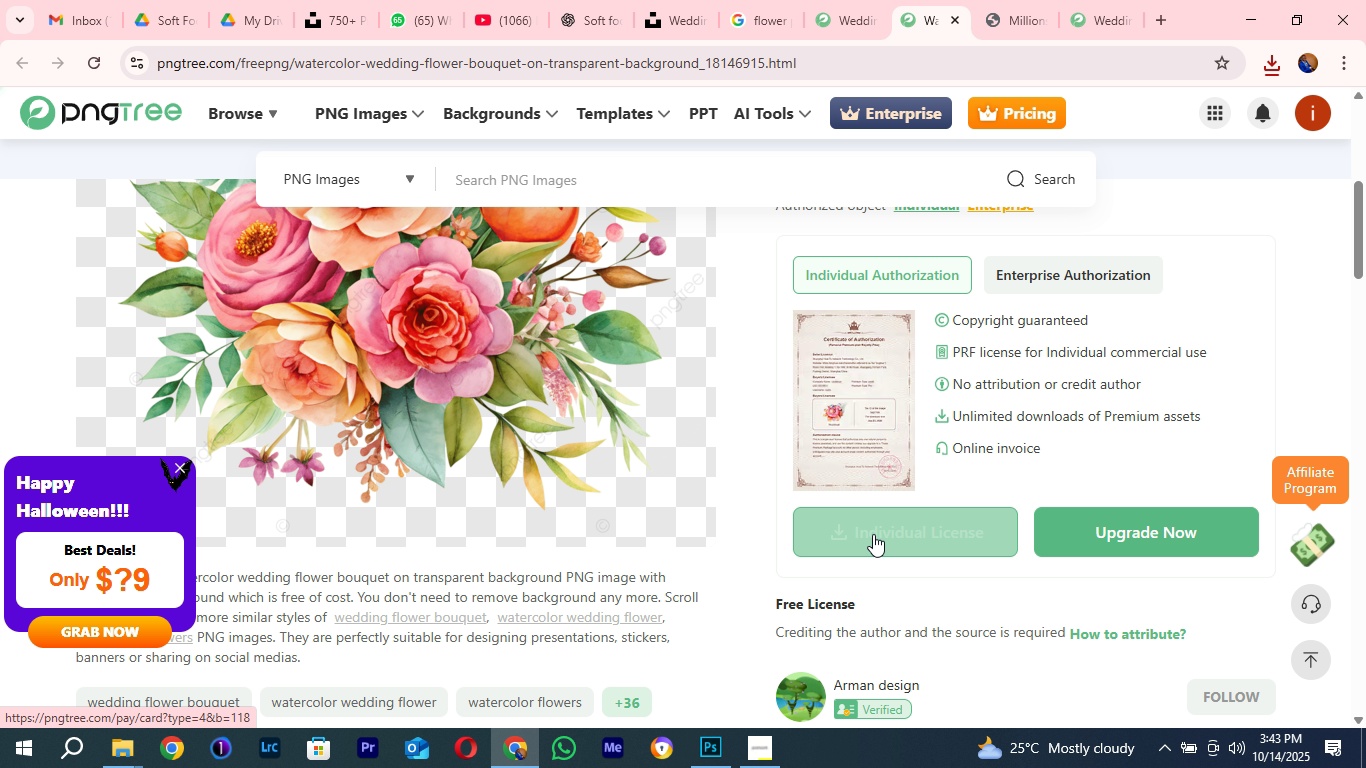 
scroll: coordinate [946, 420], scroll_direction: up, amount: 4.0
 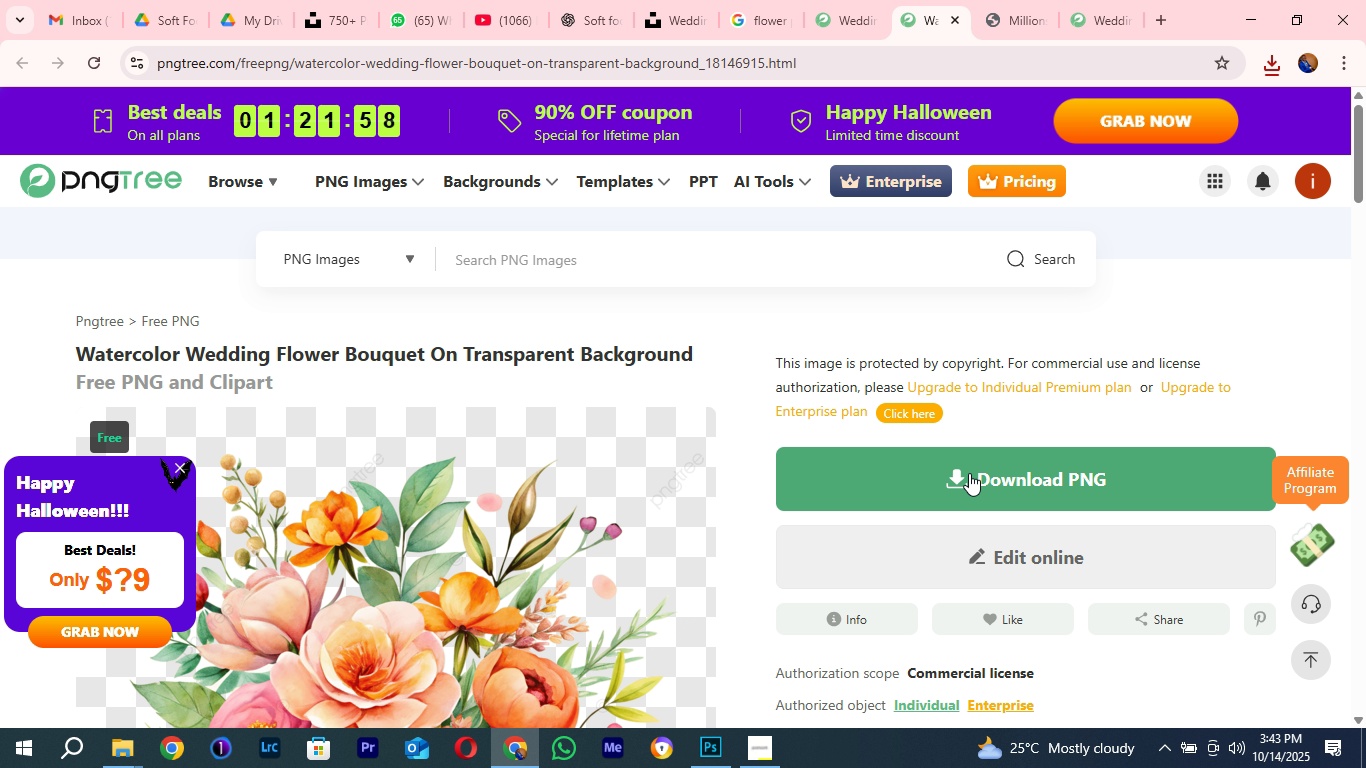 
left_click([969, 473])
 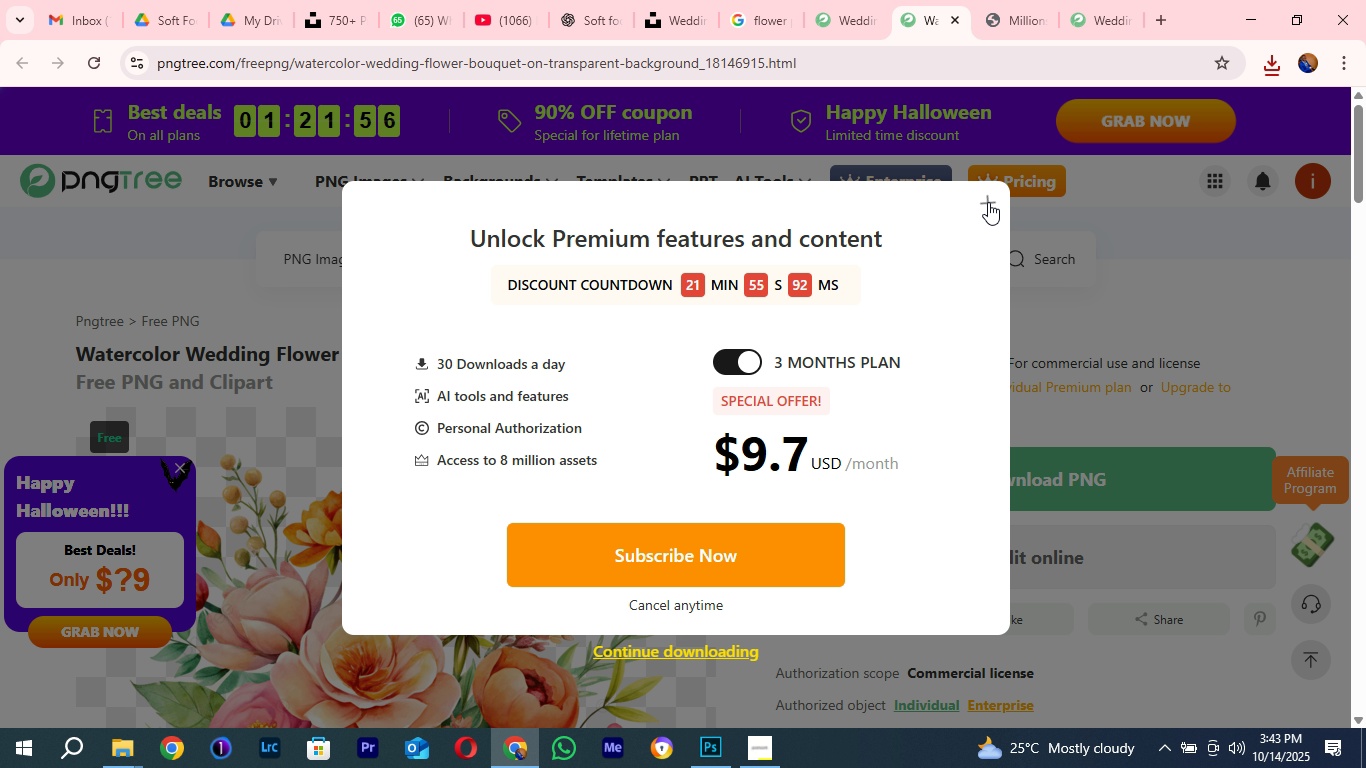 
left_click([988, 202])
 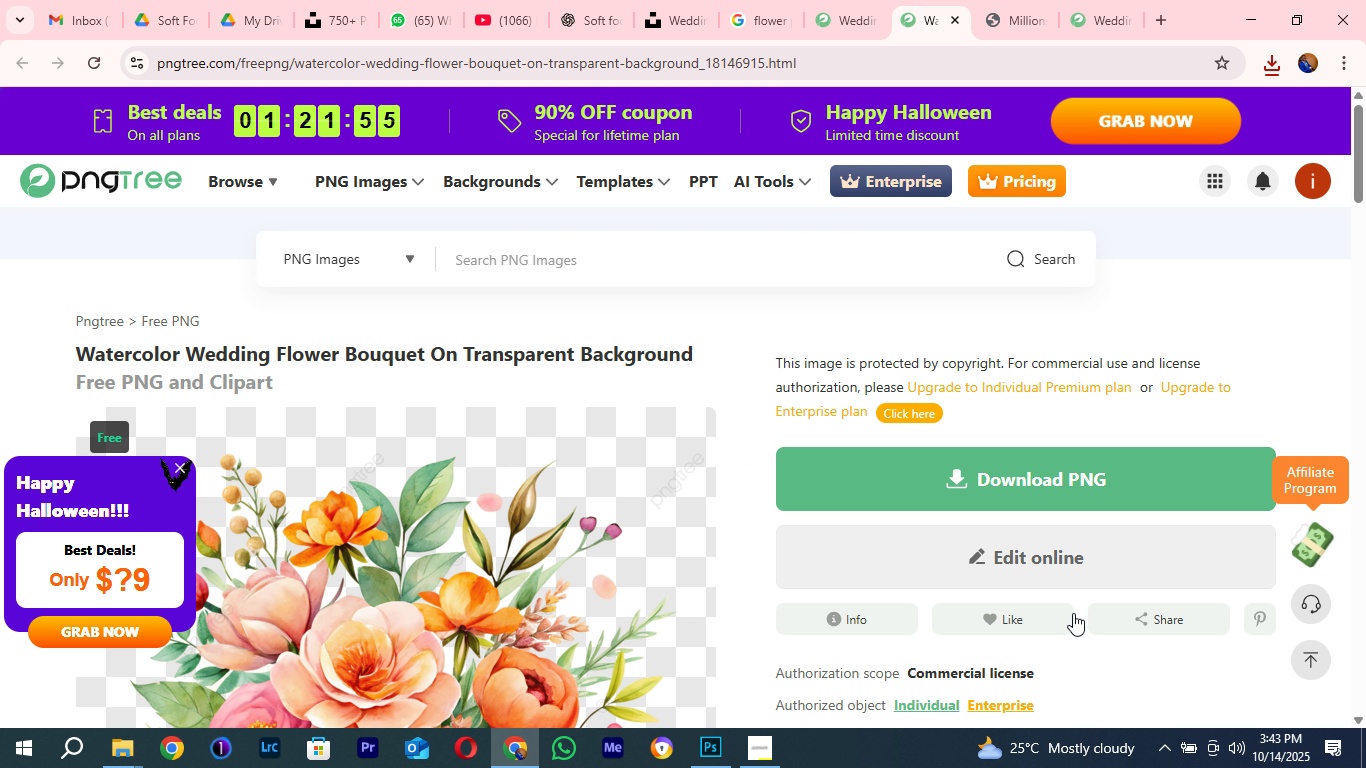 
scroll: coordinate [1073, 613], scroll_direction: down, amount: 2.0
 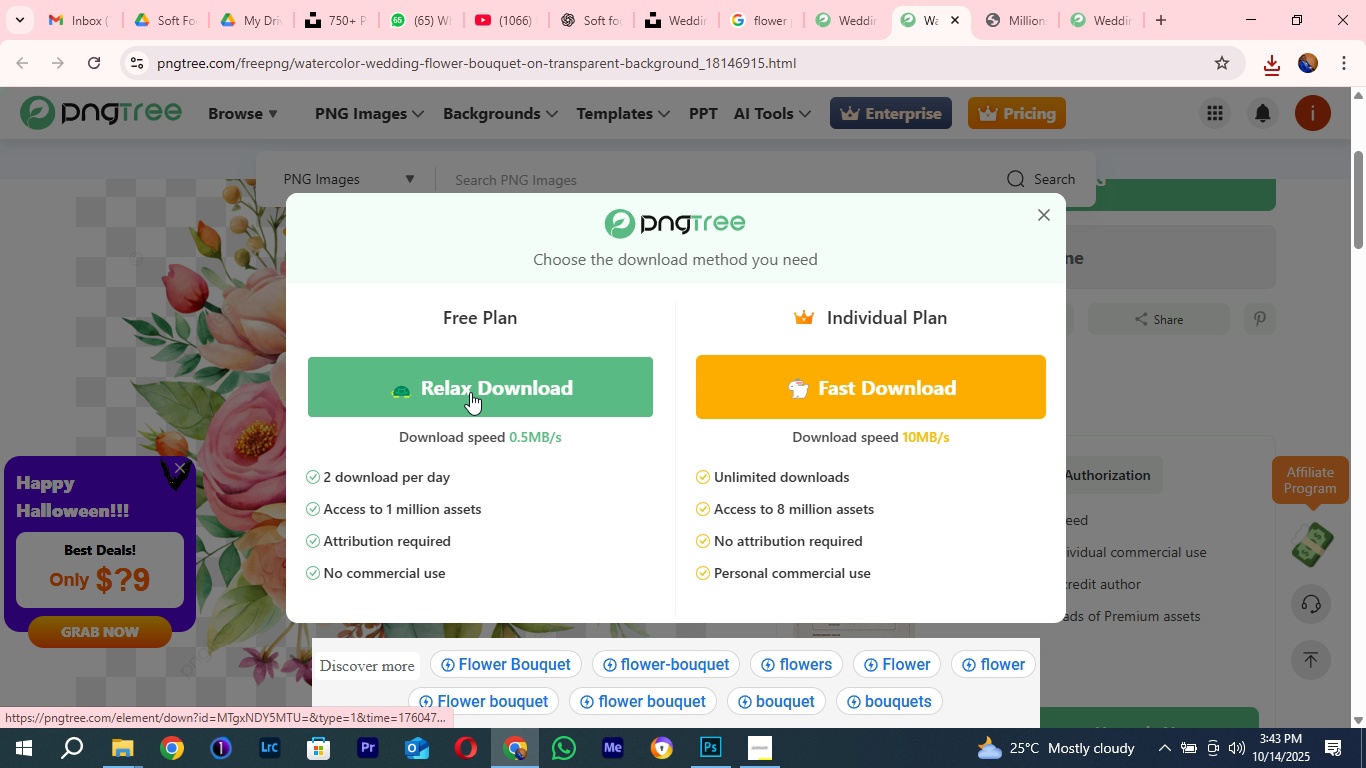 
left_click([470, 392])
 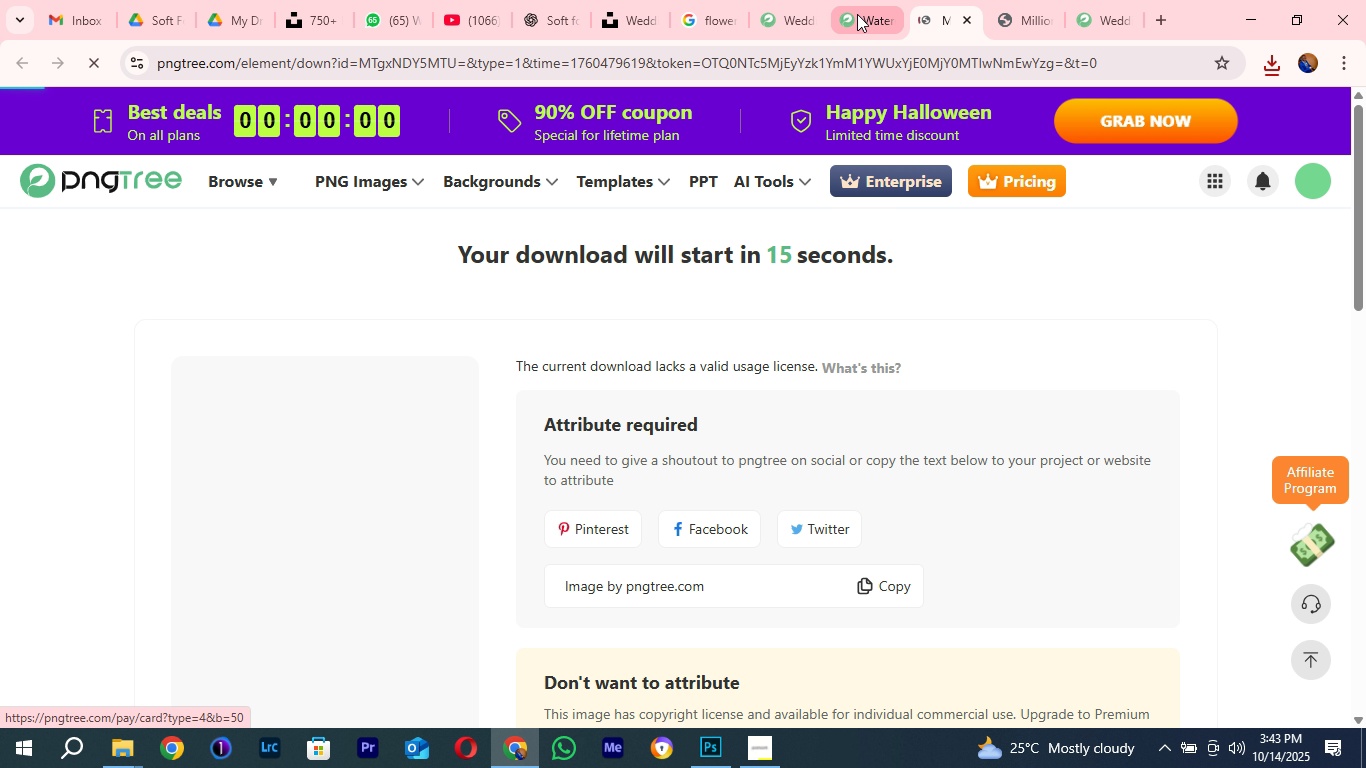 
scroll: coordinate [729, 498], scroll_direction: down, amount: 5.0
 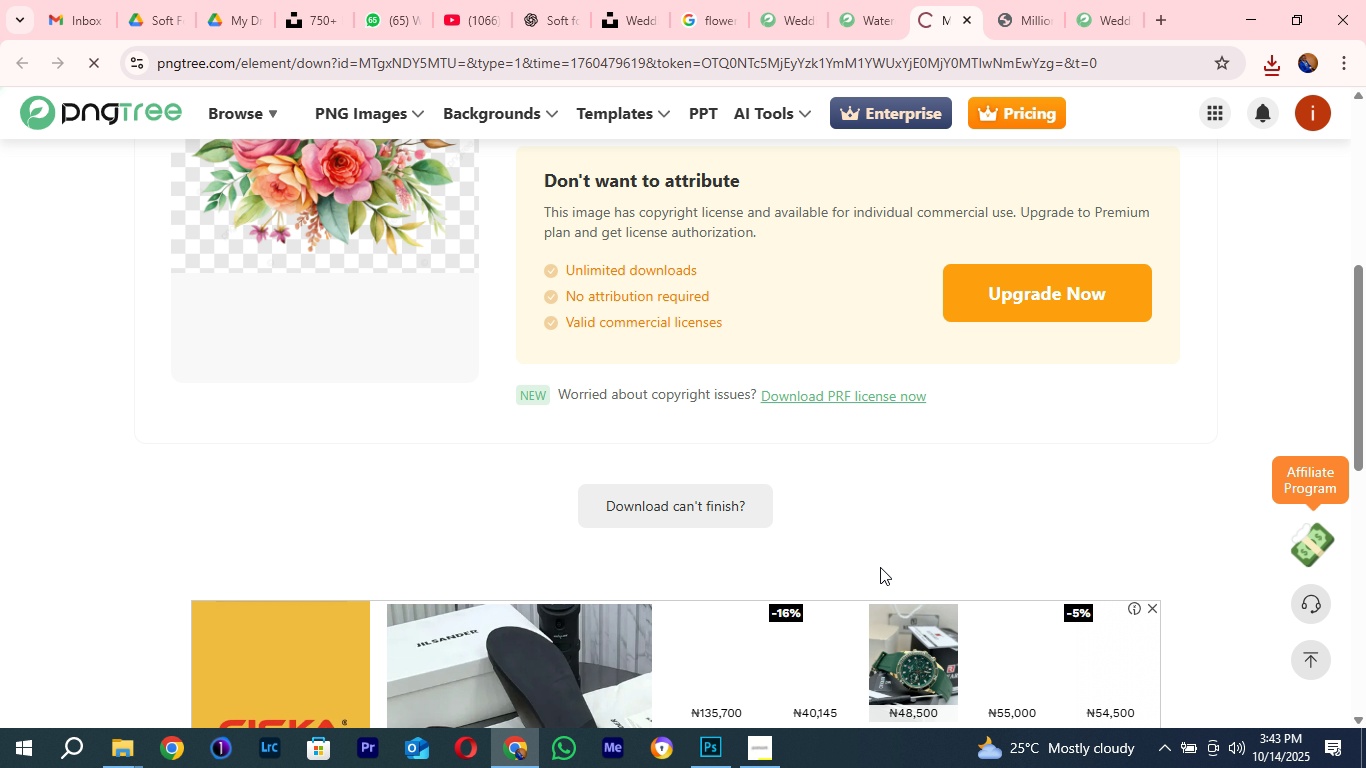 
scroll: coordinate [880, 567], scroll_direction: up, amount: 3.0
 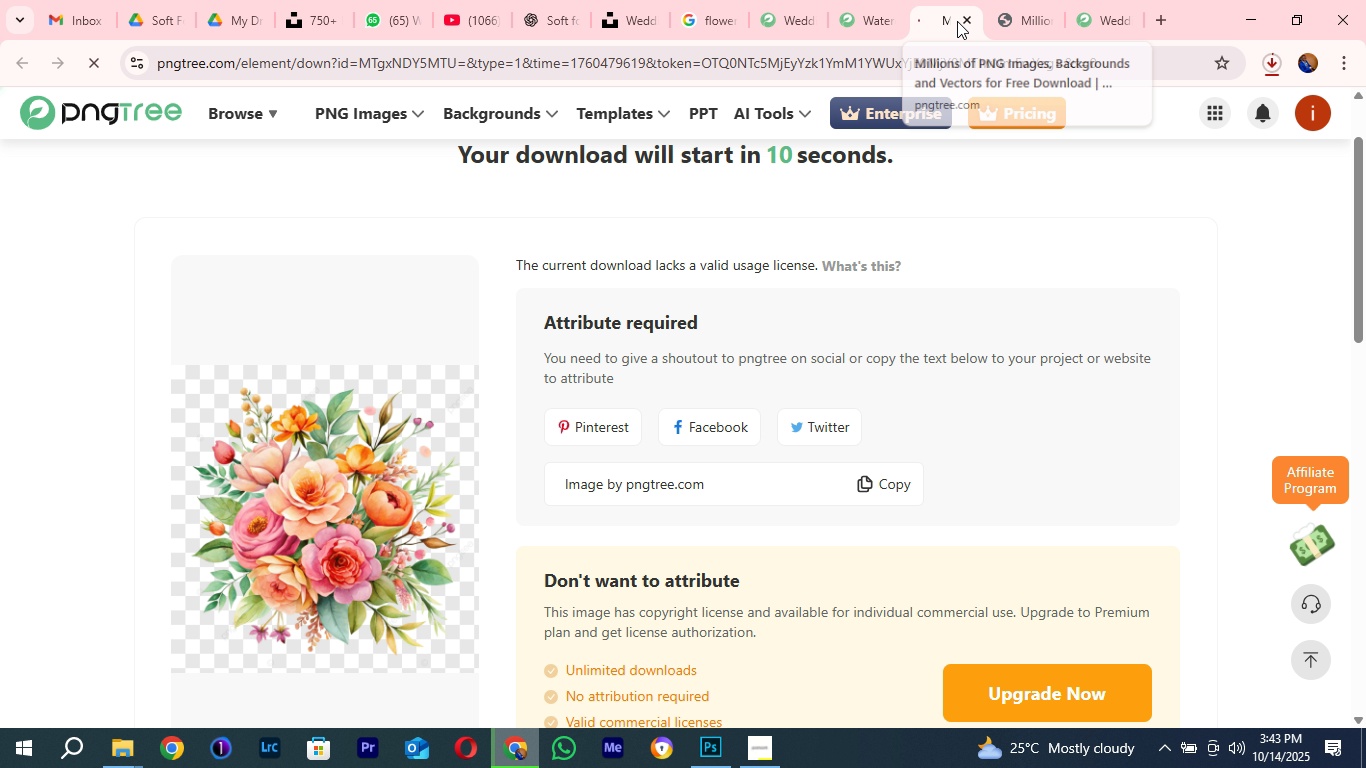 
left_click([958, 21])
 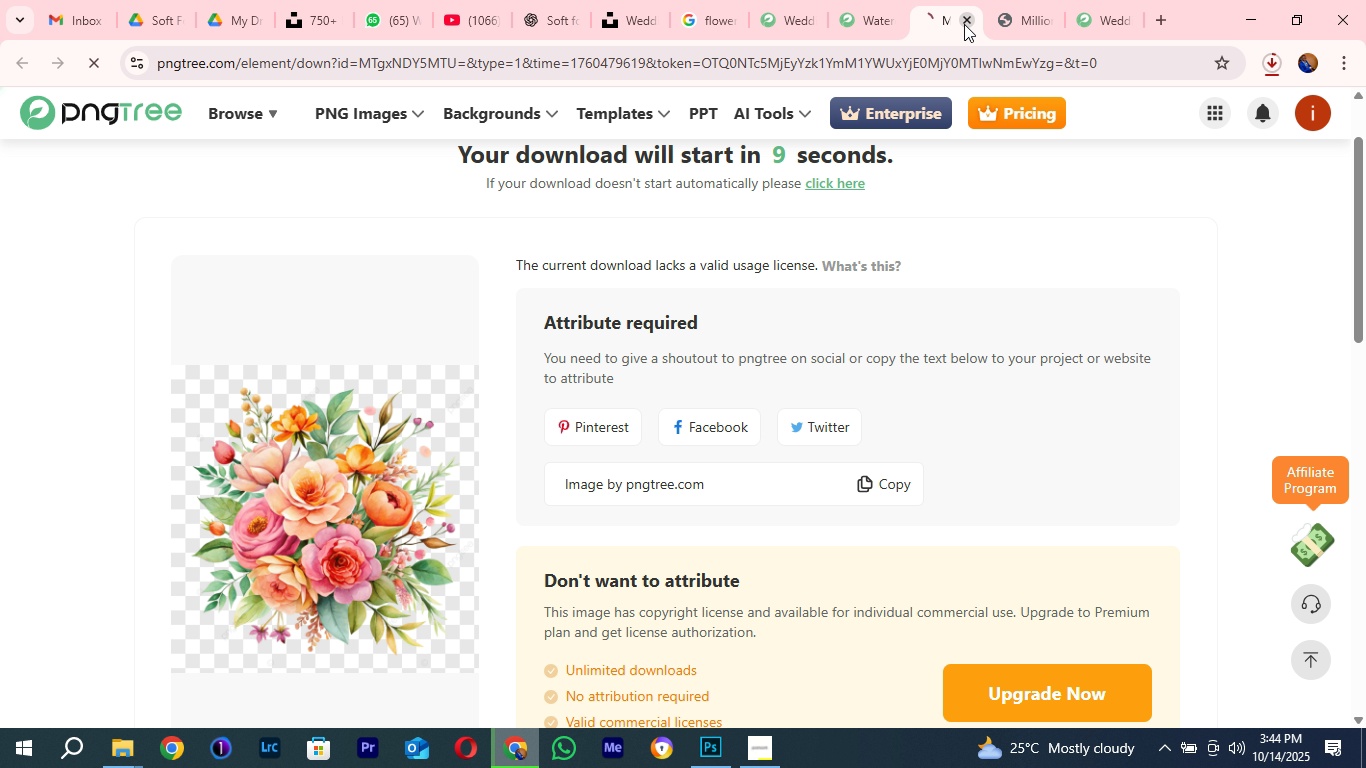 
left_click([964, 24])
 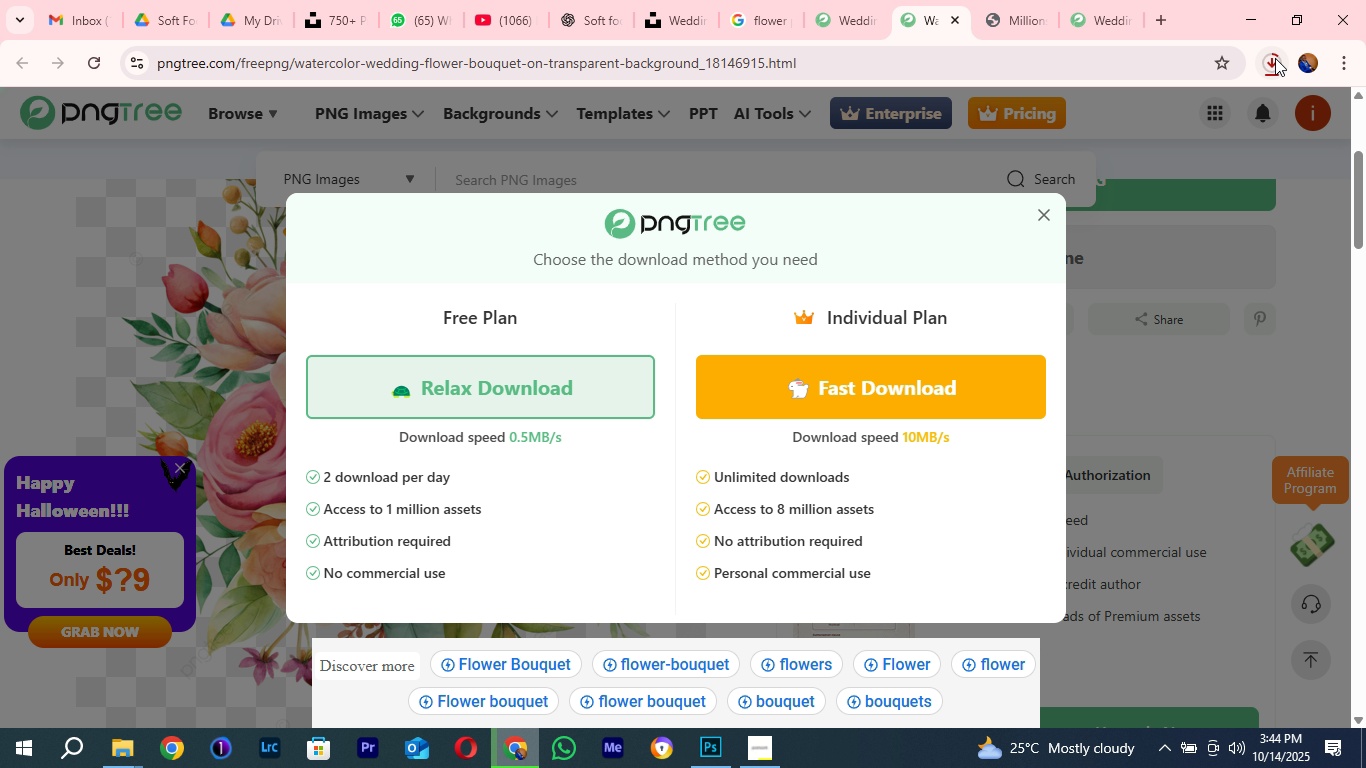 
left_click([1275, 58])
 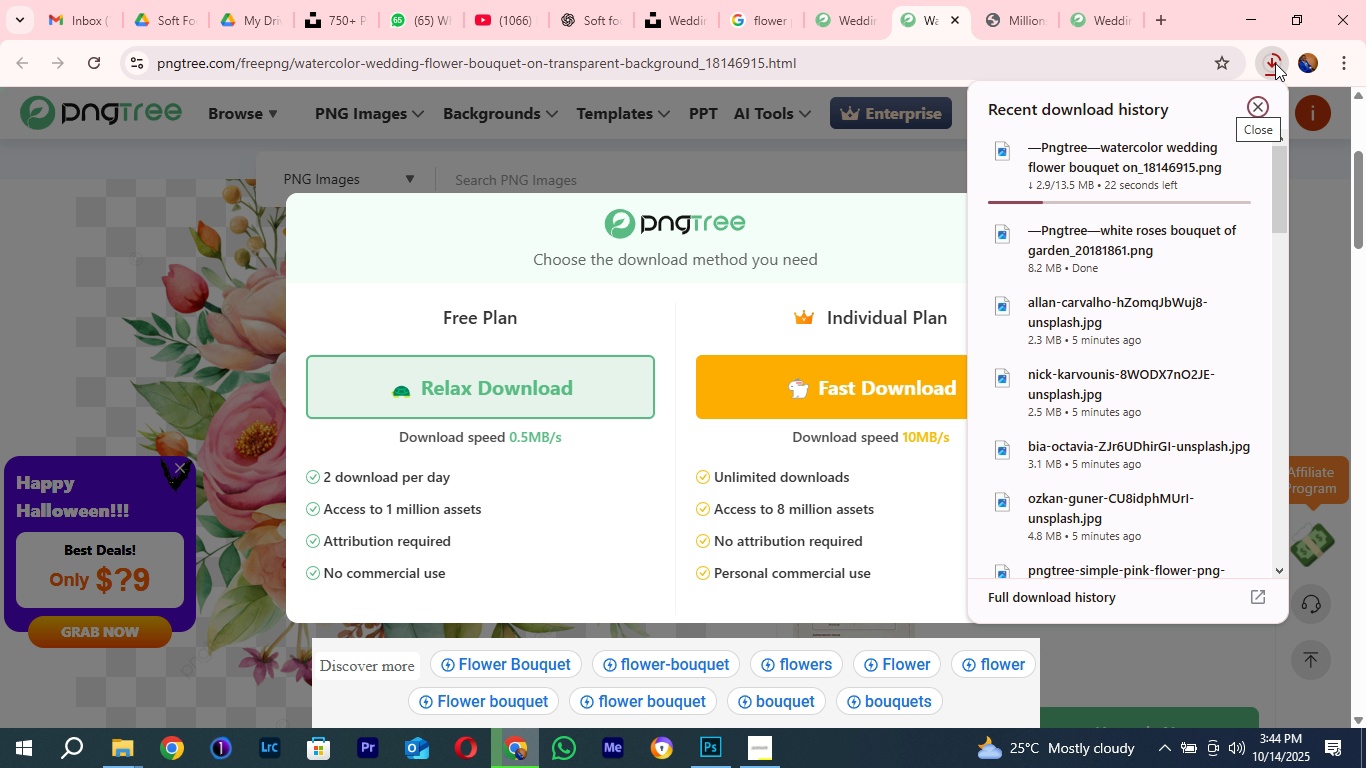 
left_click([1275, 63])
 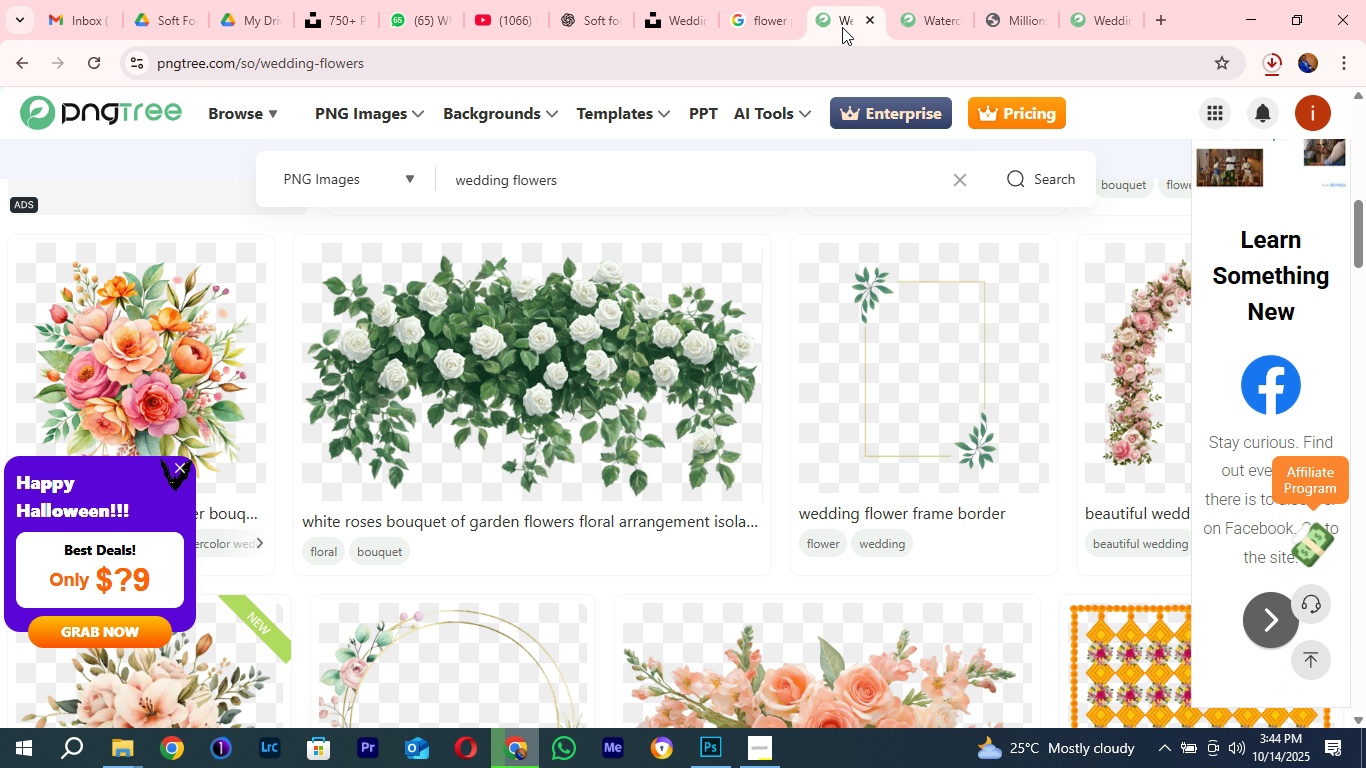 
left_click([842, 27])
 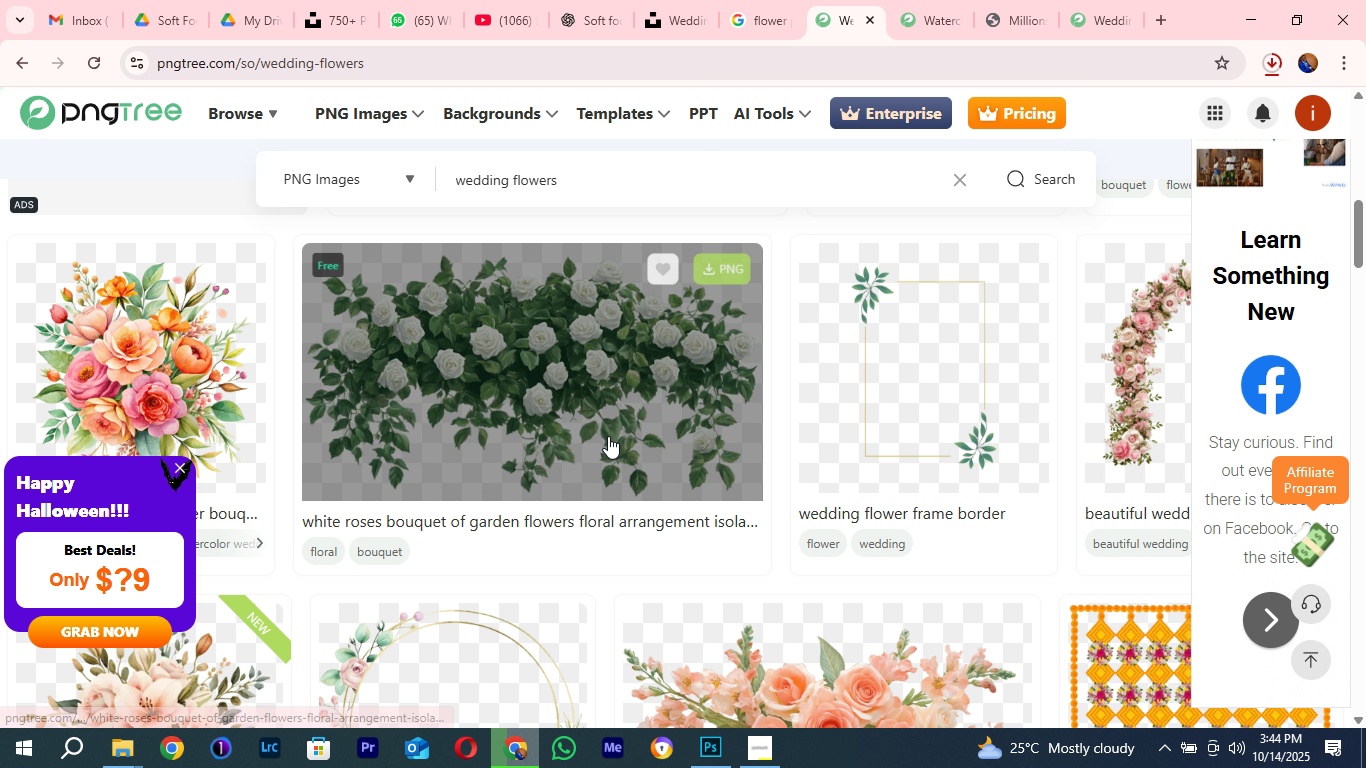 
scroll: coordinate [831, 500], scroll_direction: down, amount: 4.0
 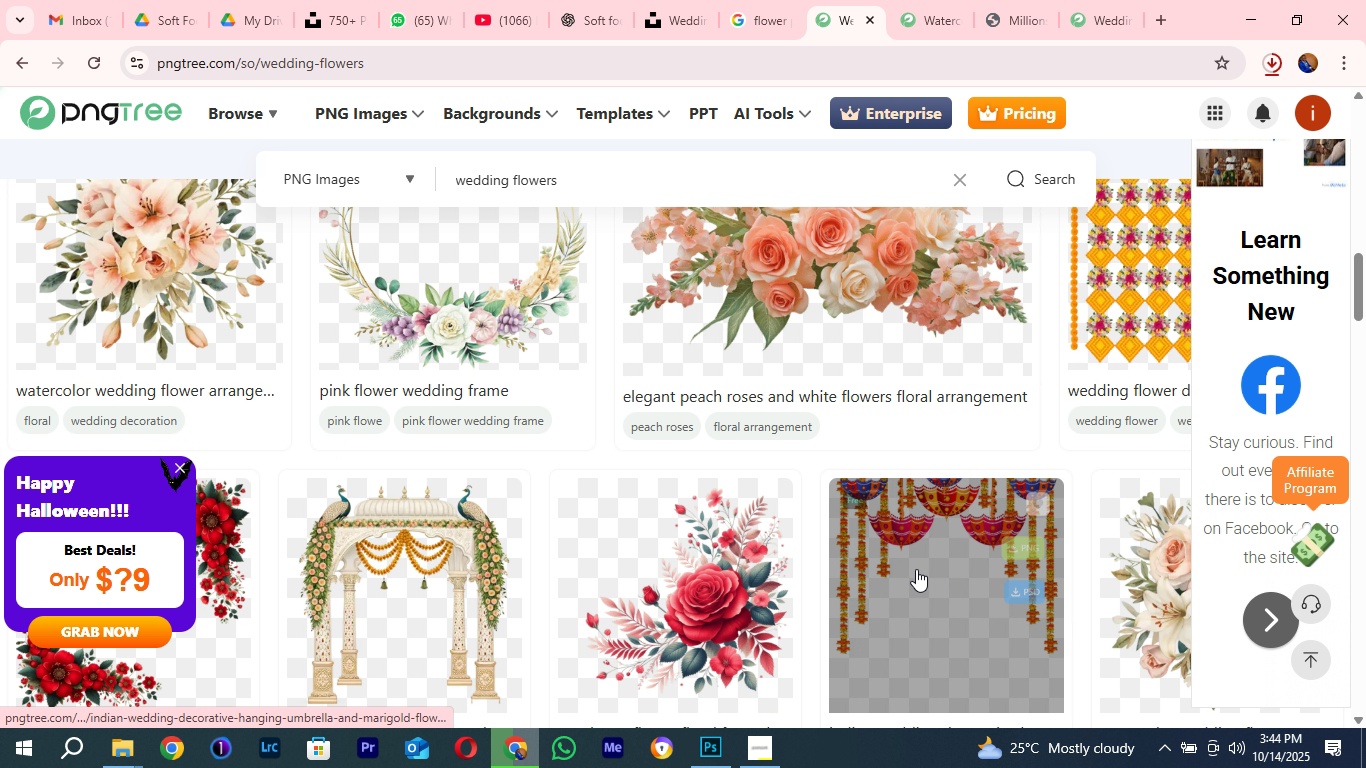 
mouse_move([873, 606])
 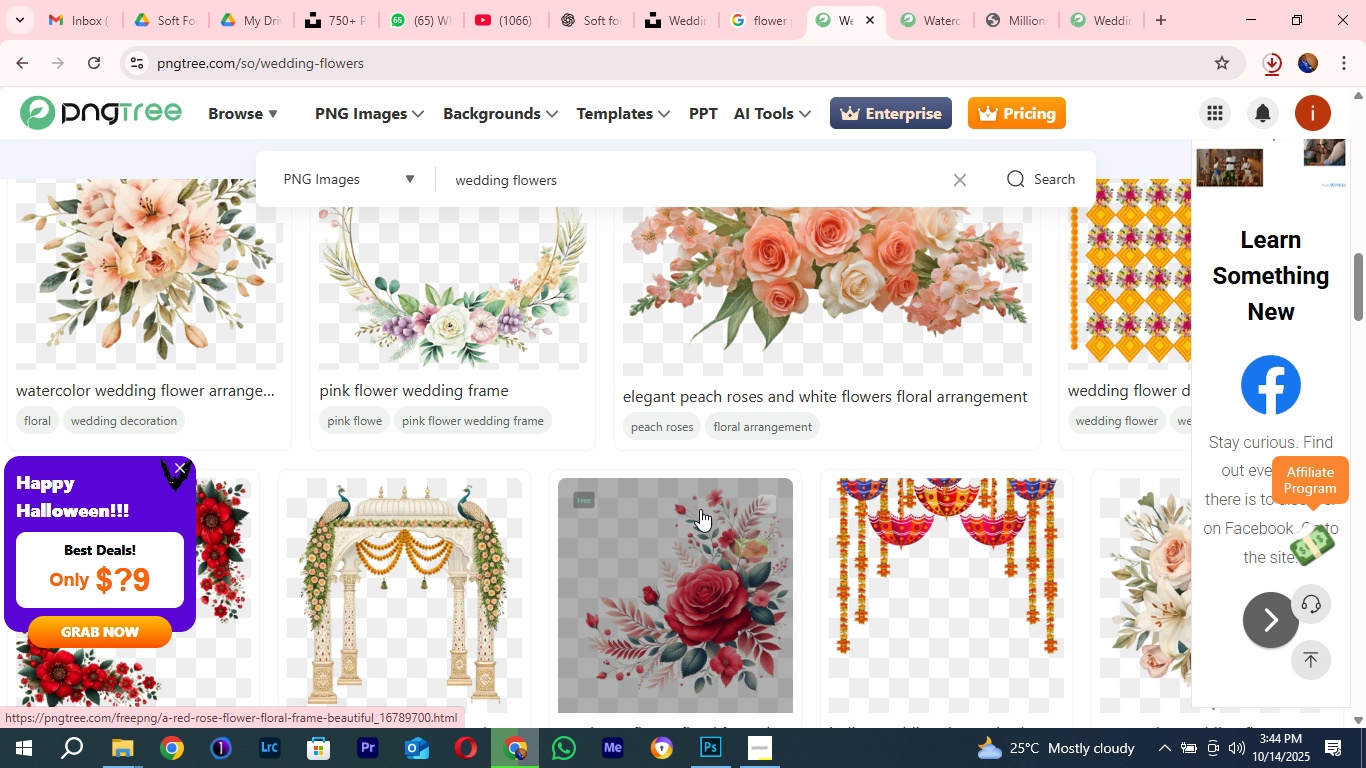 
scroll: coordinate [1066, 650], scroll_direction: down, amount: 8.0
 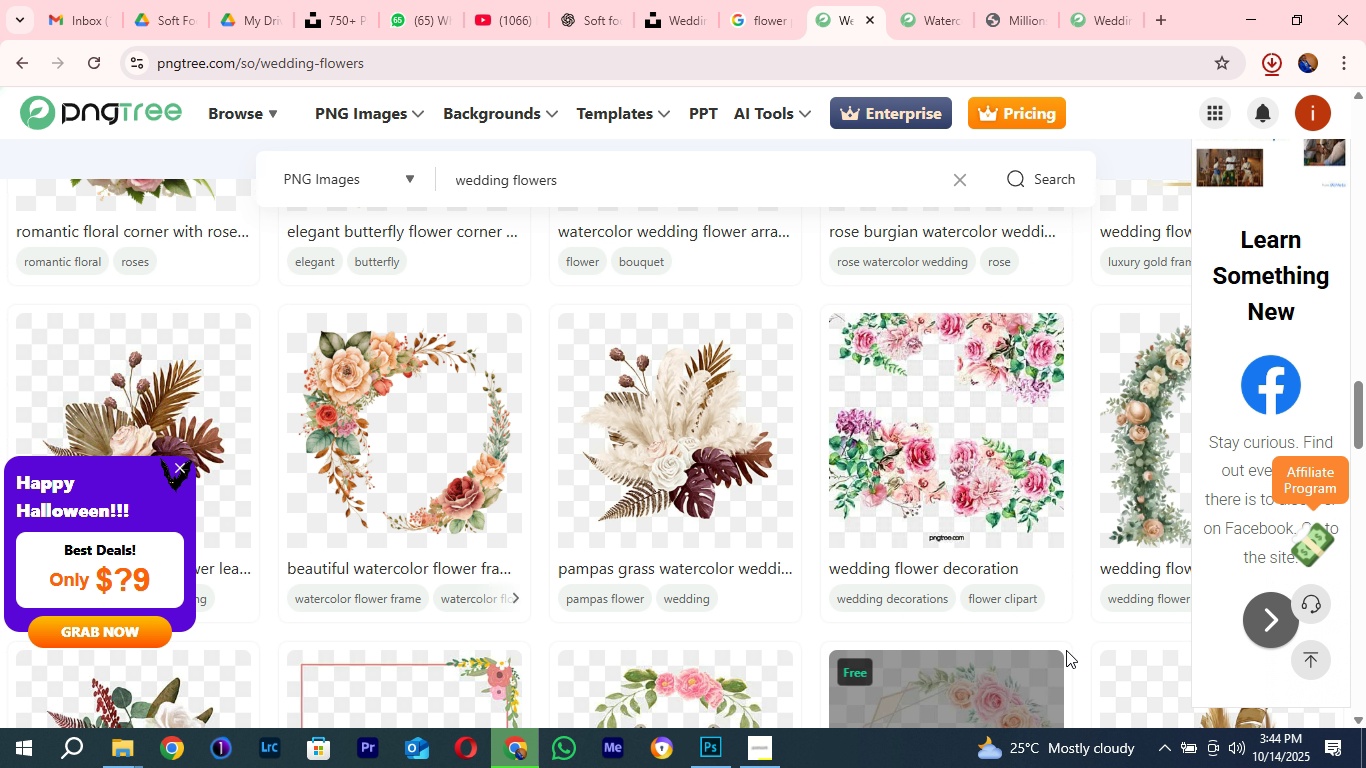 
scroll: coordinate [1011, 629], scroll_direction: up, amount: 6.0
 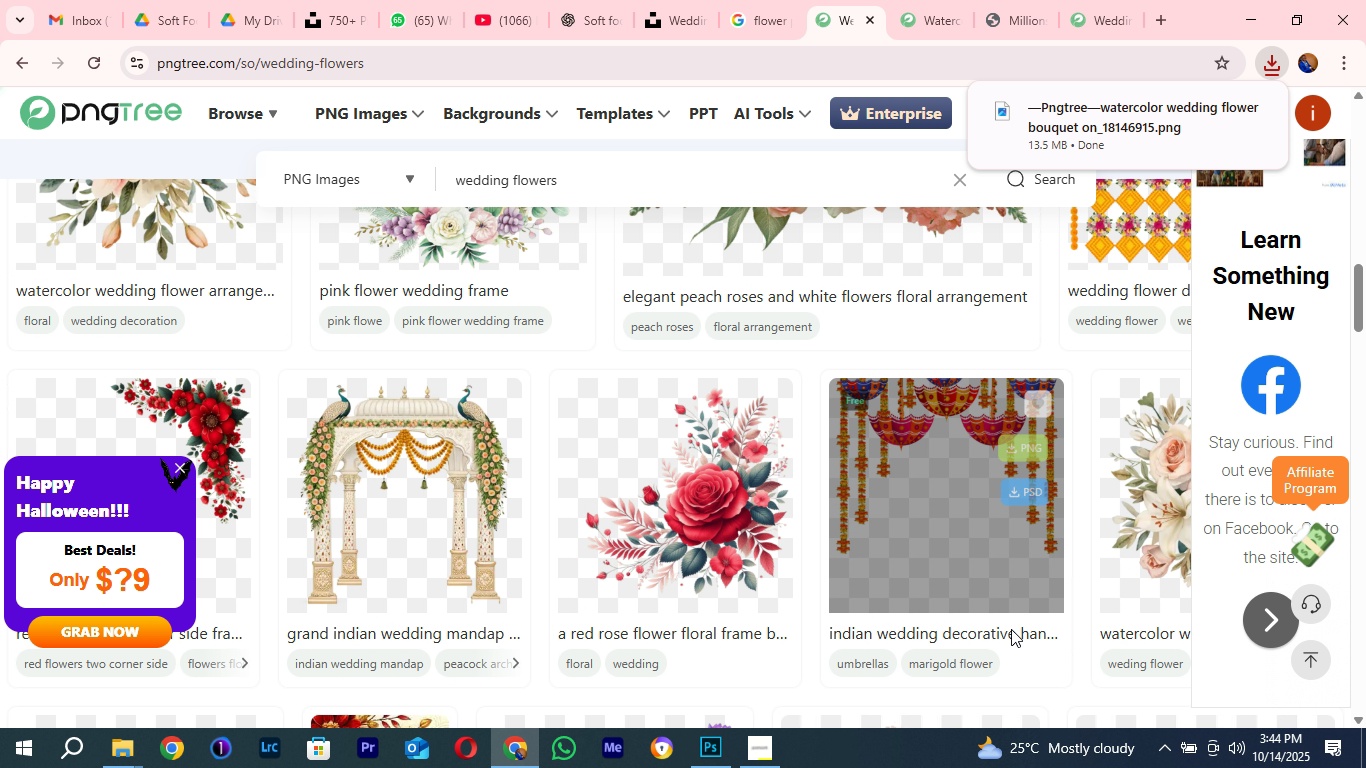 
scroll: coordinate [1140, 522], scroll_direction: none, amount: 0.0
 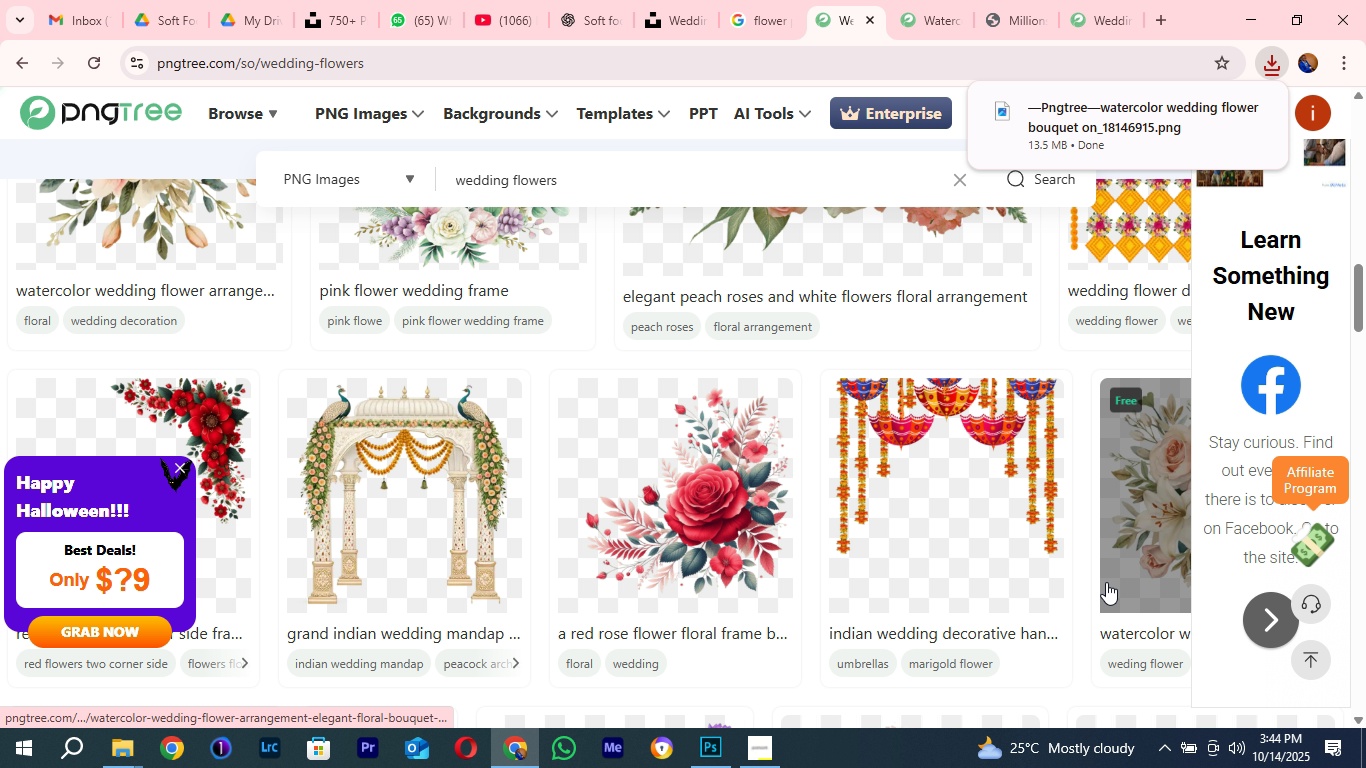 
scroll: coordinate [949, 599], scroll_direction: down, amount: 18.0
 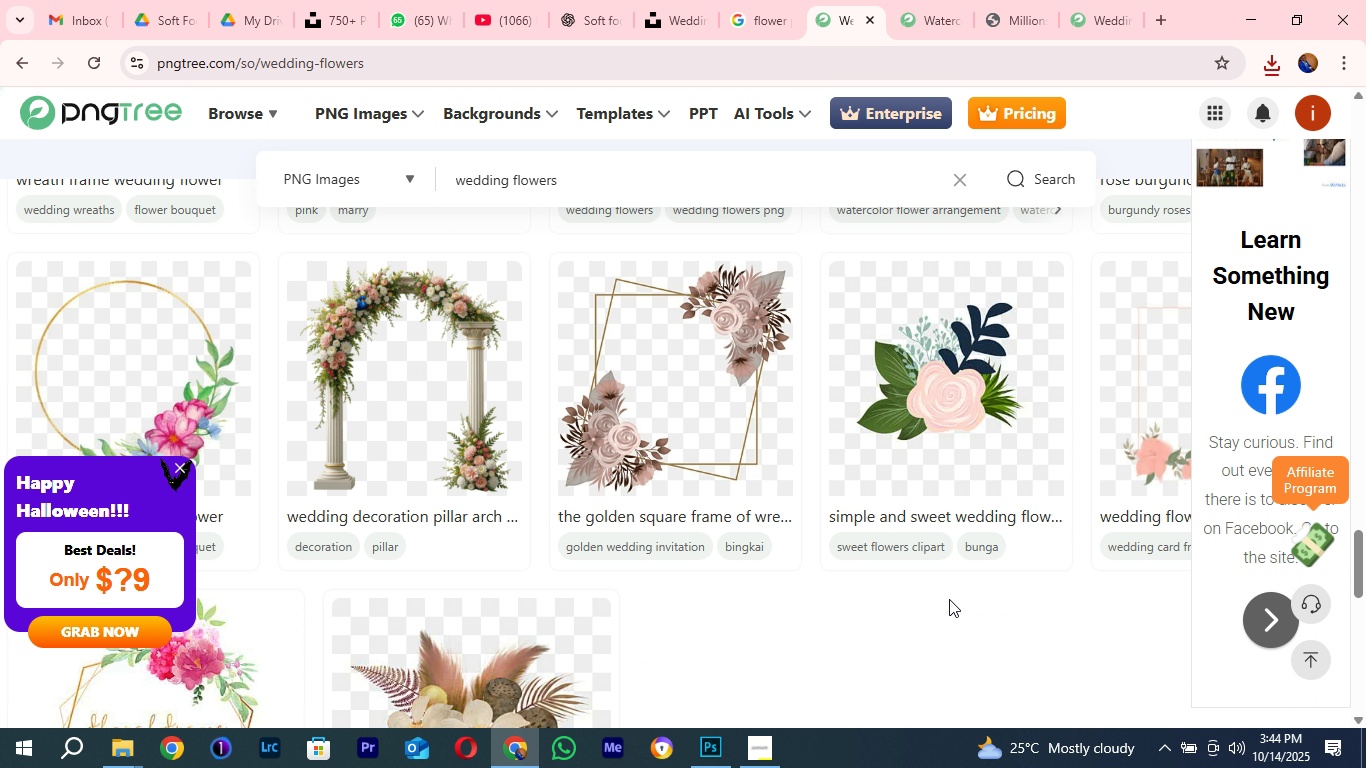 
scroll: coordinate [949, 599], scroll_direction: none, amount: 0.0
 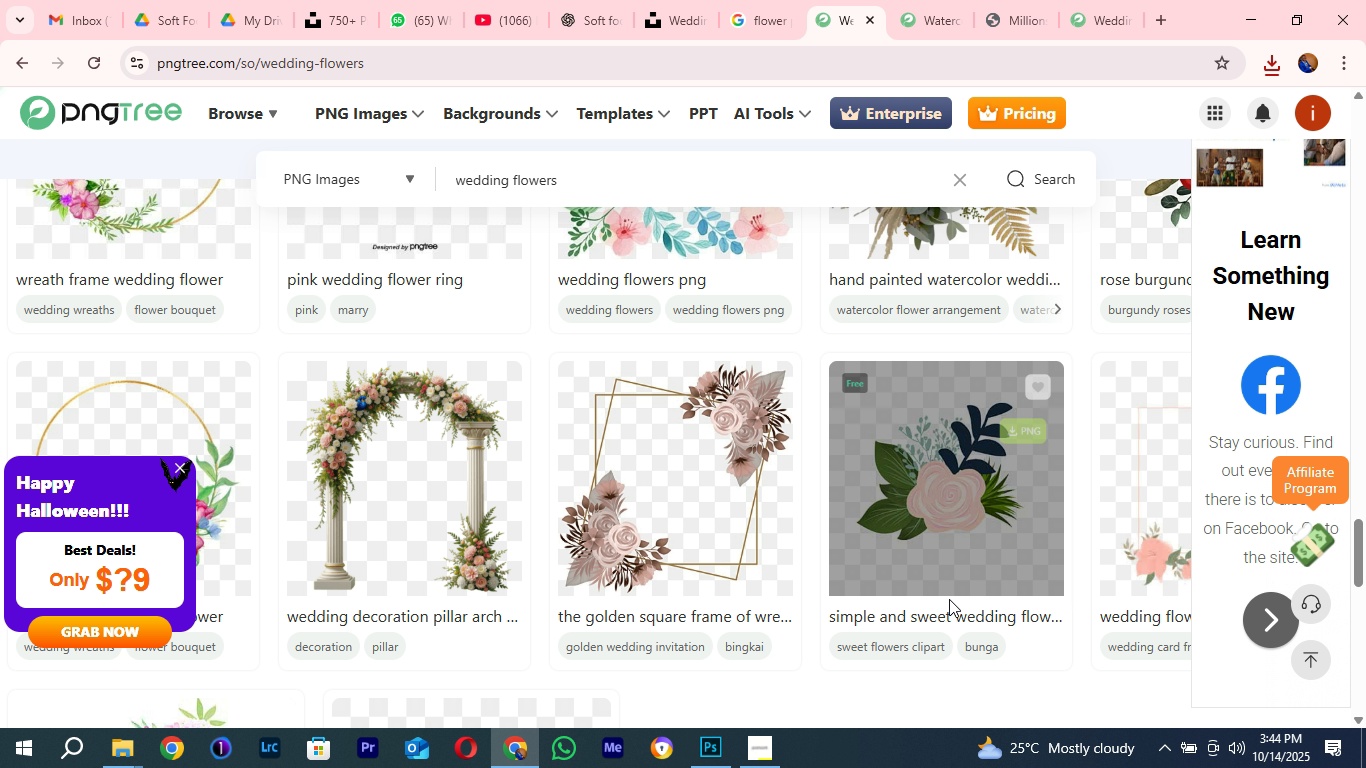 
scroll: coordinate [949, 599], scroll_direction: up, amount: 4.0
 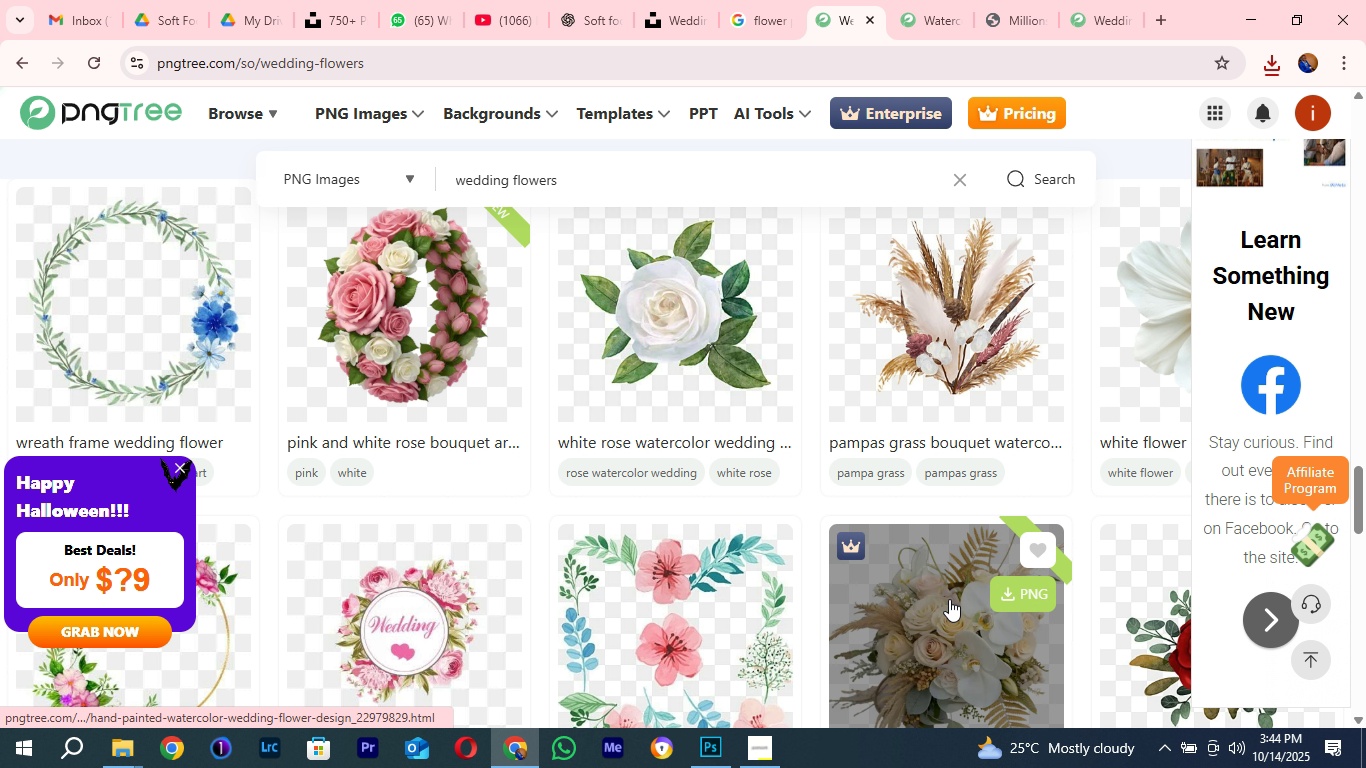 
scroll: coordinate [919, 467], scroll_direction: down, amount: 4.0
 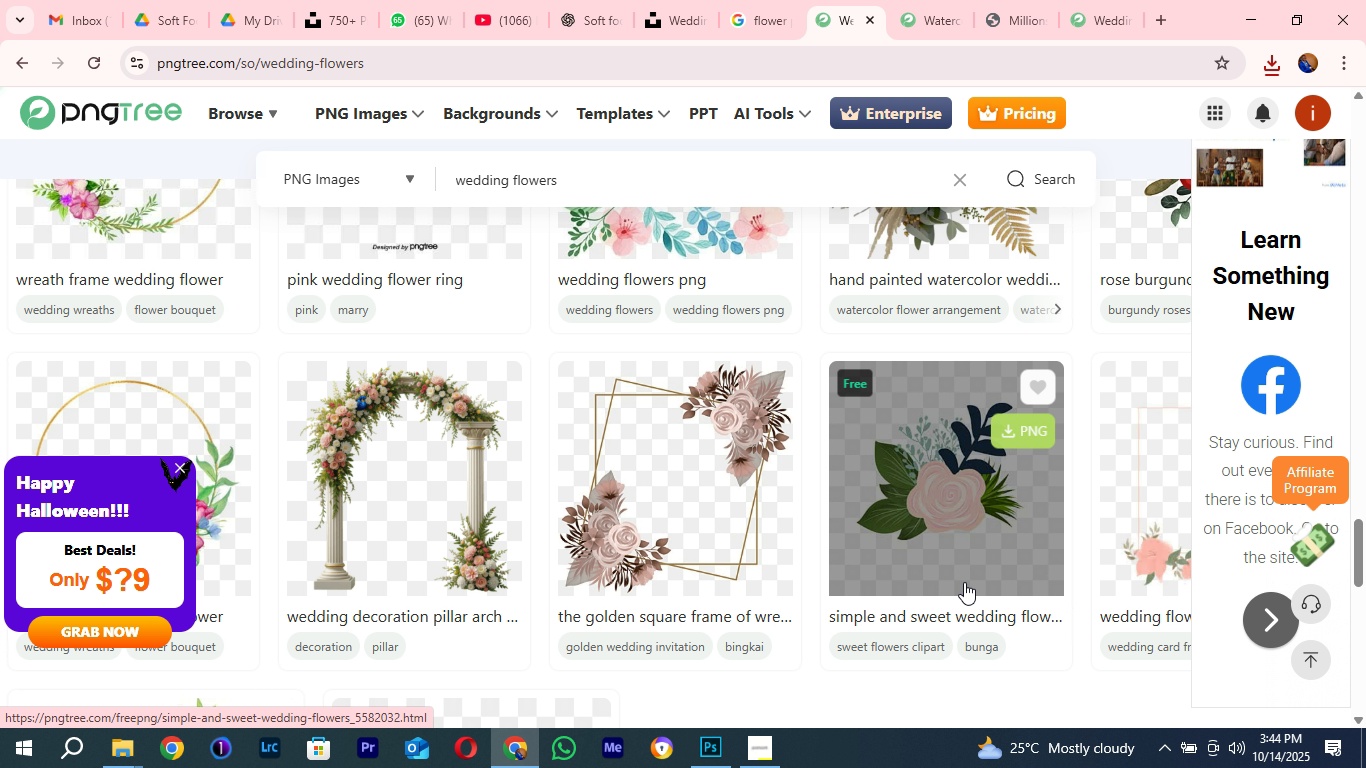 
scroll: coordinate [879, 563], scroll_direction: up, amount: 22.0
 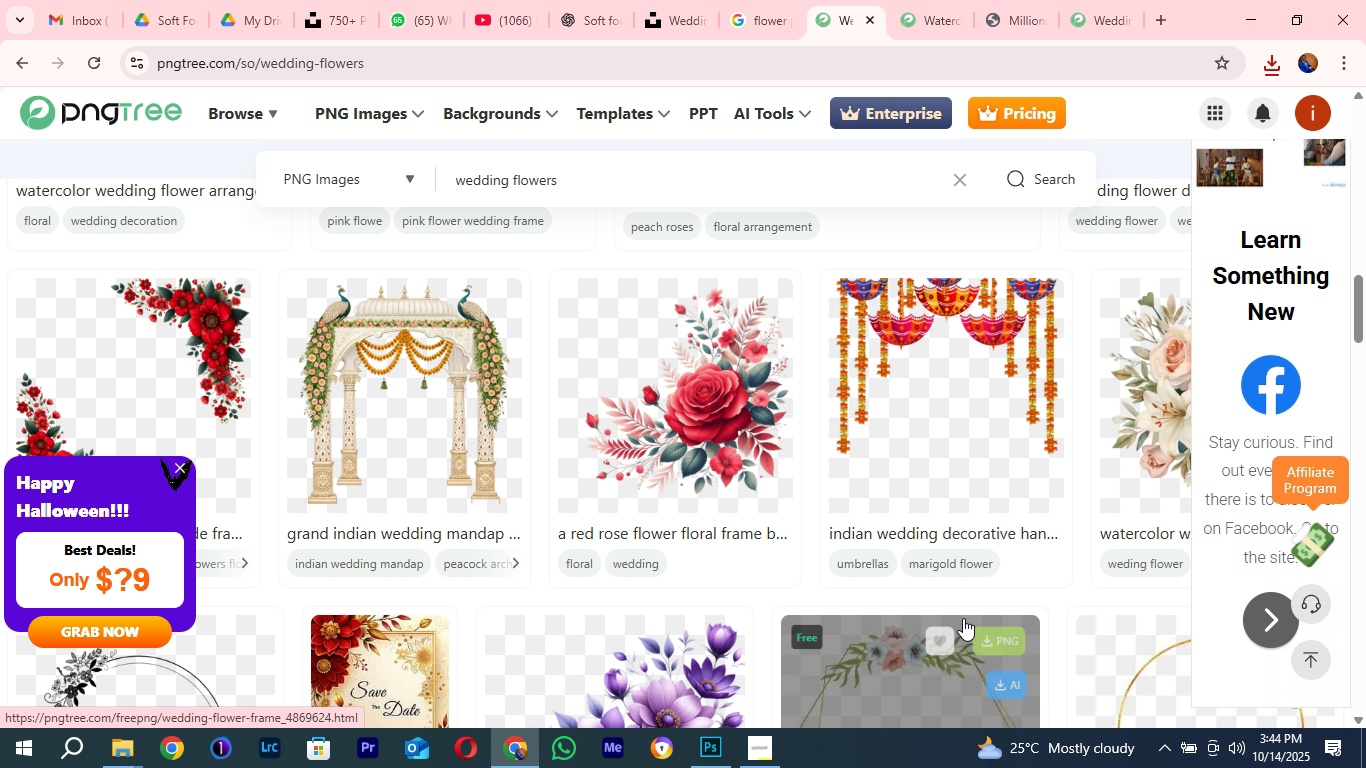 
scroll: coordinate [912, 644], scroll_direction: down, amount: 3.0
 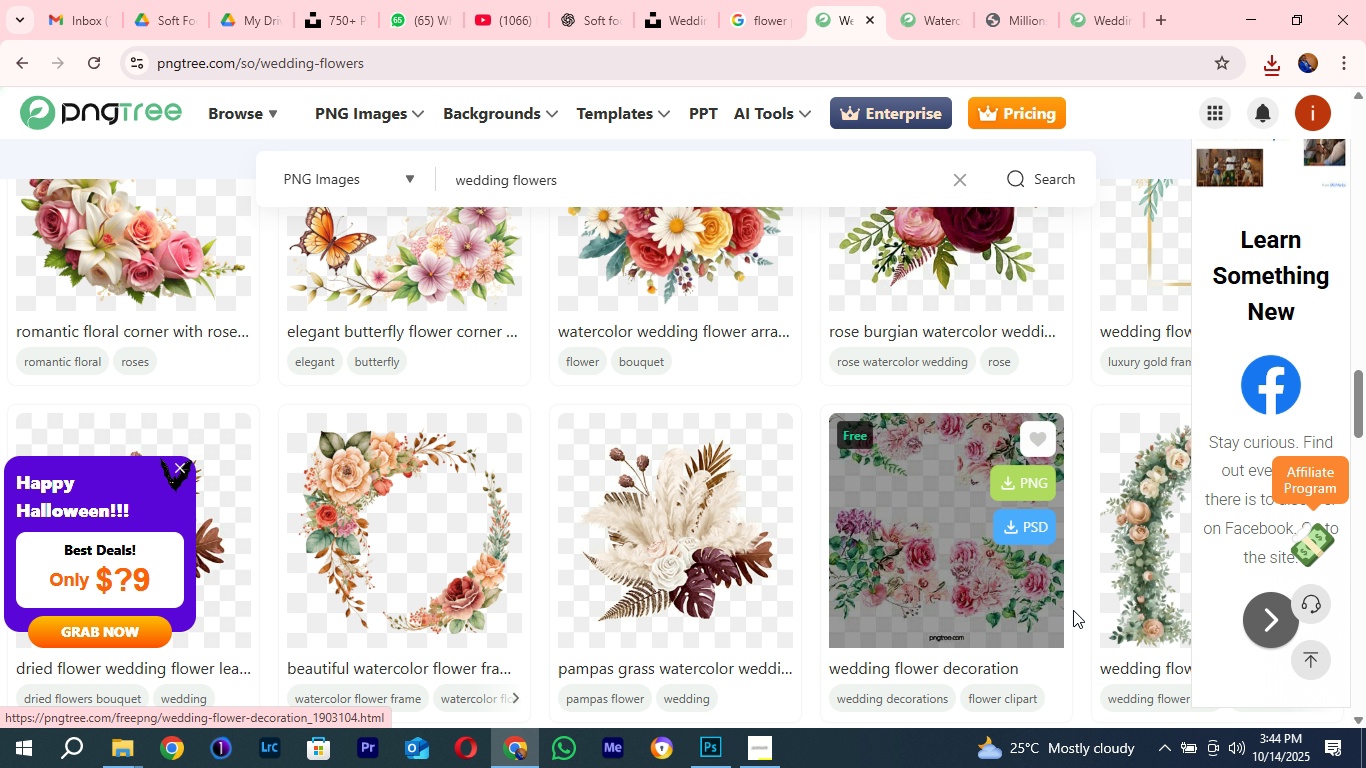 
scroll: coordinate [931, 604], scroll_direction: up, amount: 8.0
 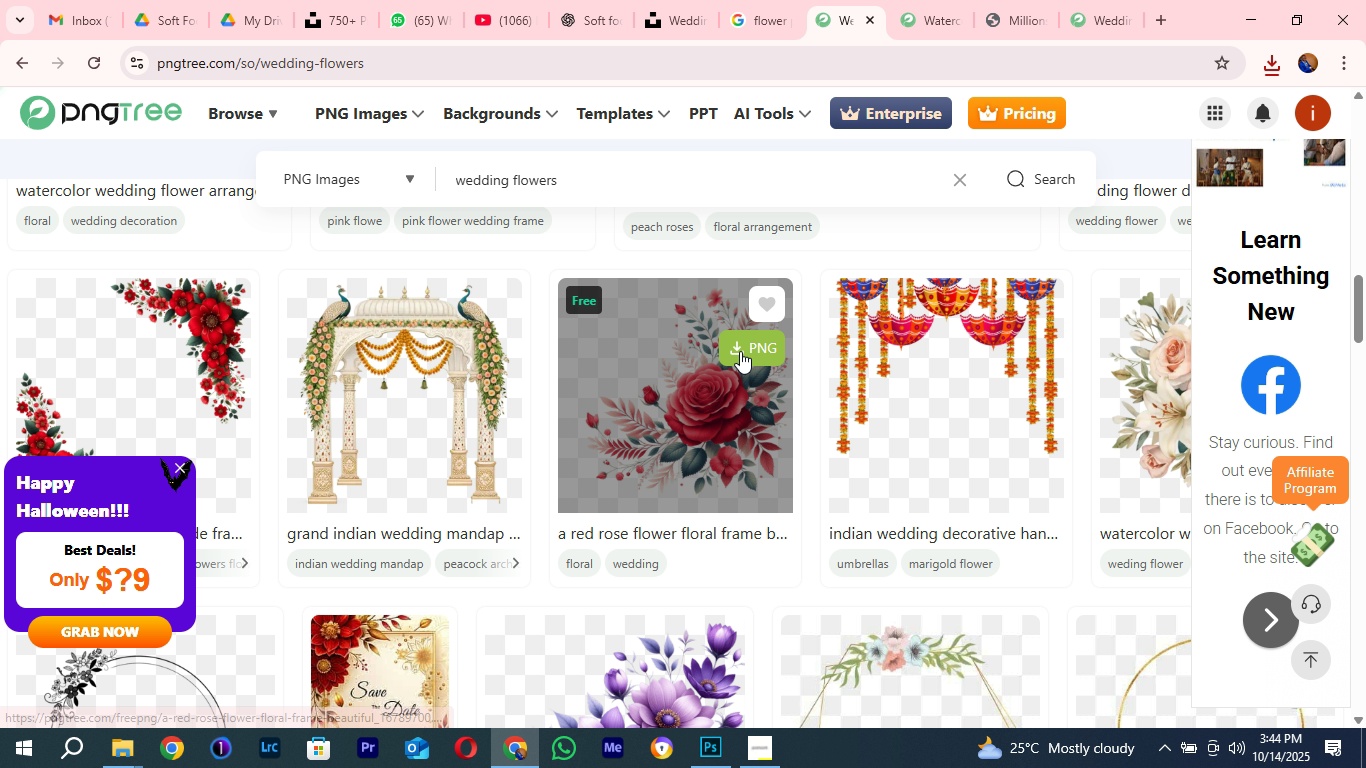 
scroll: coordinate [689, 494], scroll_direction: down, amount: 11.0
 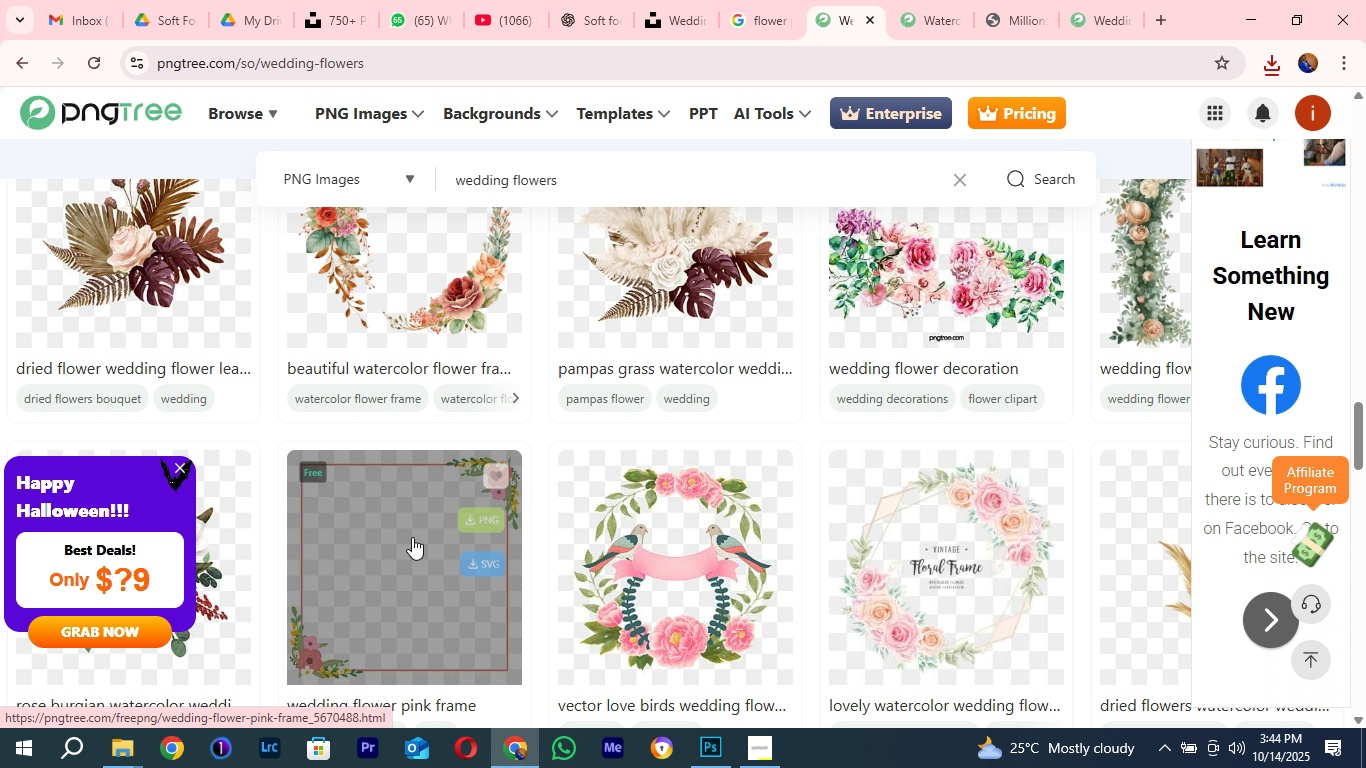 
scroll: coordinate [558, 435], scroll_direction: none, amount: 0.0
 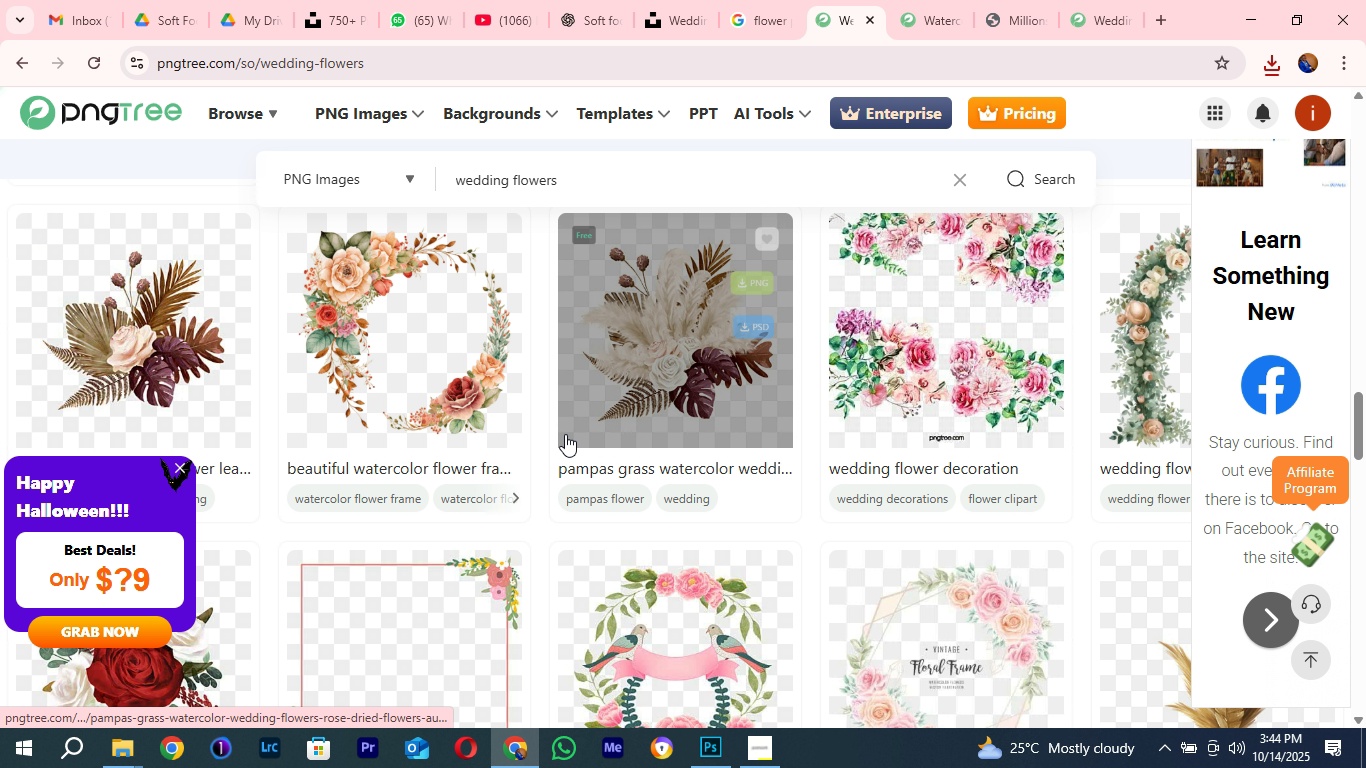 
scroll: coordinate [989, 663], scroll_direction: up, amount: 30.0
 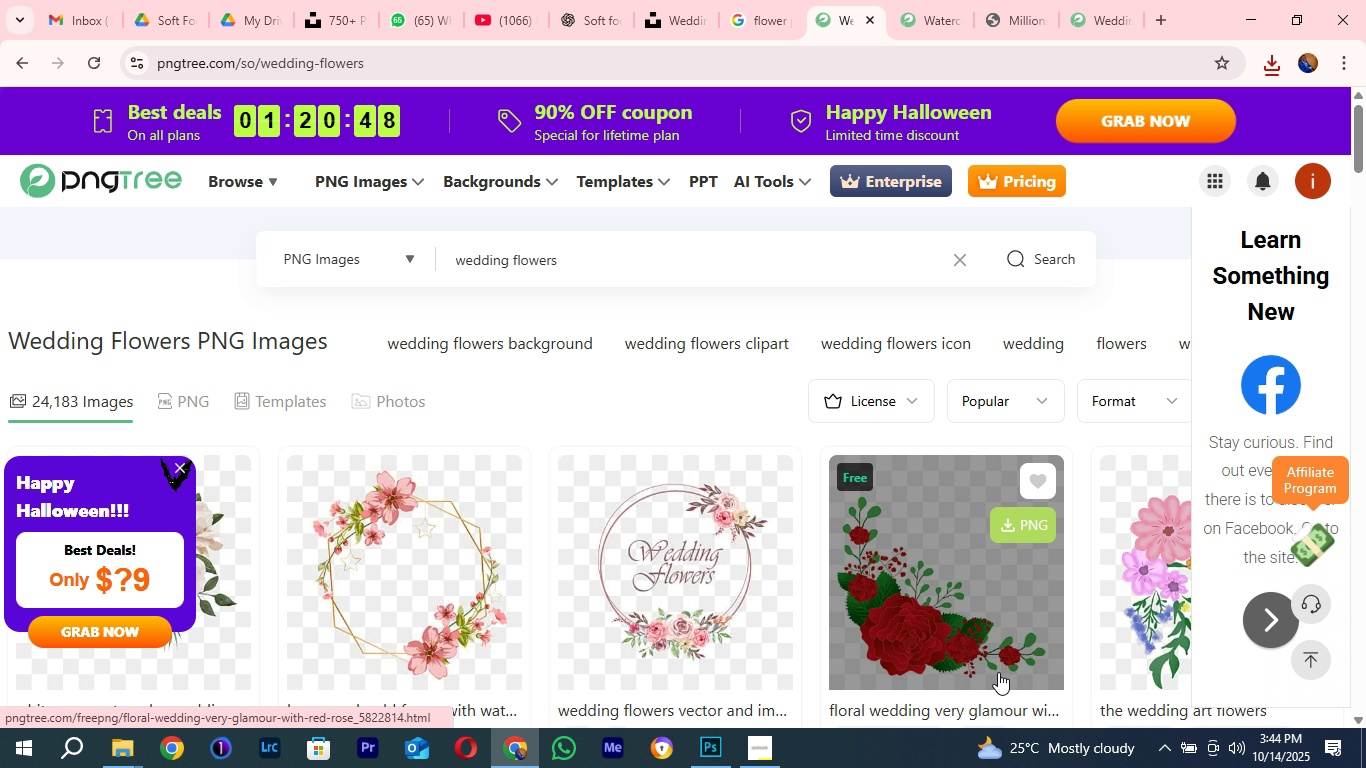 
scroll: coordinate [918, 511], scroll_direction: down, amount: 42.0
 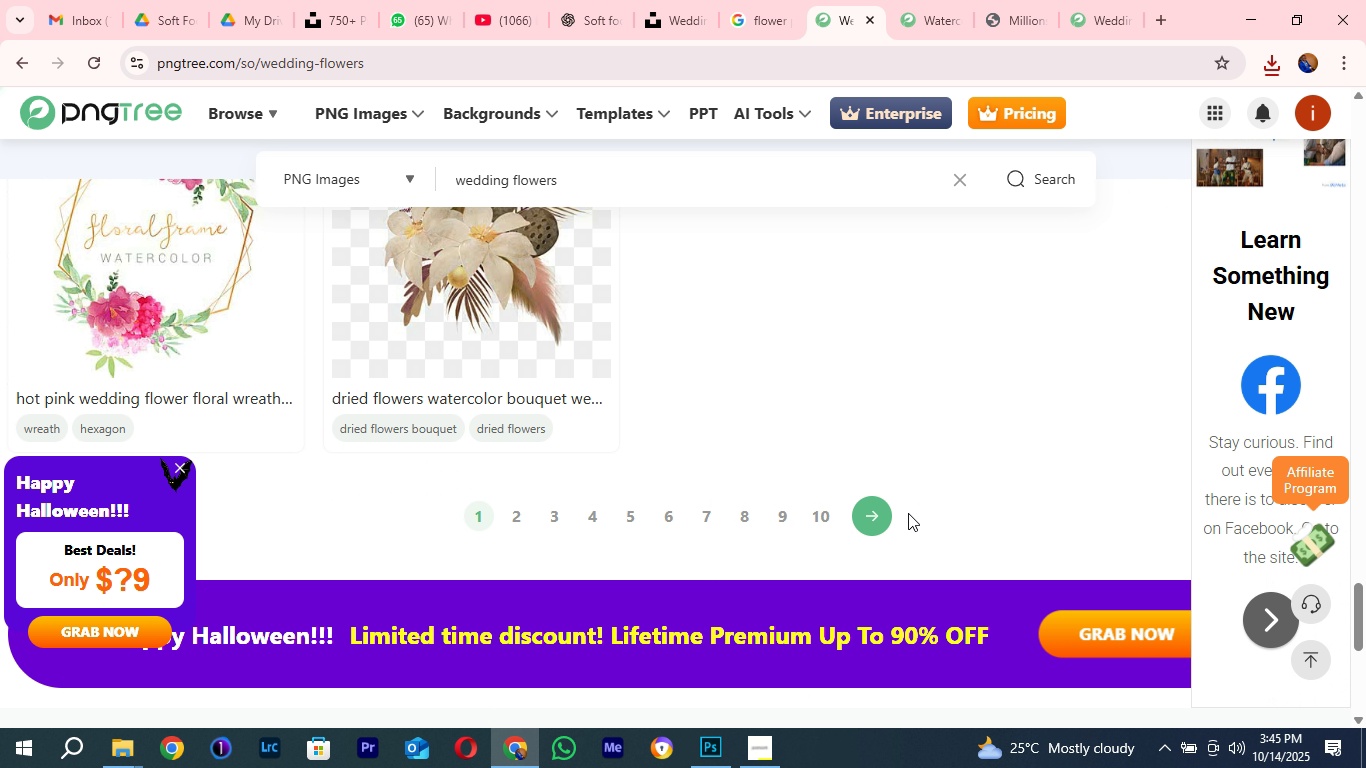 
scroll: coordinate [870, 521], scroll_direction: up, amount: 18.0
 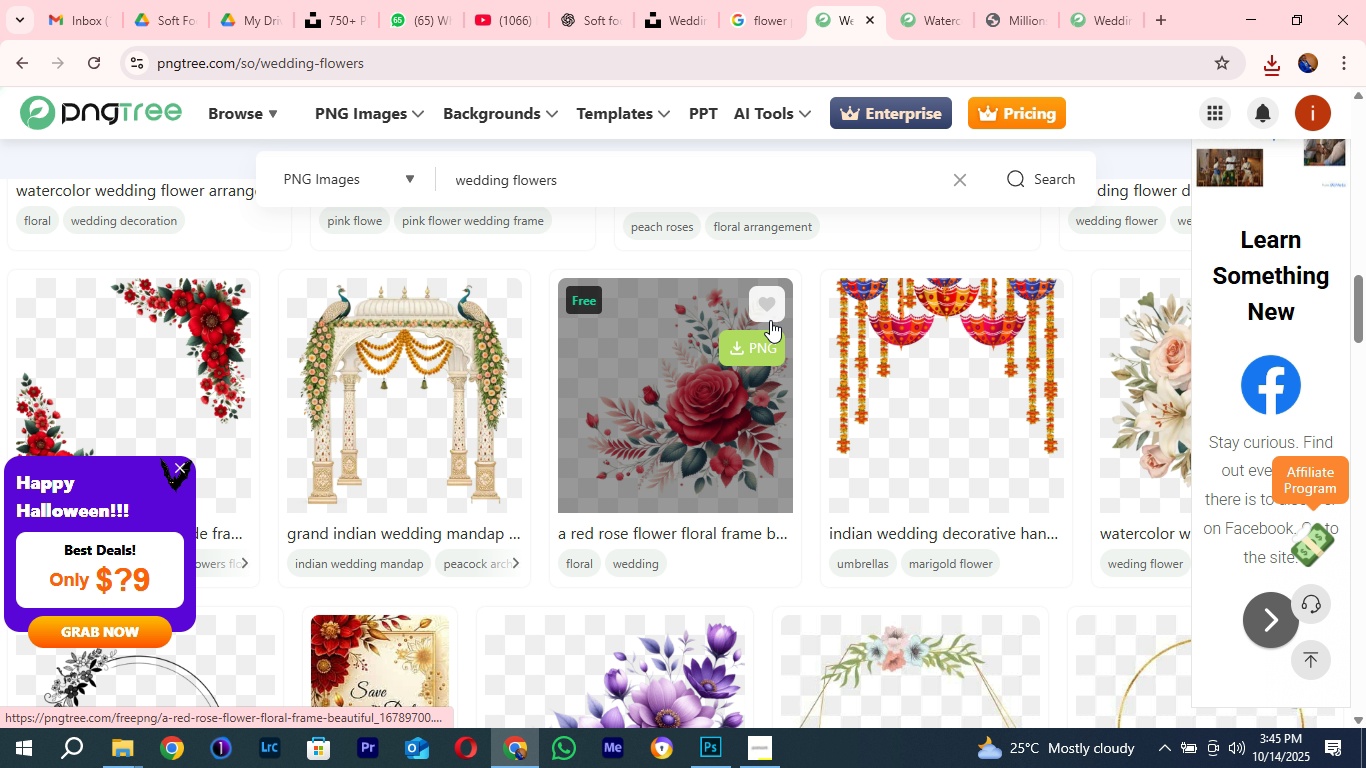 
left_click([752, 349])
 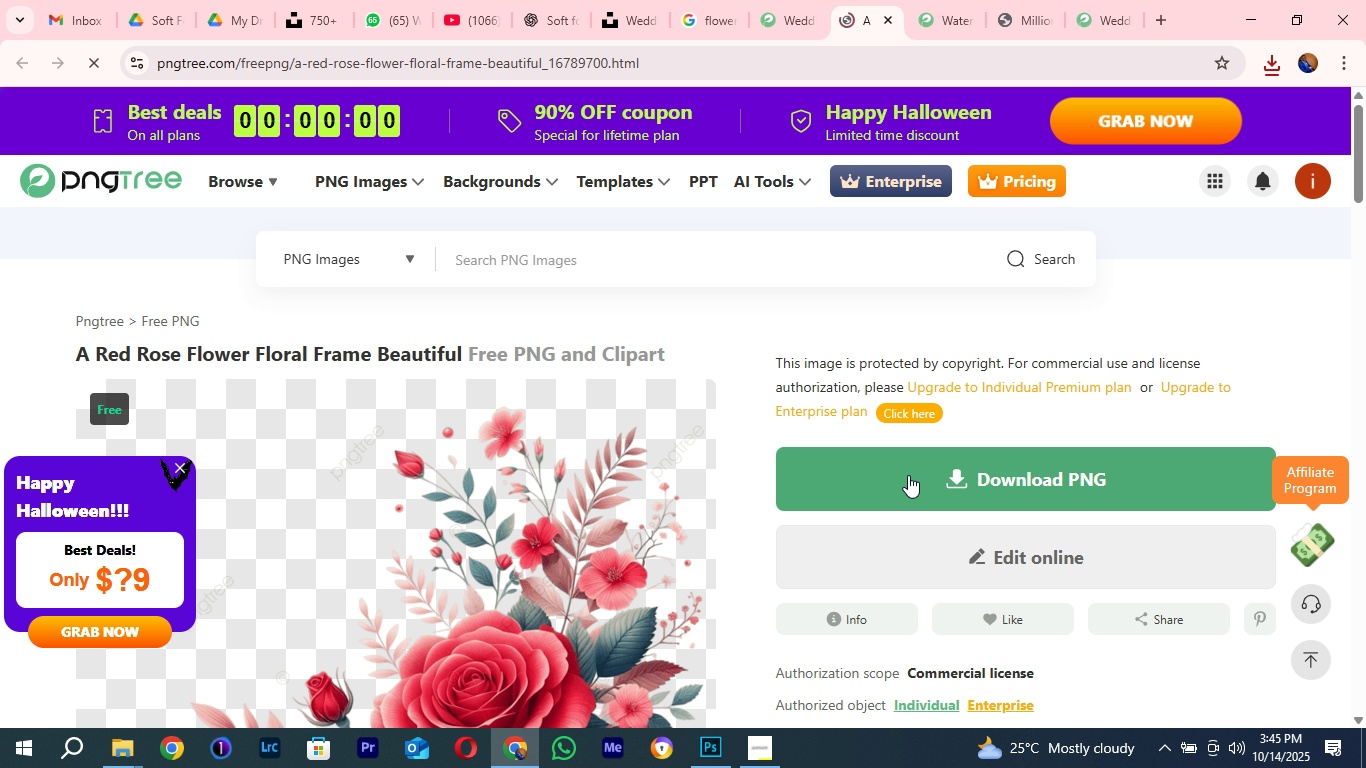 
left_click([905, 473])
 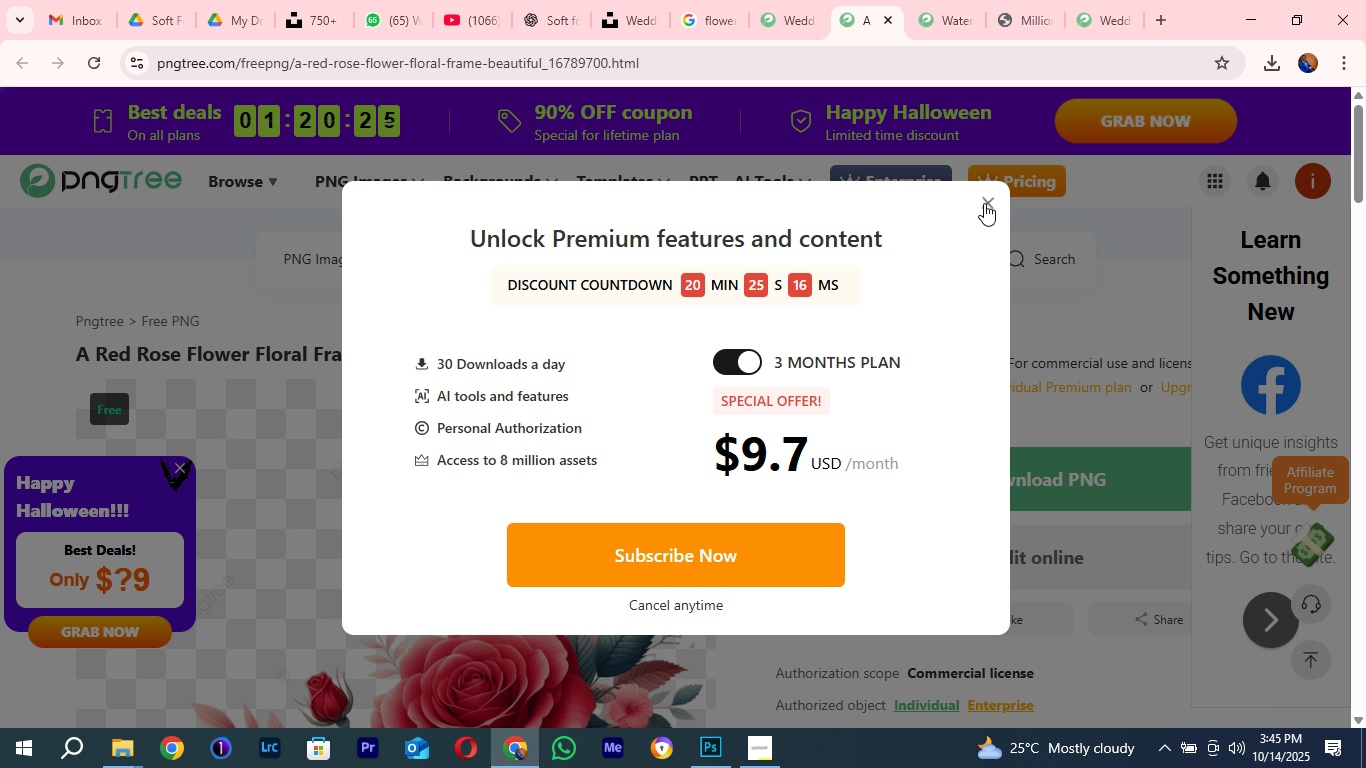 
left_click([984, 203])
 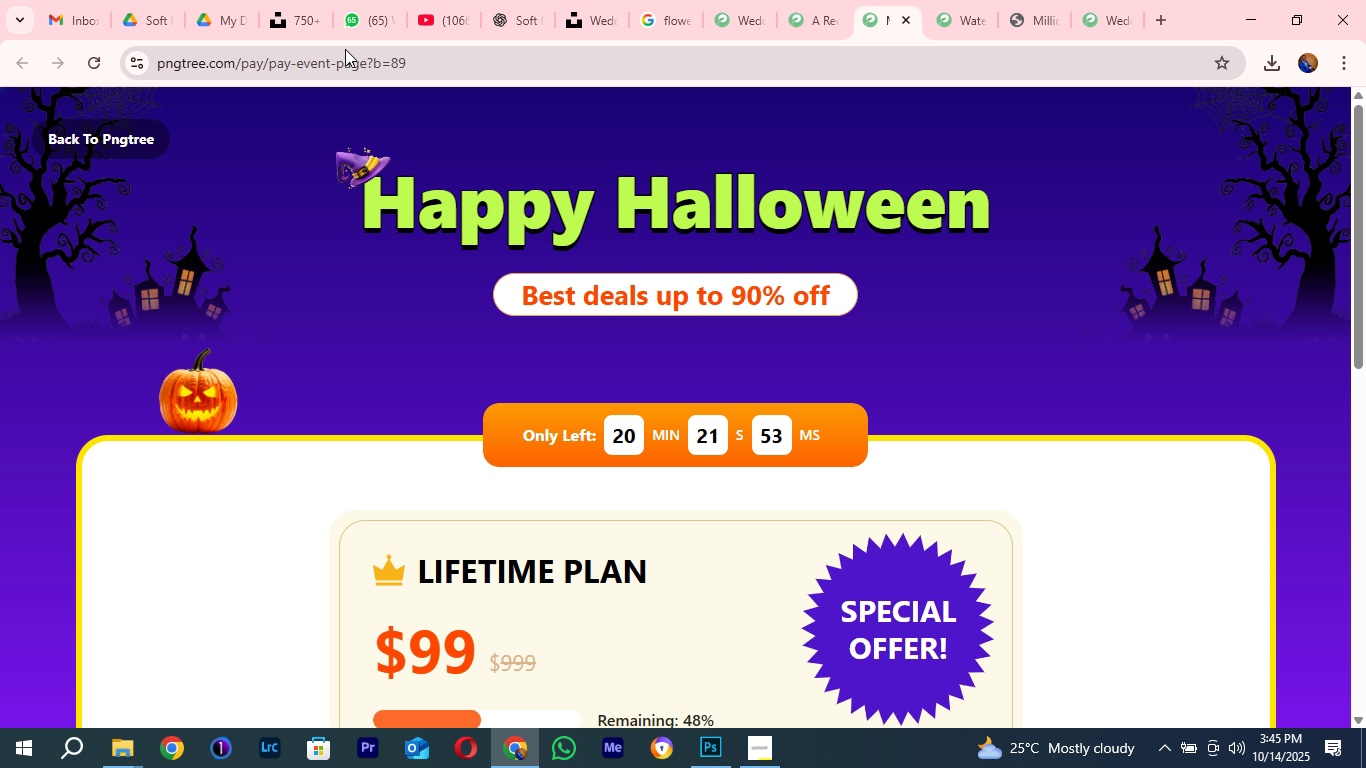 
left_click([16, 63])
 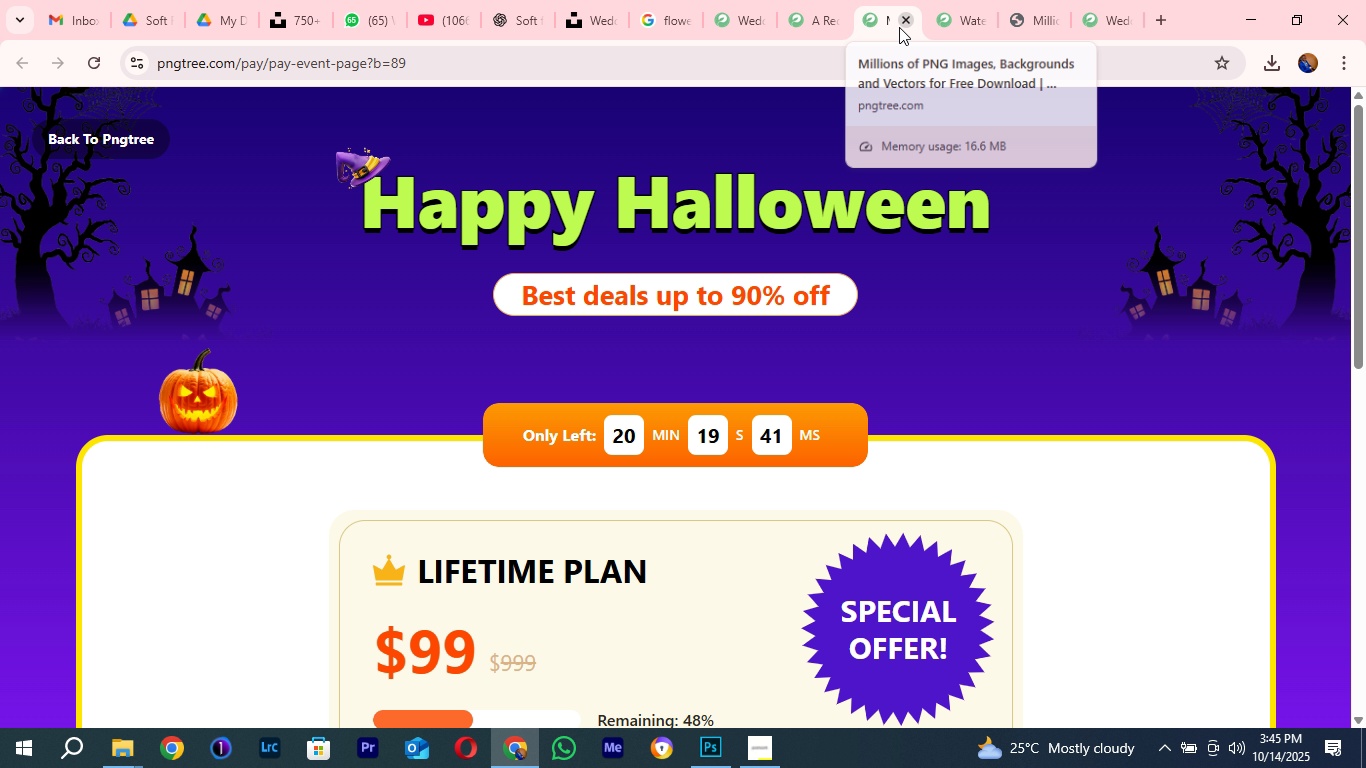 
left_click([899, 27])
 